 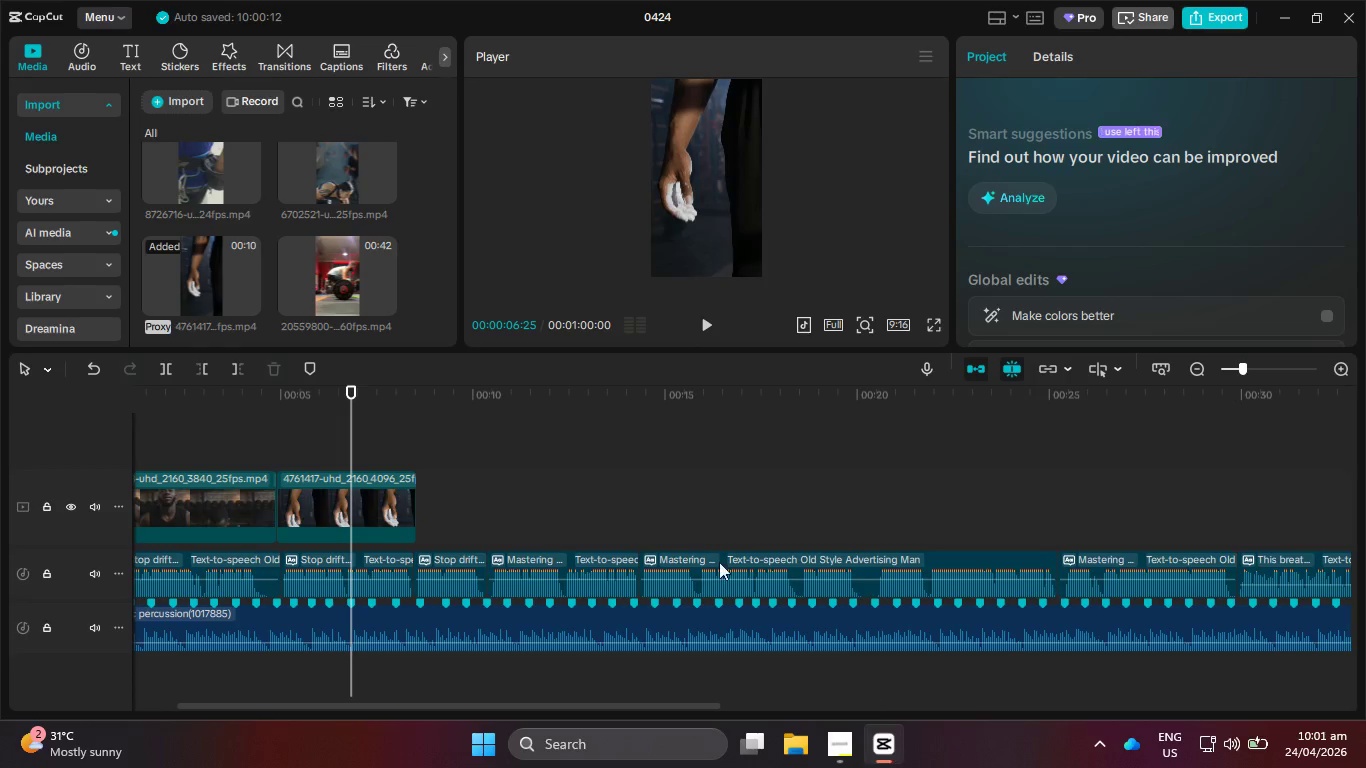 
hold_key(key=ControlLeft, duration=0.62)
scroll: coordinate [272, 451], scroll_direction: down, amount: 5.0
 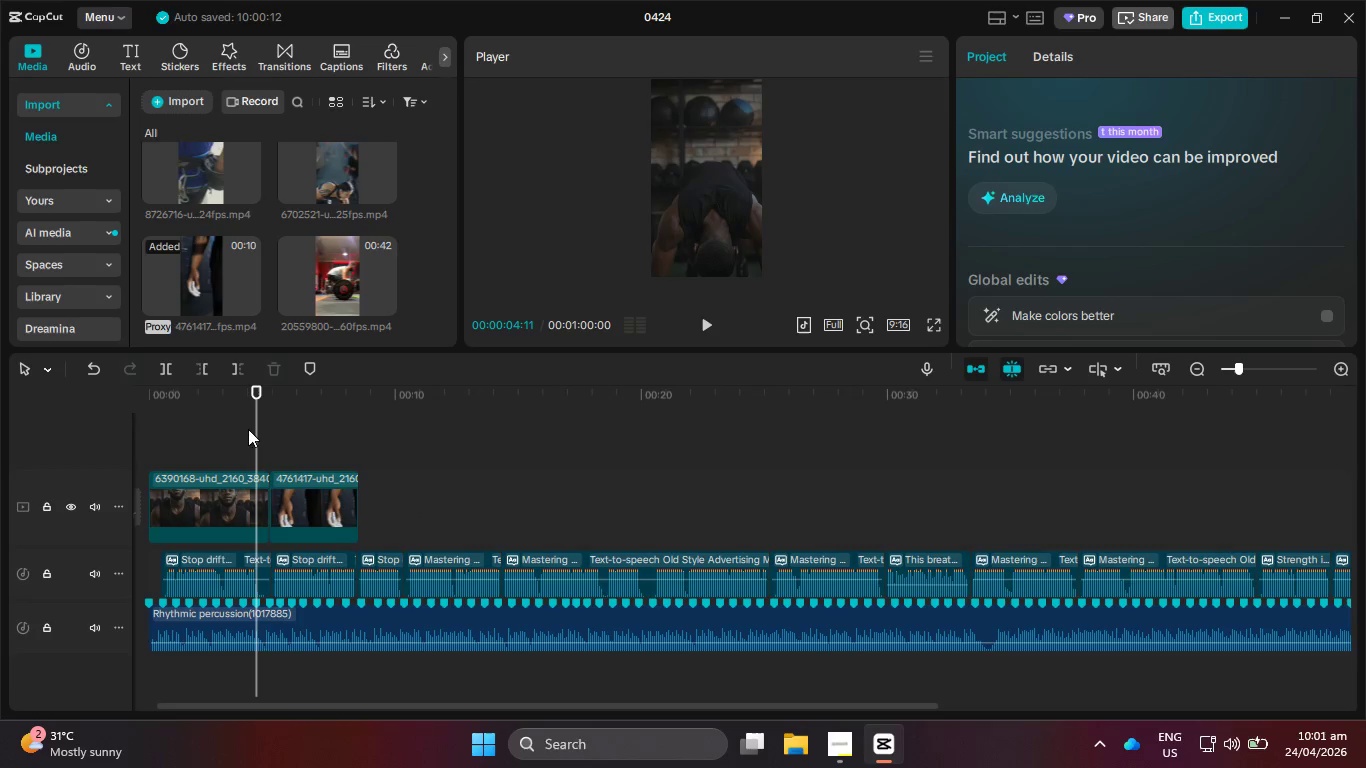 
left_click_drag(start_coordinate=[256, 433], to_coordinate=[69, 439])
 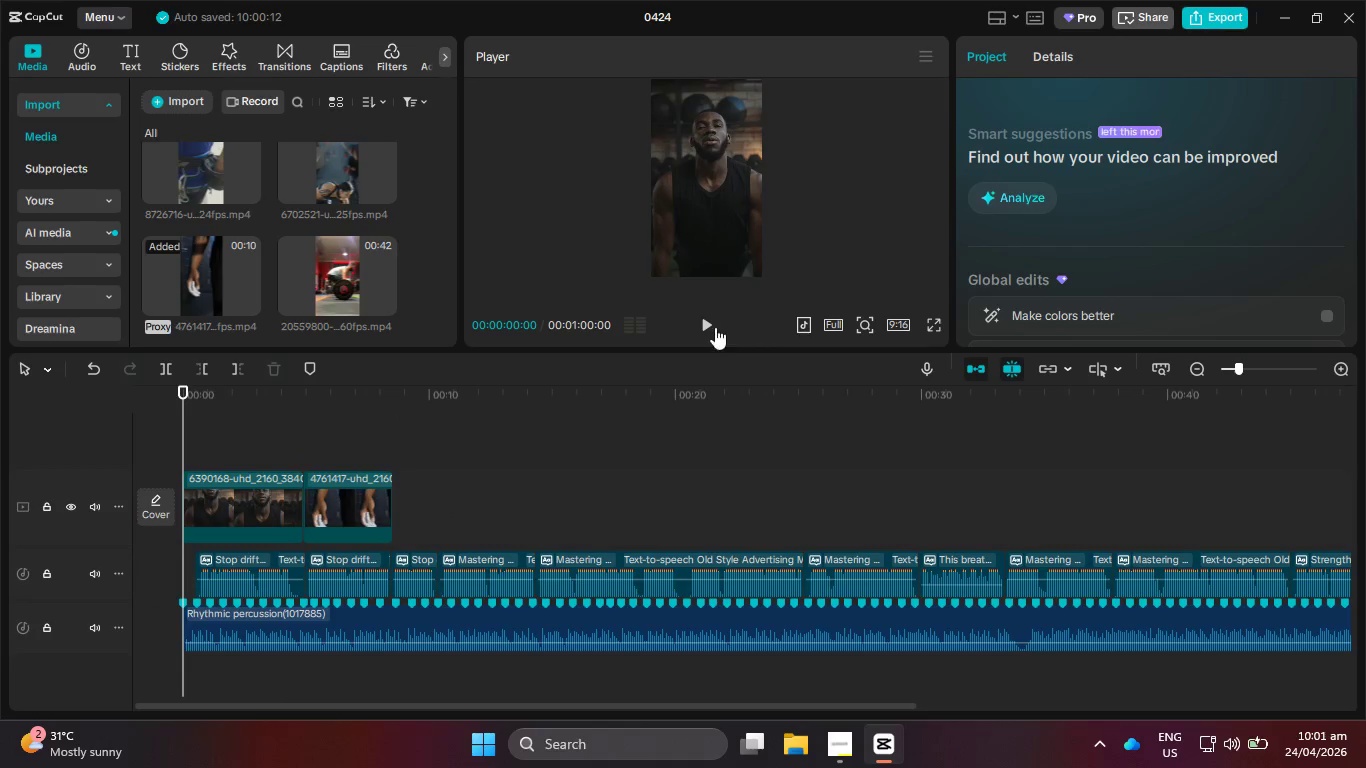 
left_click([714, 327])
 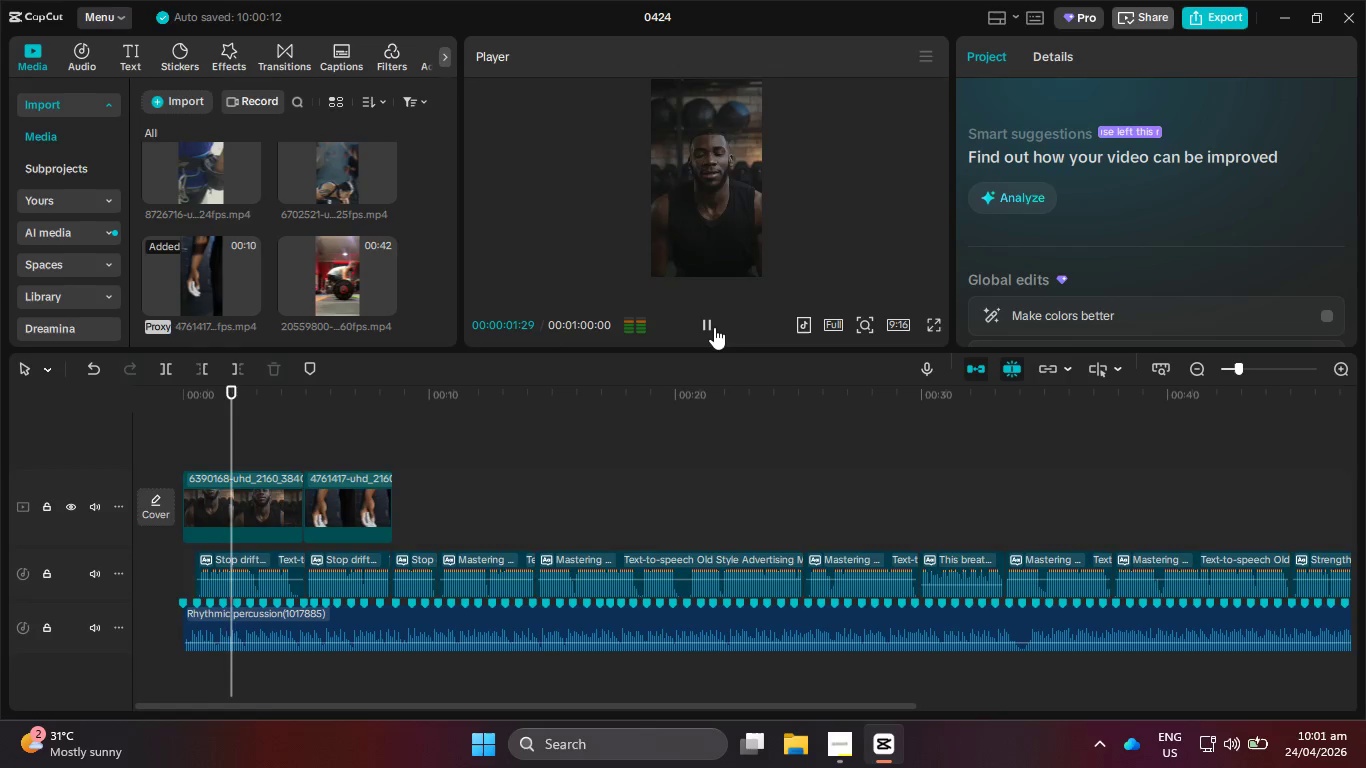 
left_click([714, 327])
 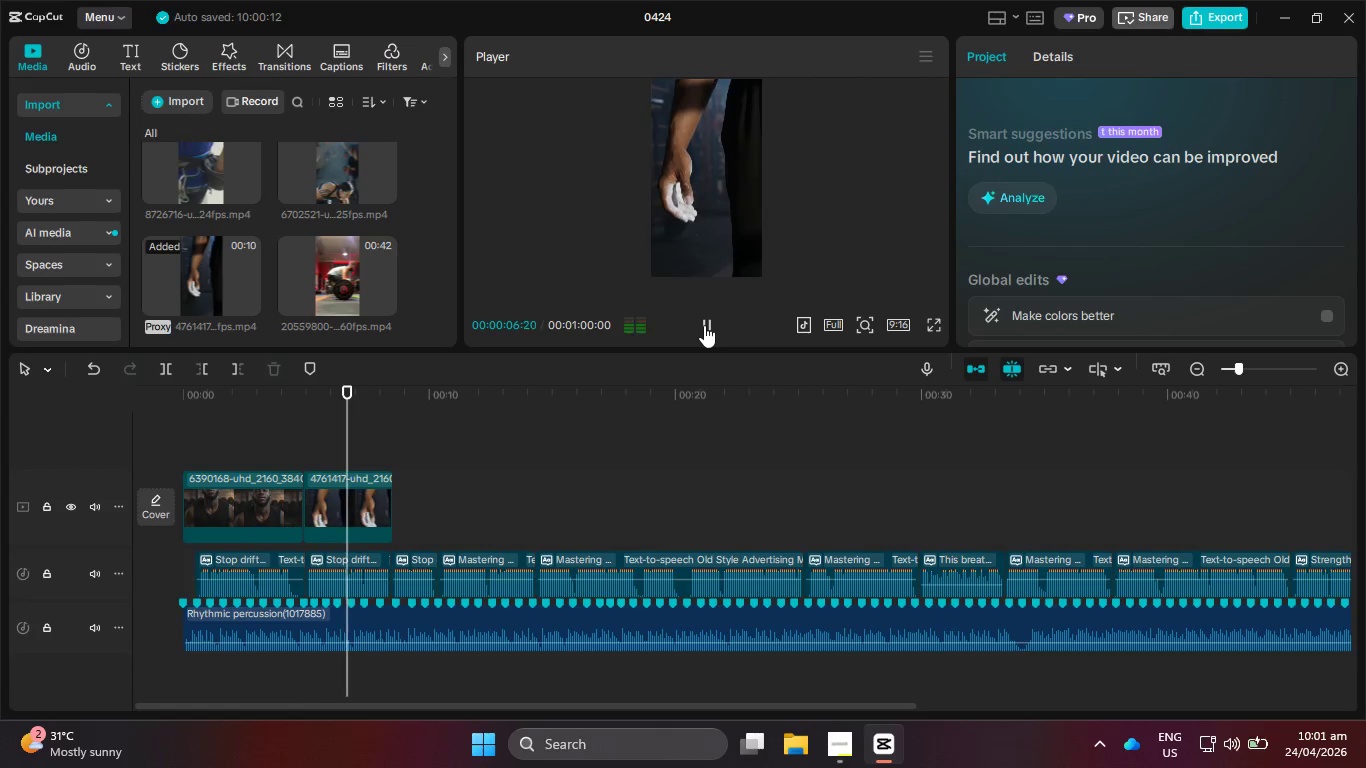 
wait(7.86)
 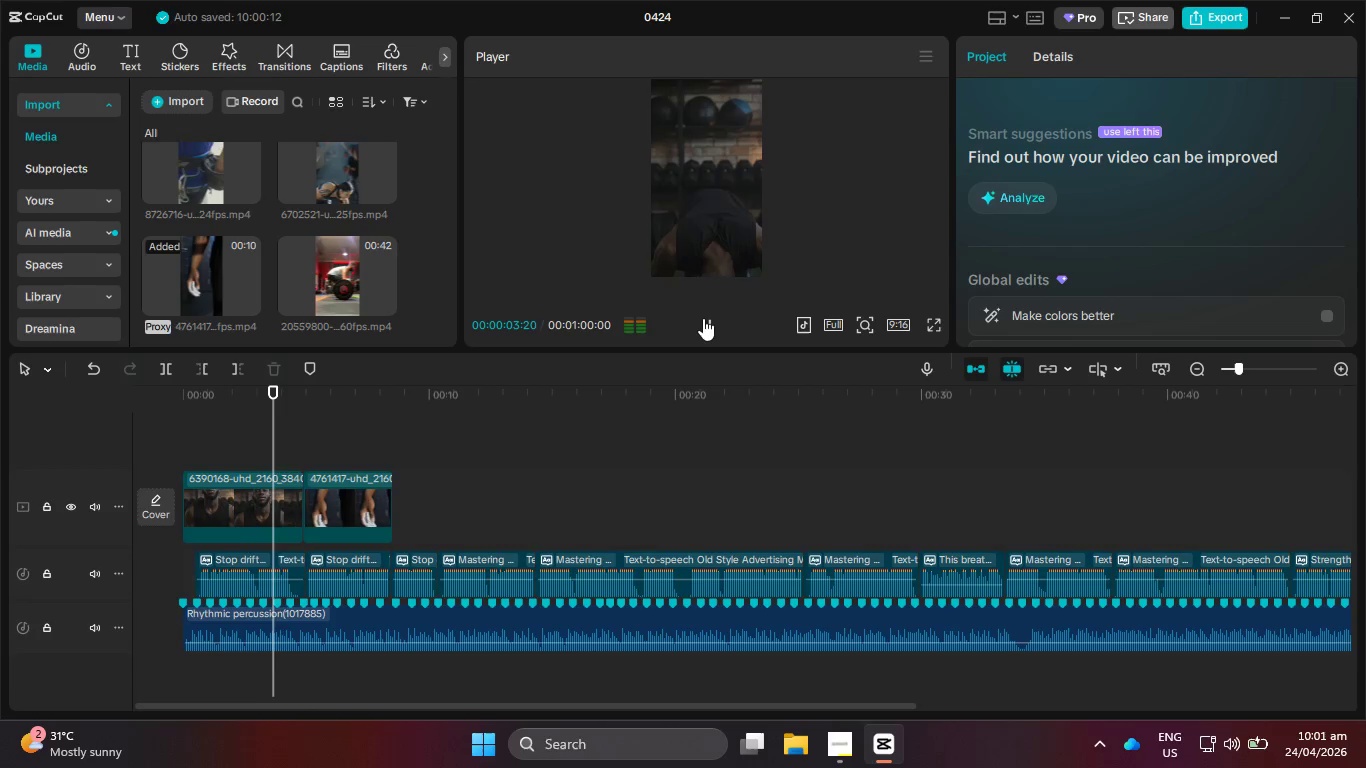 
left_click([704, 325])
 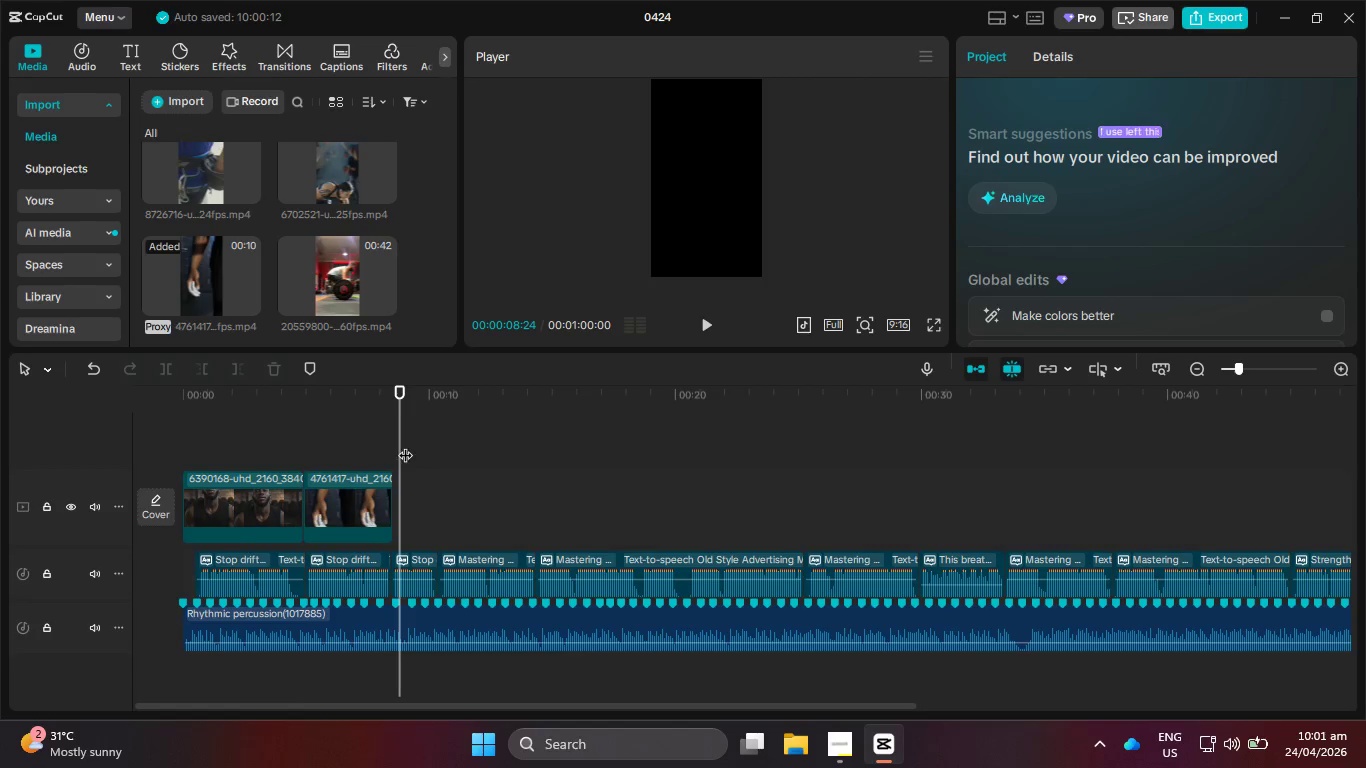 
left_click_drag(start_coordinate=[400, 446], to_coordinate=[391, 446])
 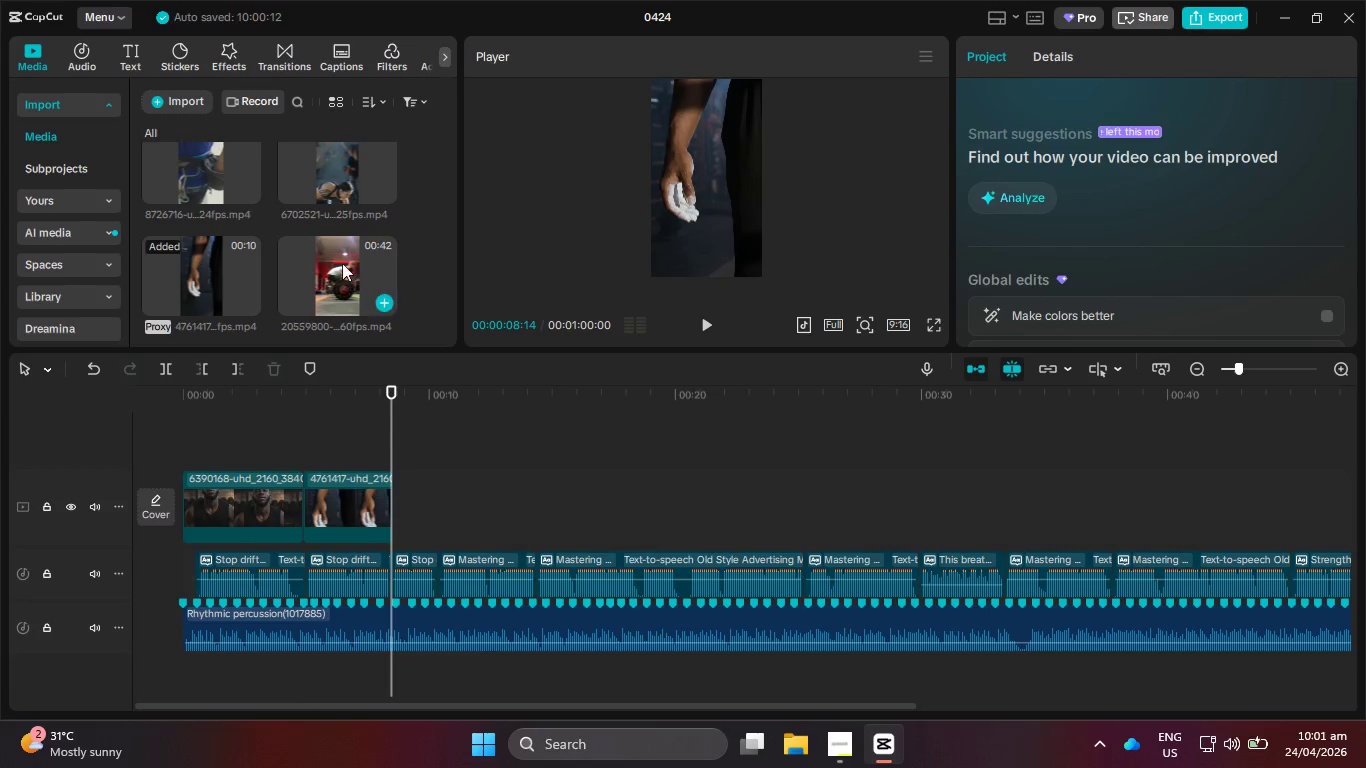 
left_click_drag(start_coordinate=[342, 263], to_coordinate=[389, 484])
 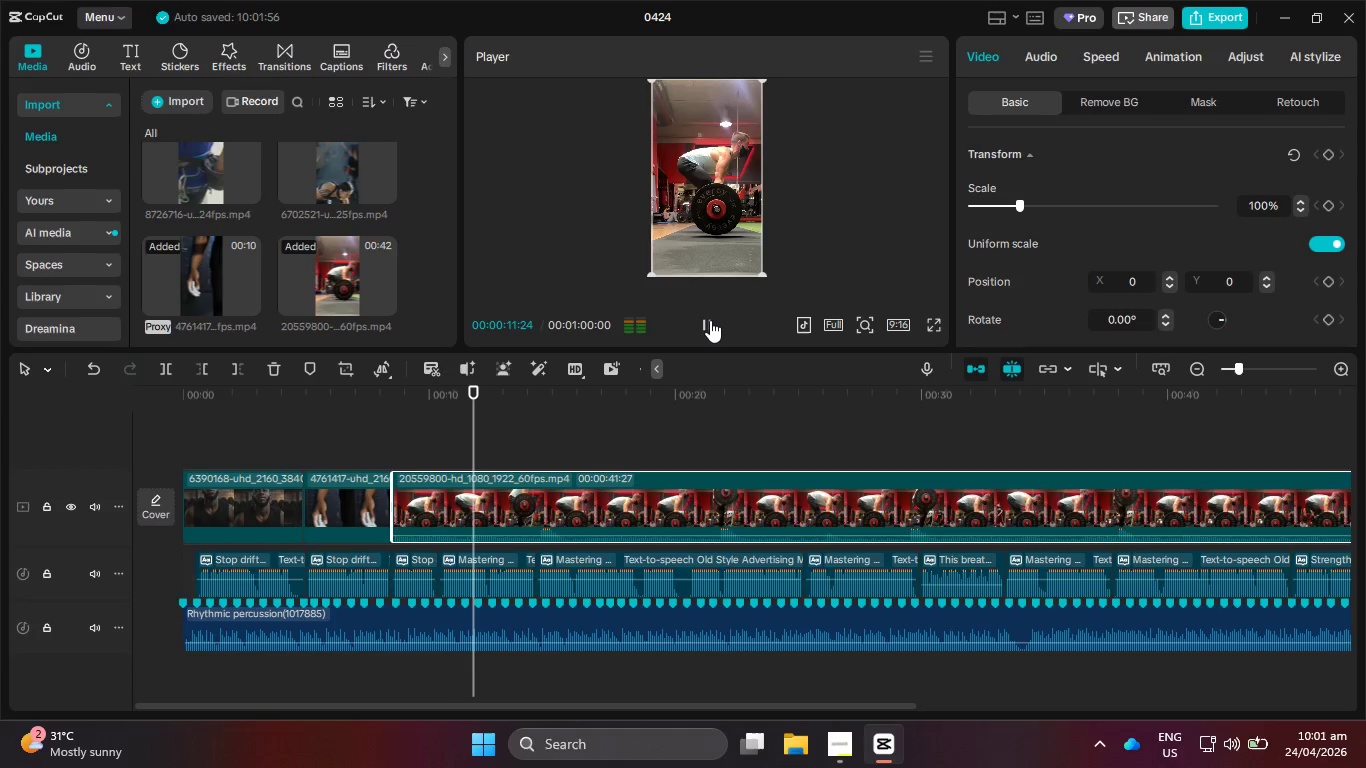 
wait(5.72)
 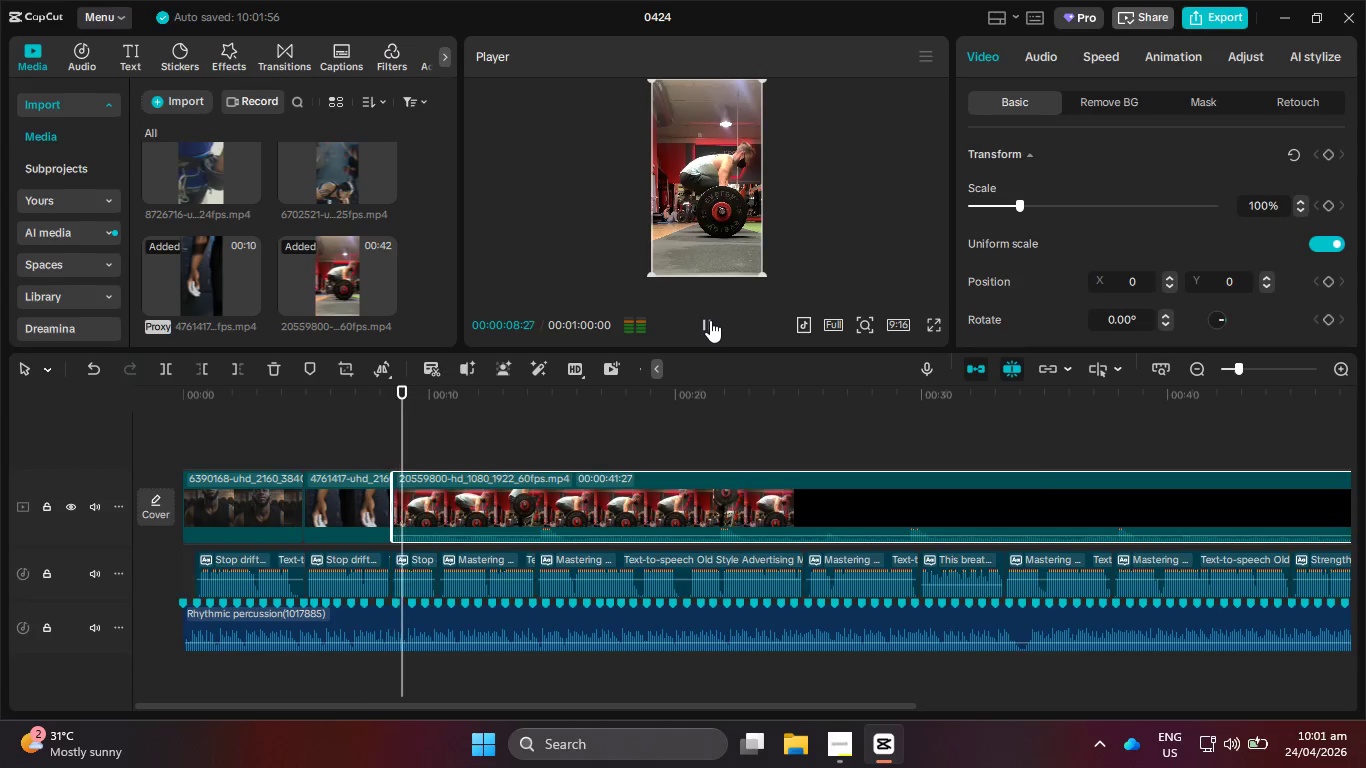 
left_click([710, 320])
 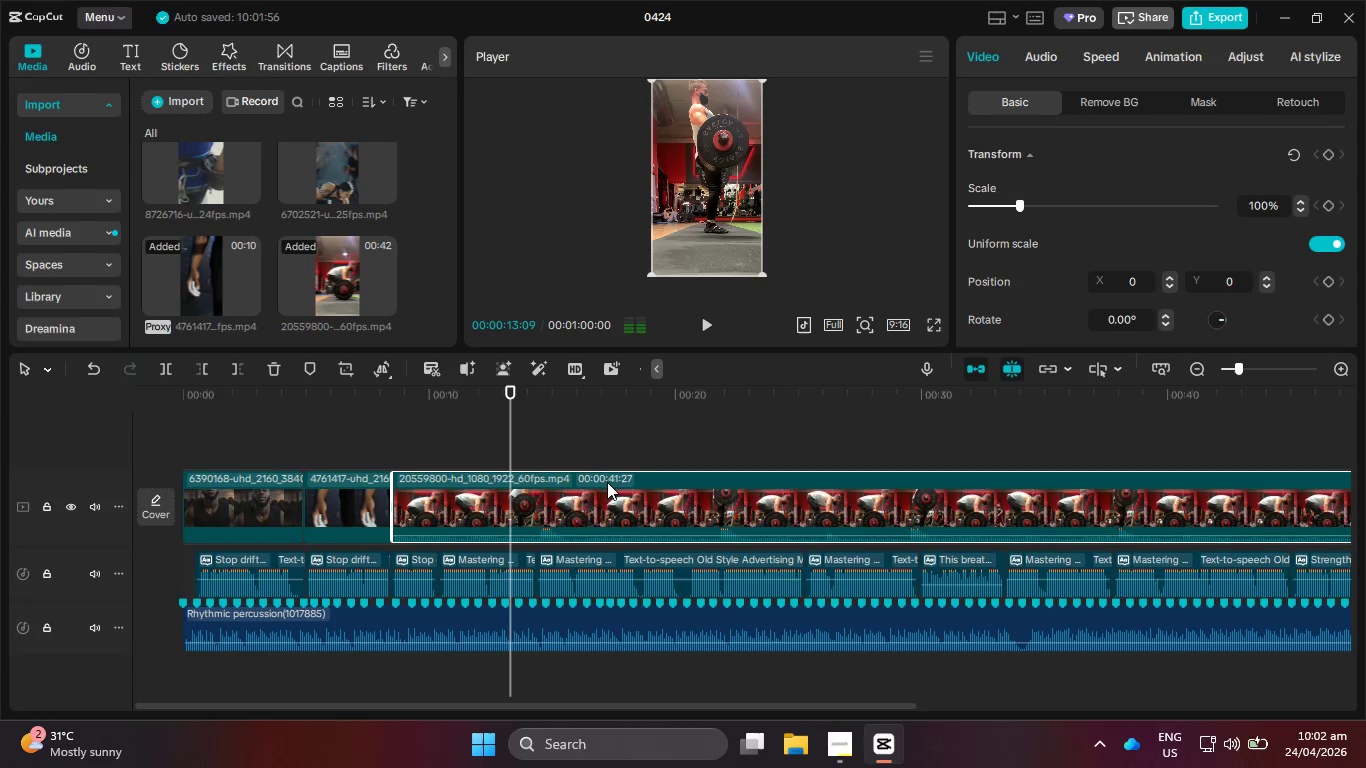 
hold_key(key=ControlLeft, duration=0.75)
scroll: coordinate [584, 515], scroll_direction: up, amount: 6.0
 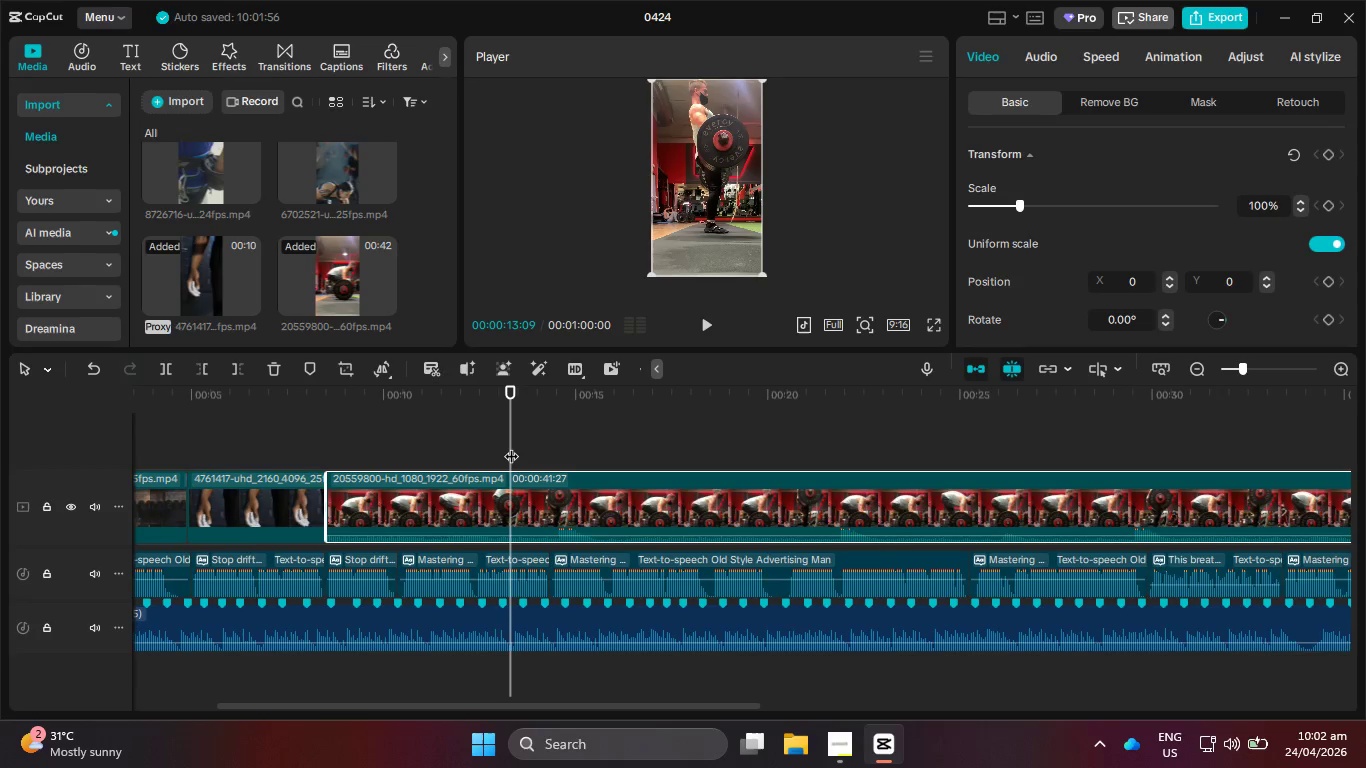 
left_click_drag(start_coordinate=[511, 446], to_coordinate=[337, 445])
 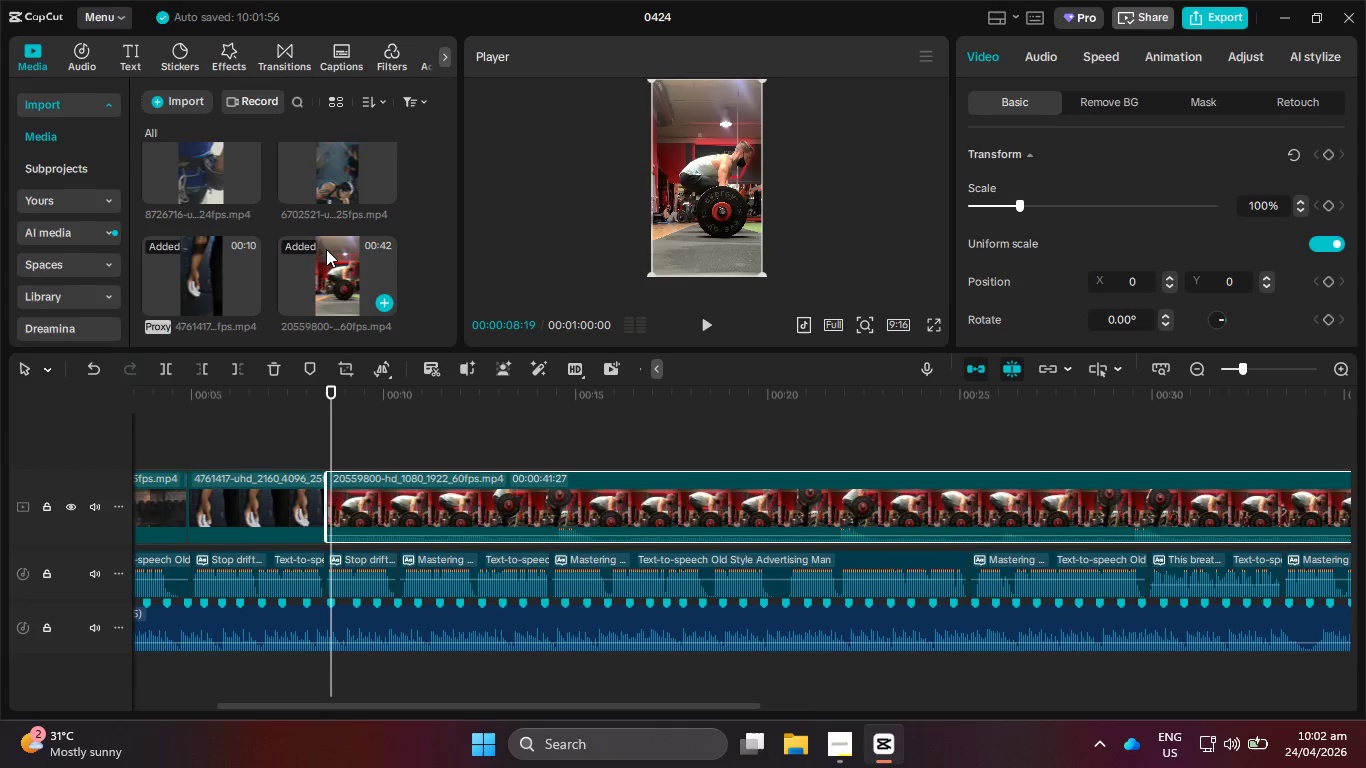 
scroll: coordinate [337, 269], scroll_direction: up, amount: 6.0
 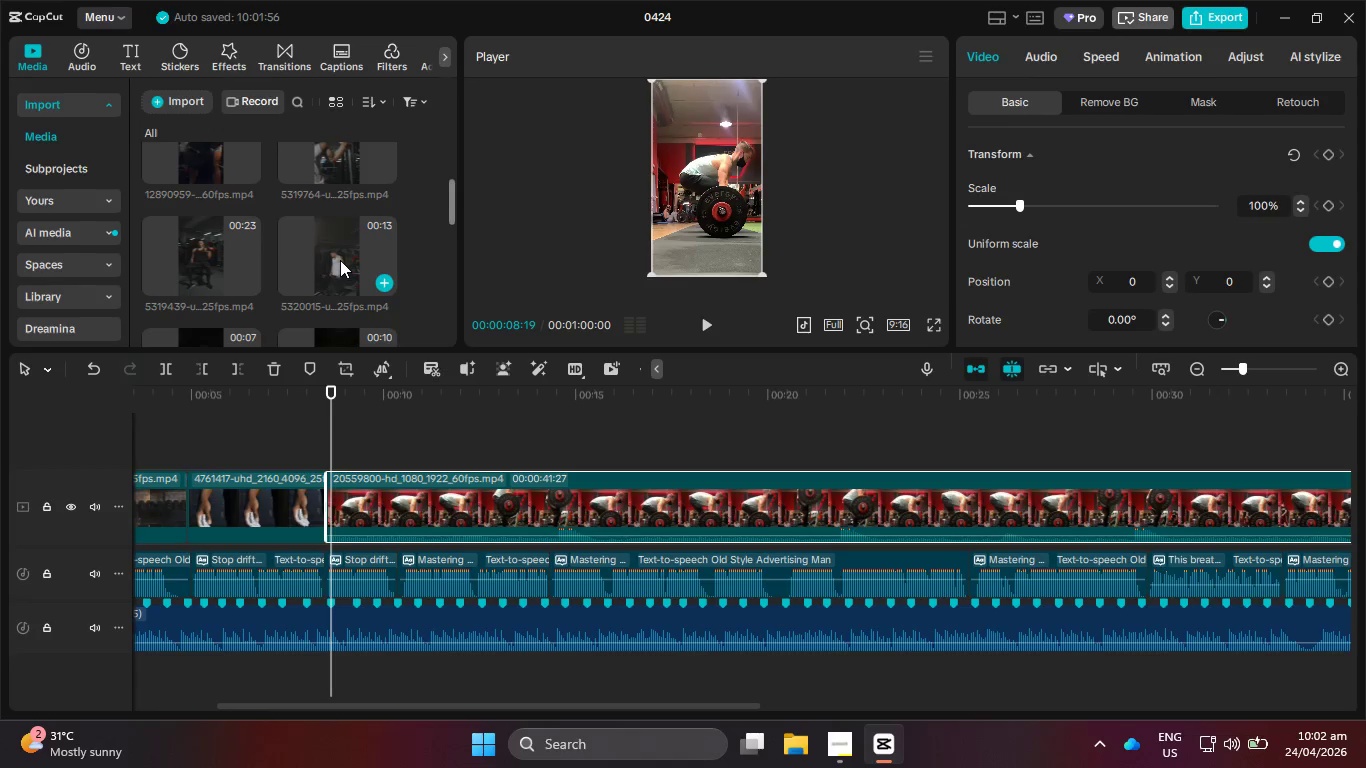 
left_click_drag(start_coordinate=[340, 260], to_coordinate=[343, 507])
 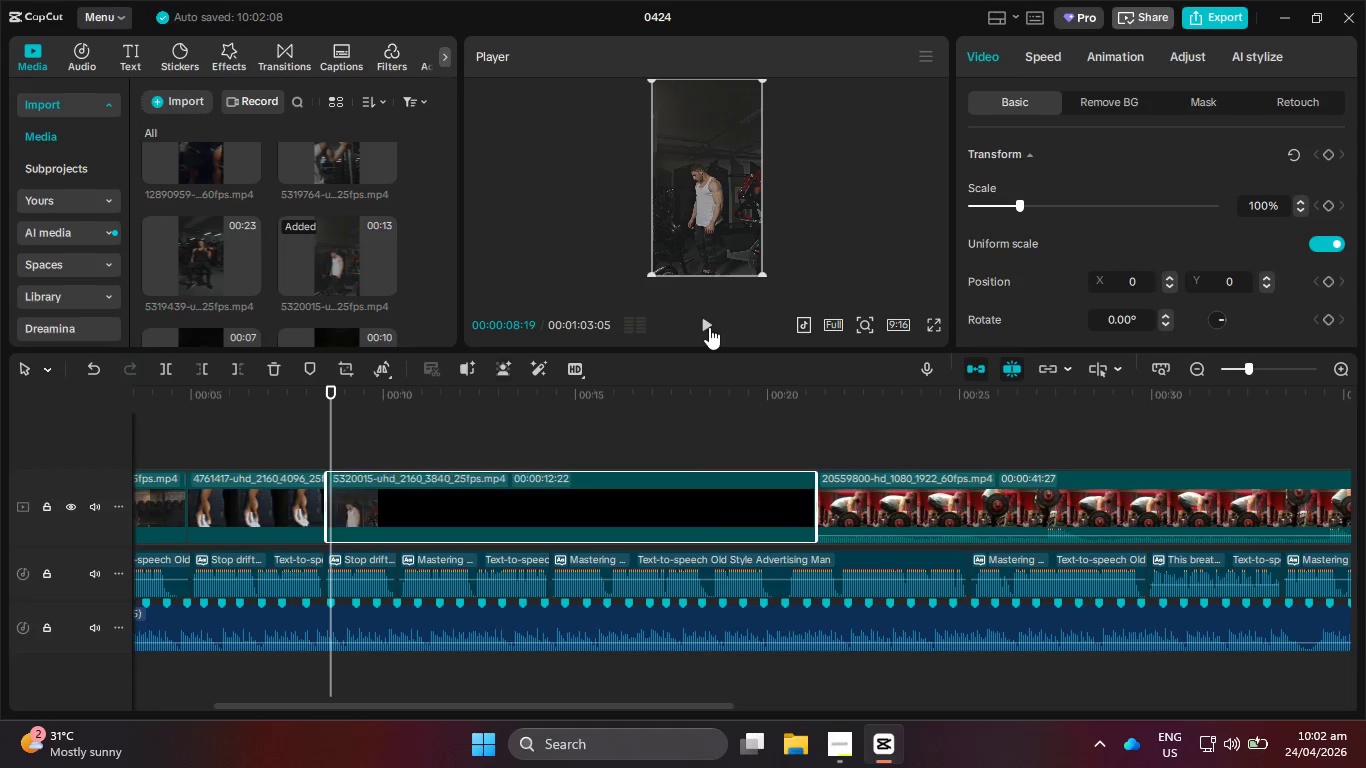 
left_click([704, 321])
 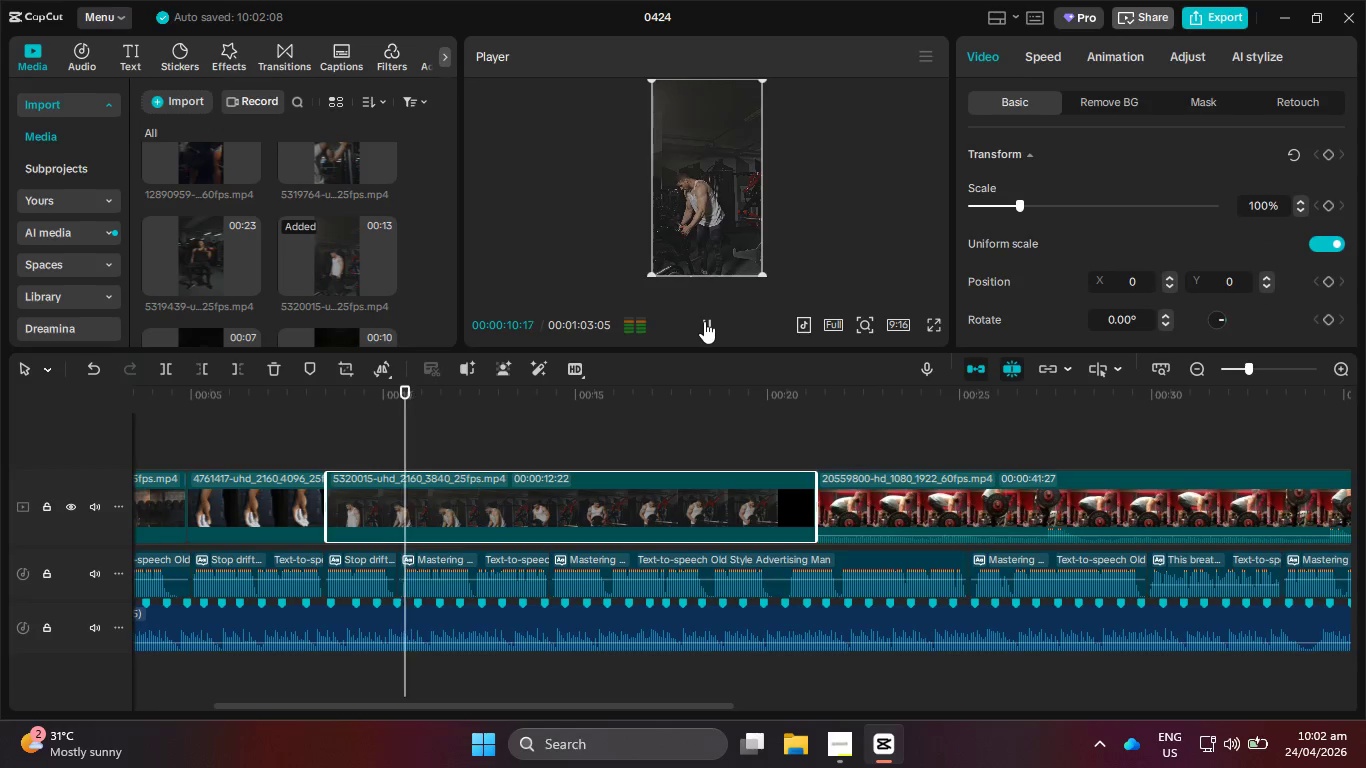 
left_click([704, 321])
 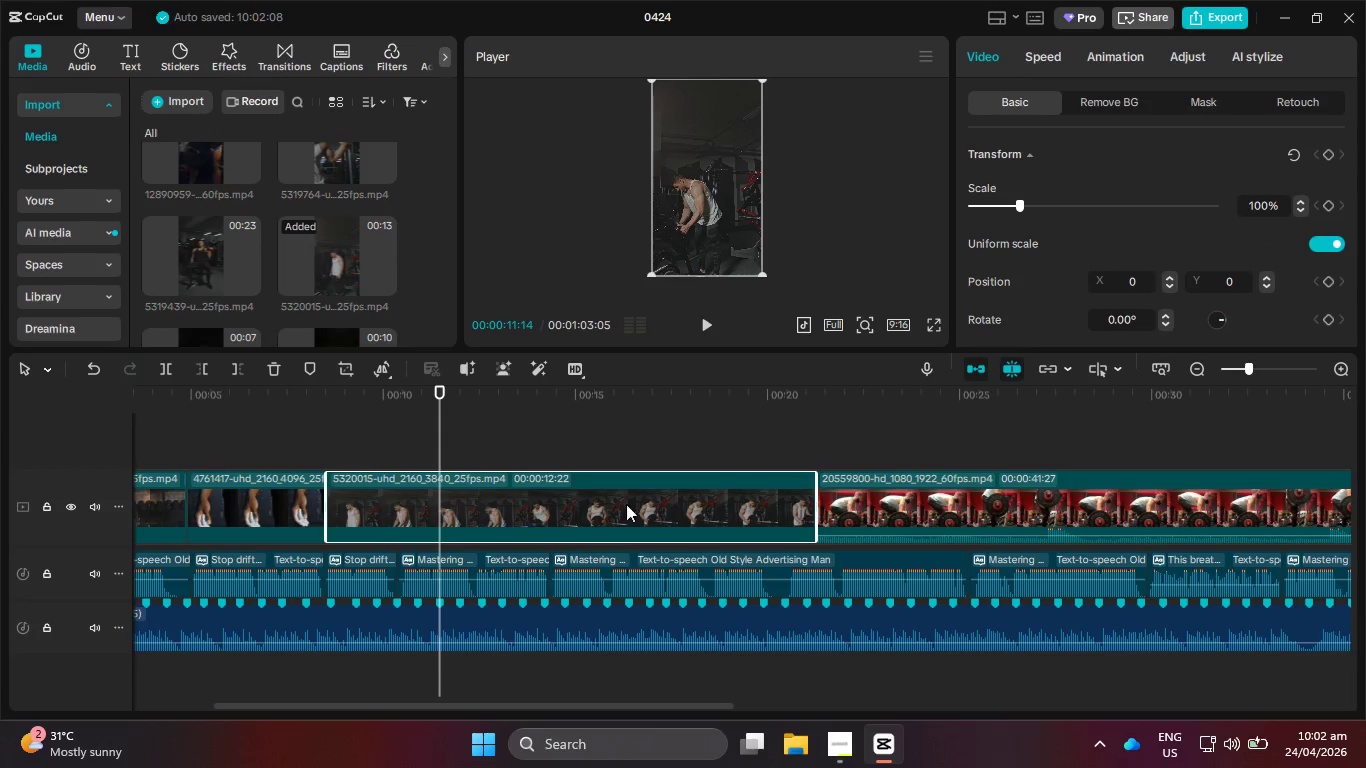 
left_click_drag(start_coordinate=[932, 521], to_coordinate=[509, 519])
 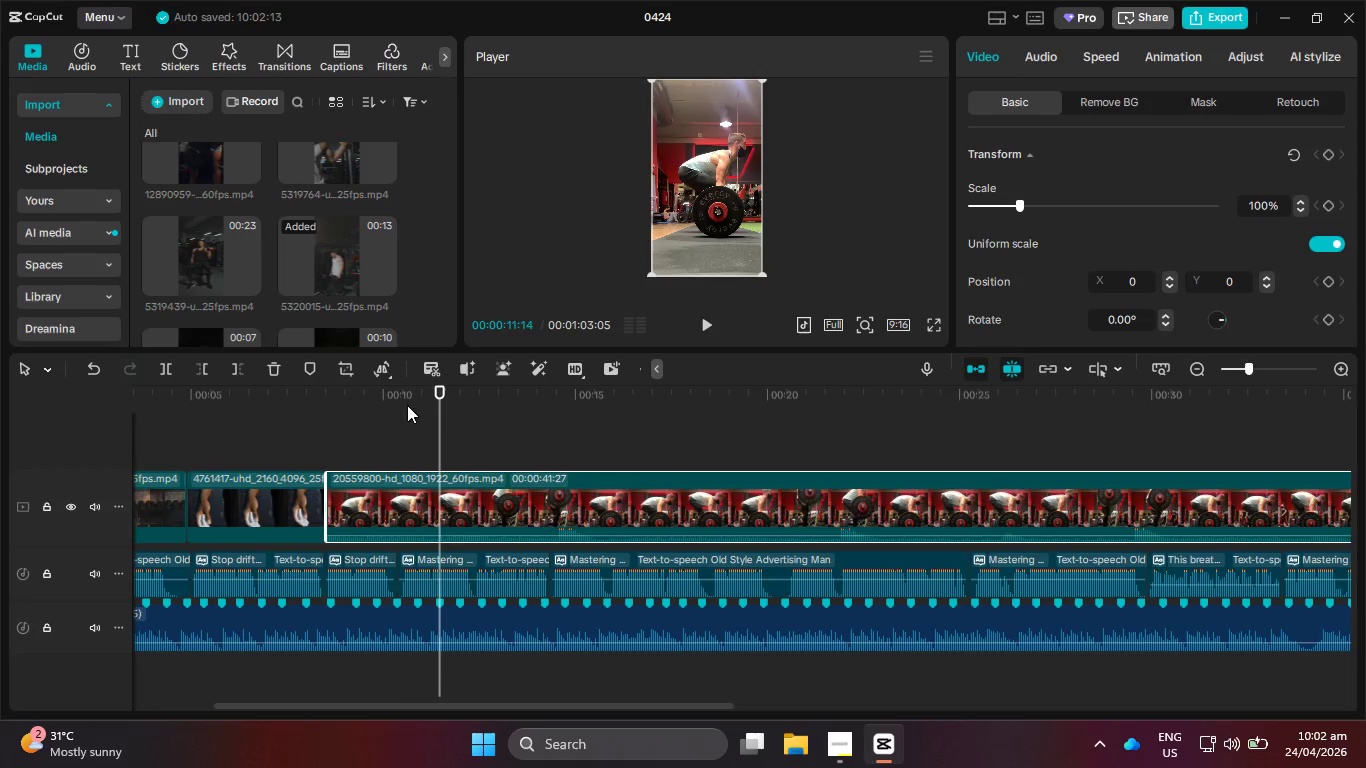 
left_click_drag(start_coordinate=[407, 405], to_coordinate=[329, 410])
 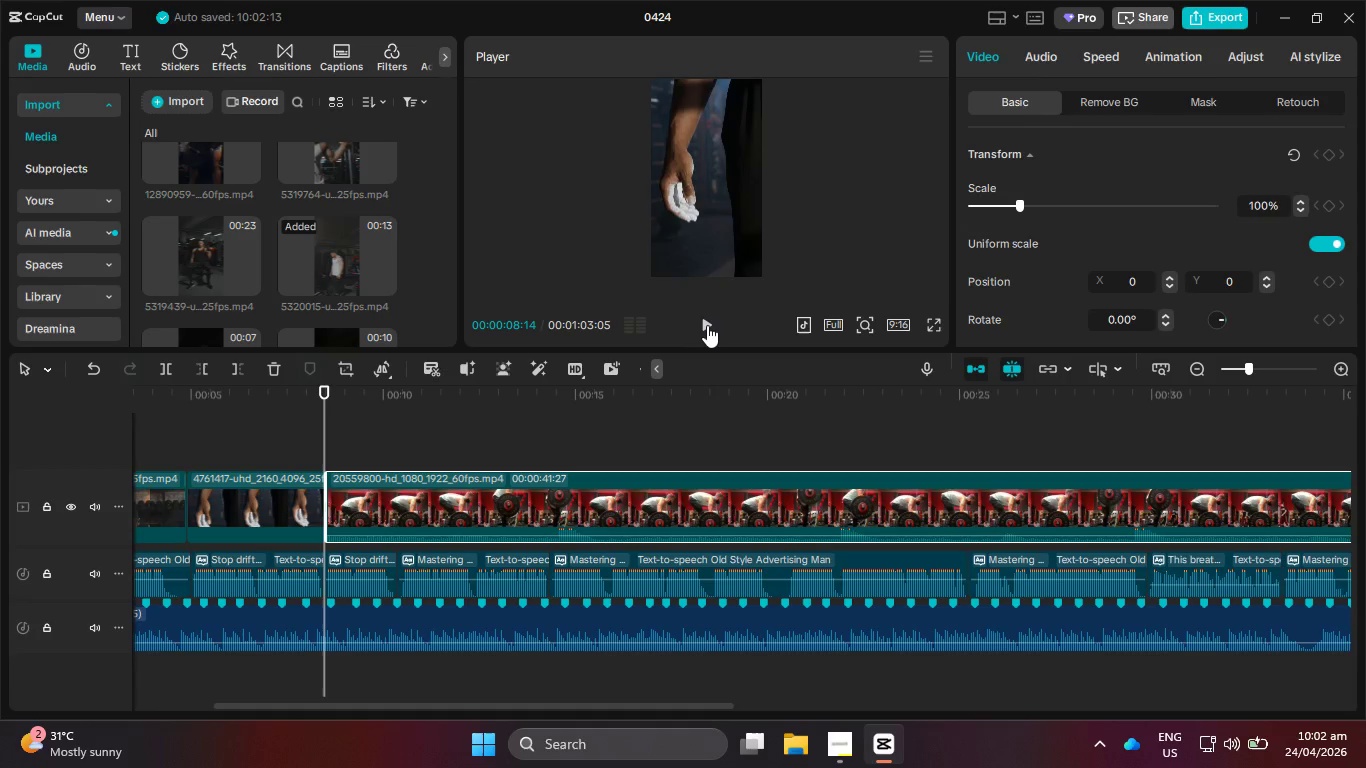 
left_click([707, 325])
 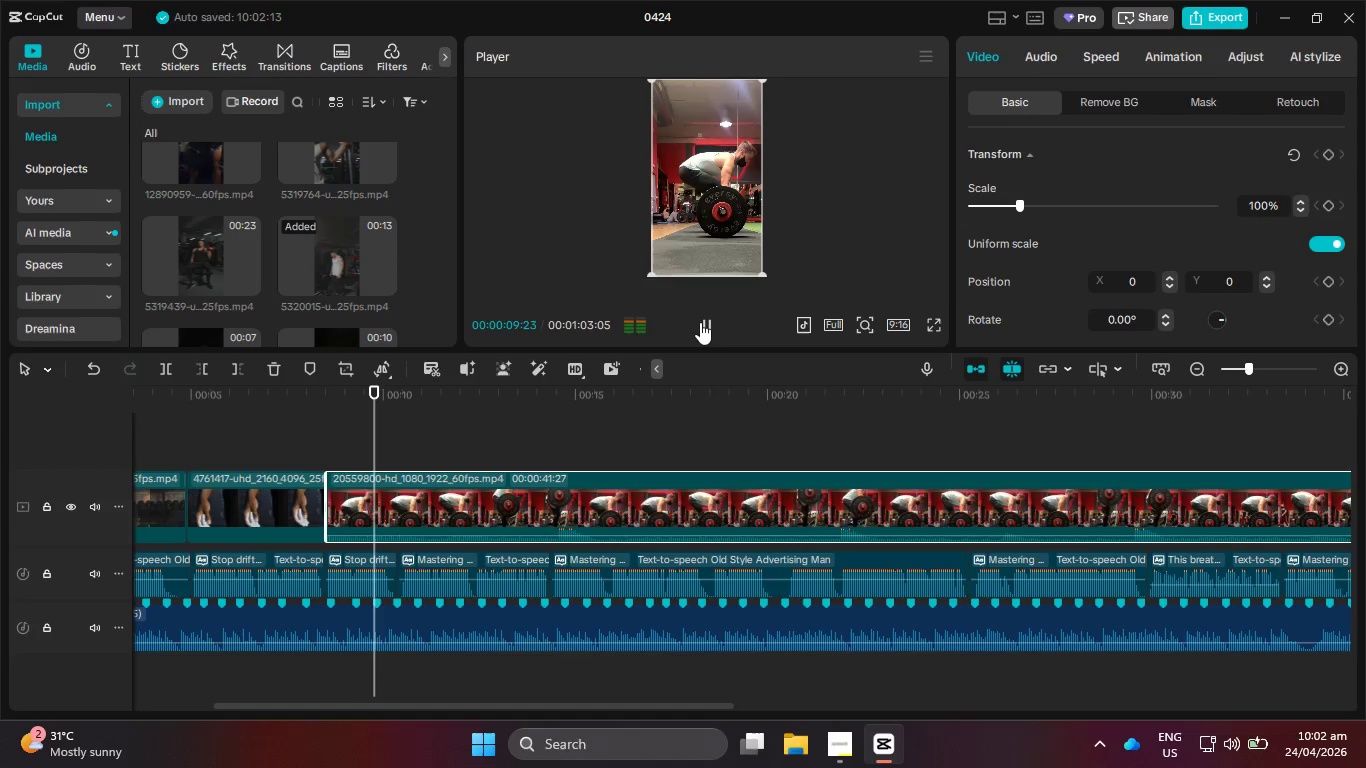 
left_click([700, 322])
 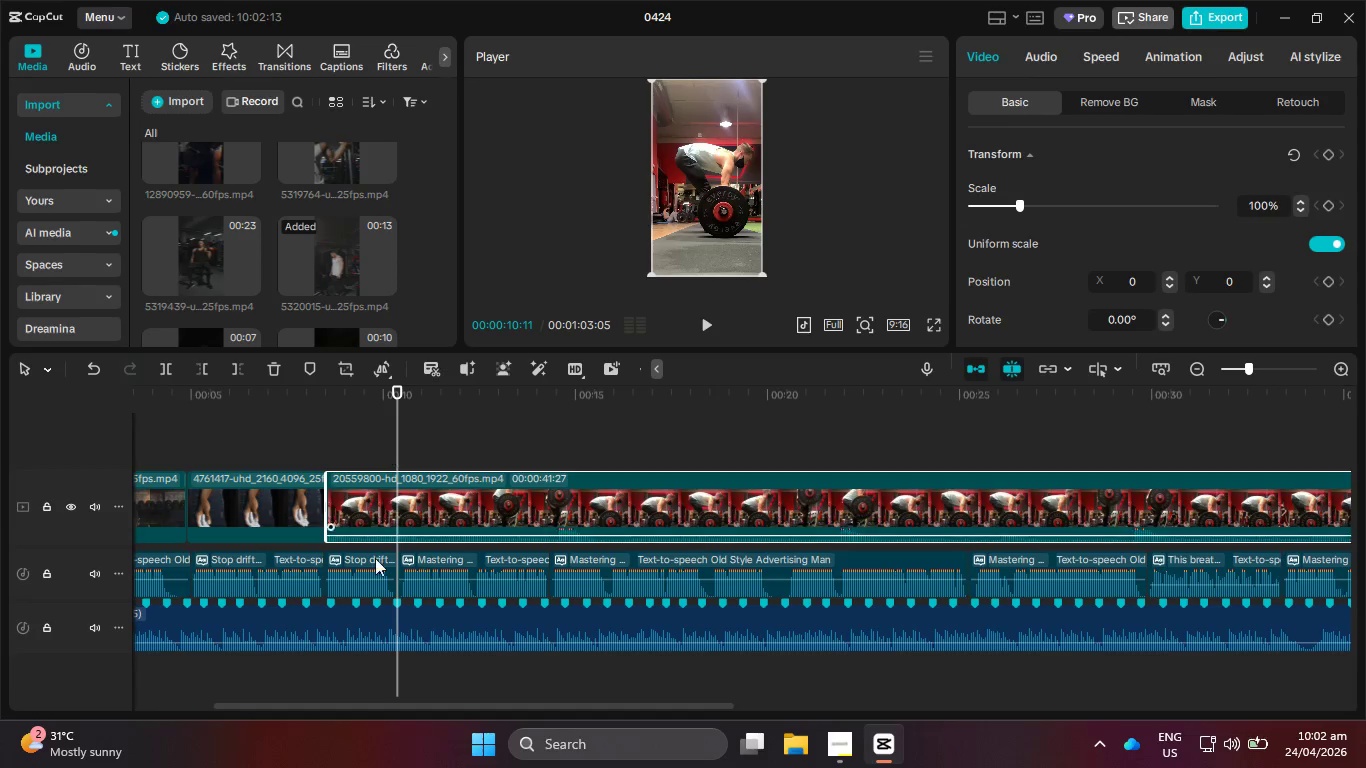 
left_click([397, 599])
 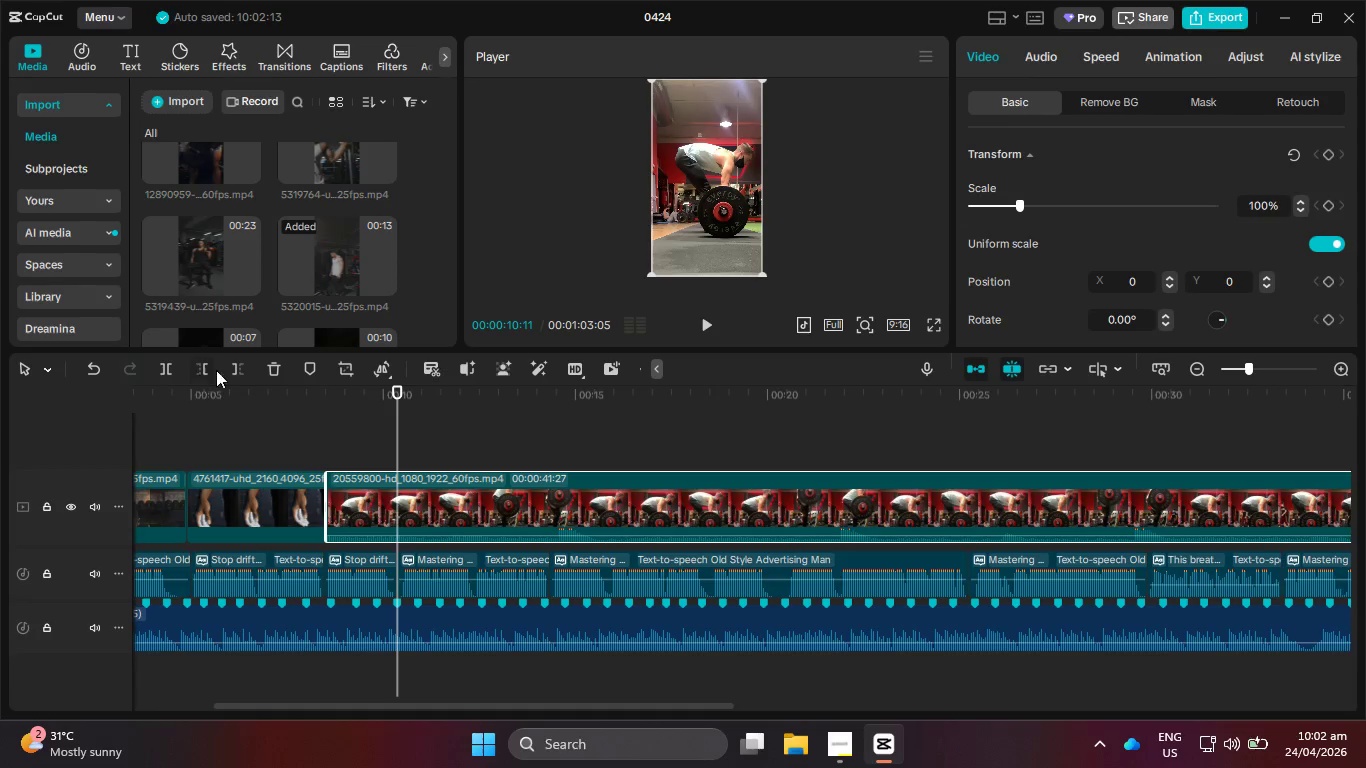 
left_click([231, 367])
 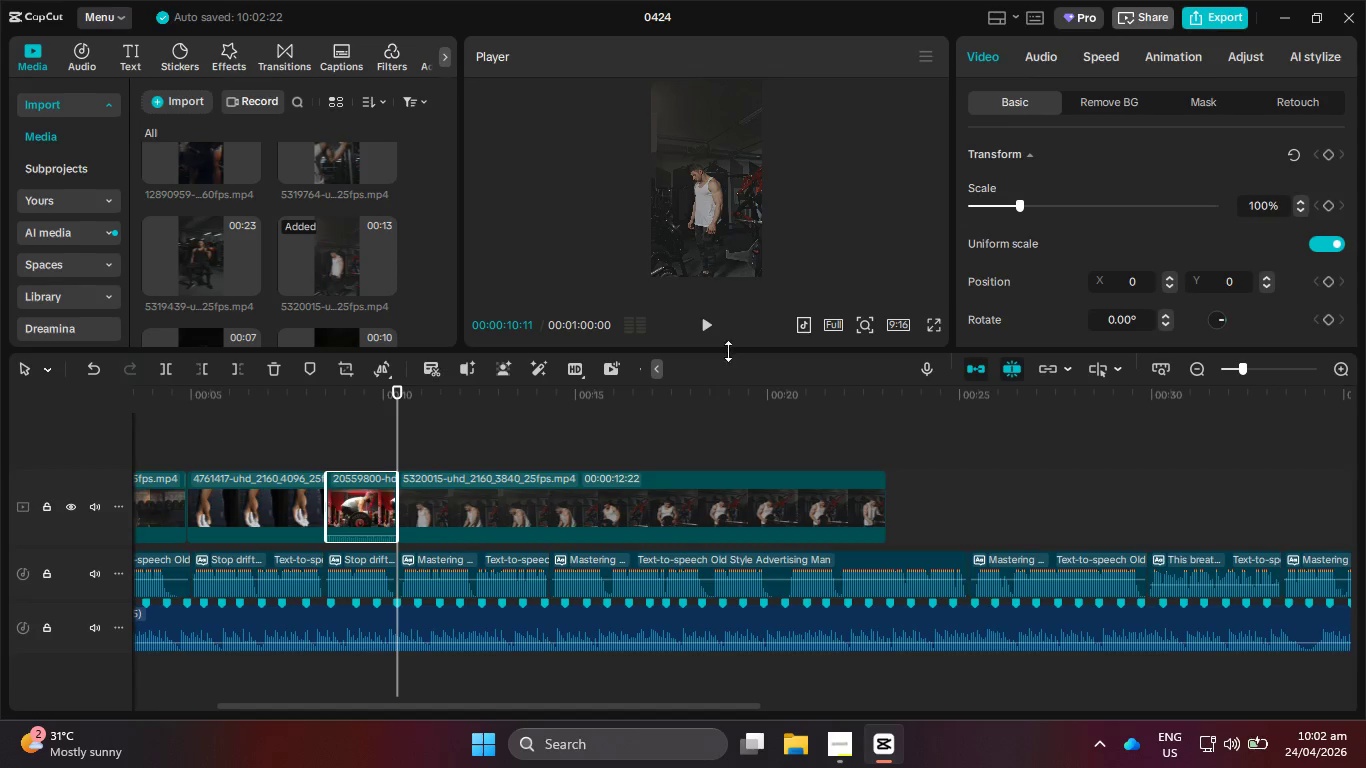 
left_click([709, 327])
 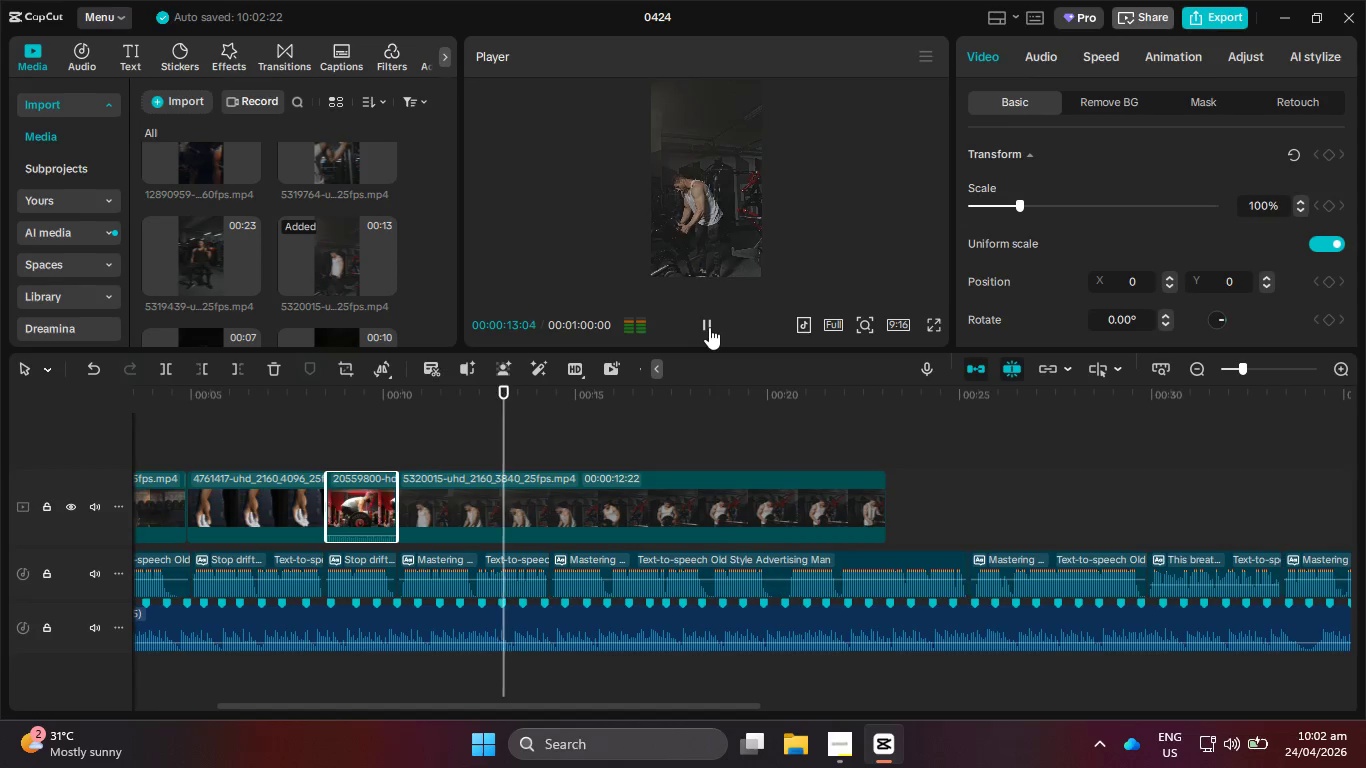 
left_click([709, 327])
 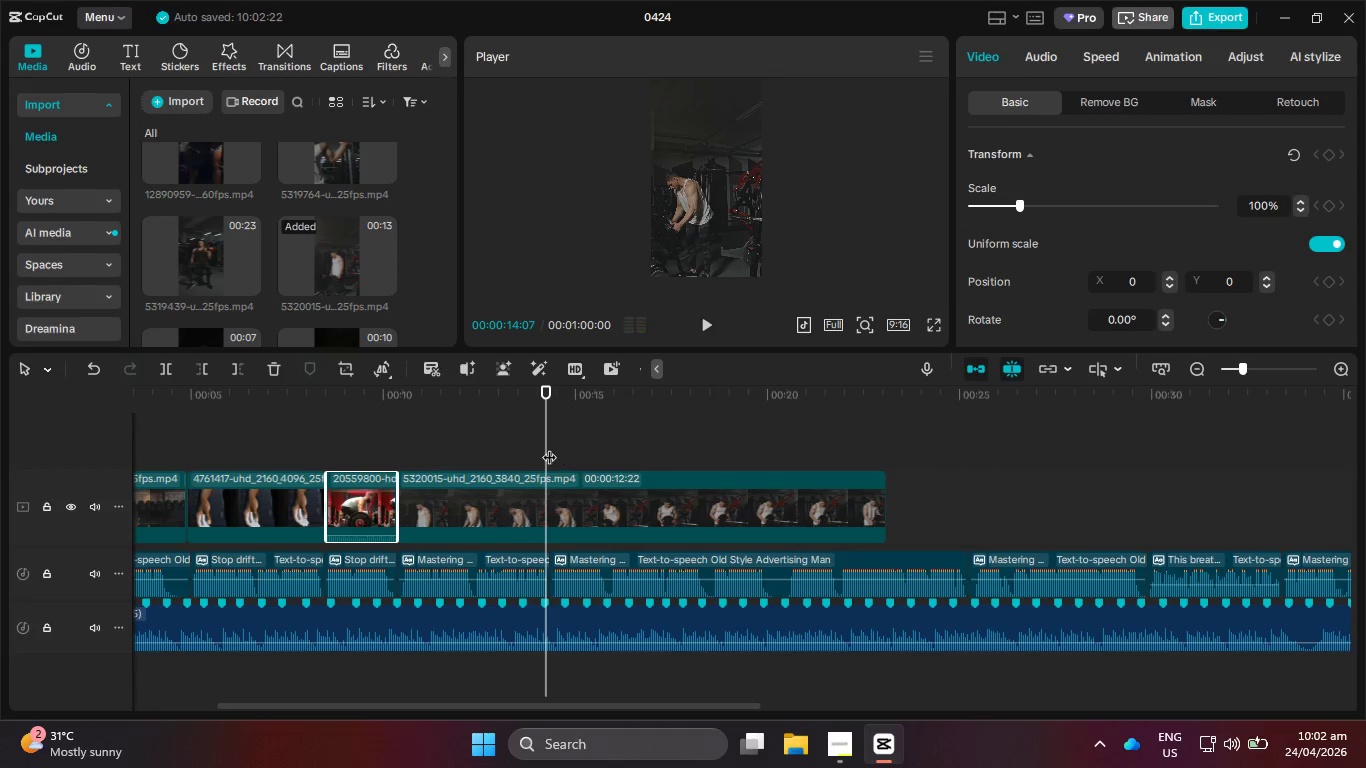 
left_click_drag(start_coordinate=[546, 447], to_coordinate=[539, 448])
 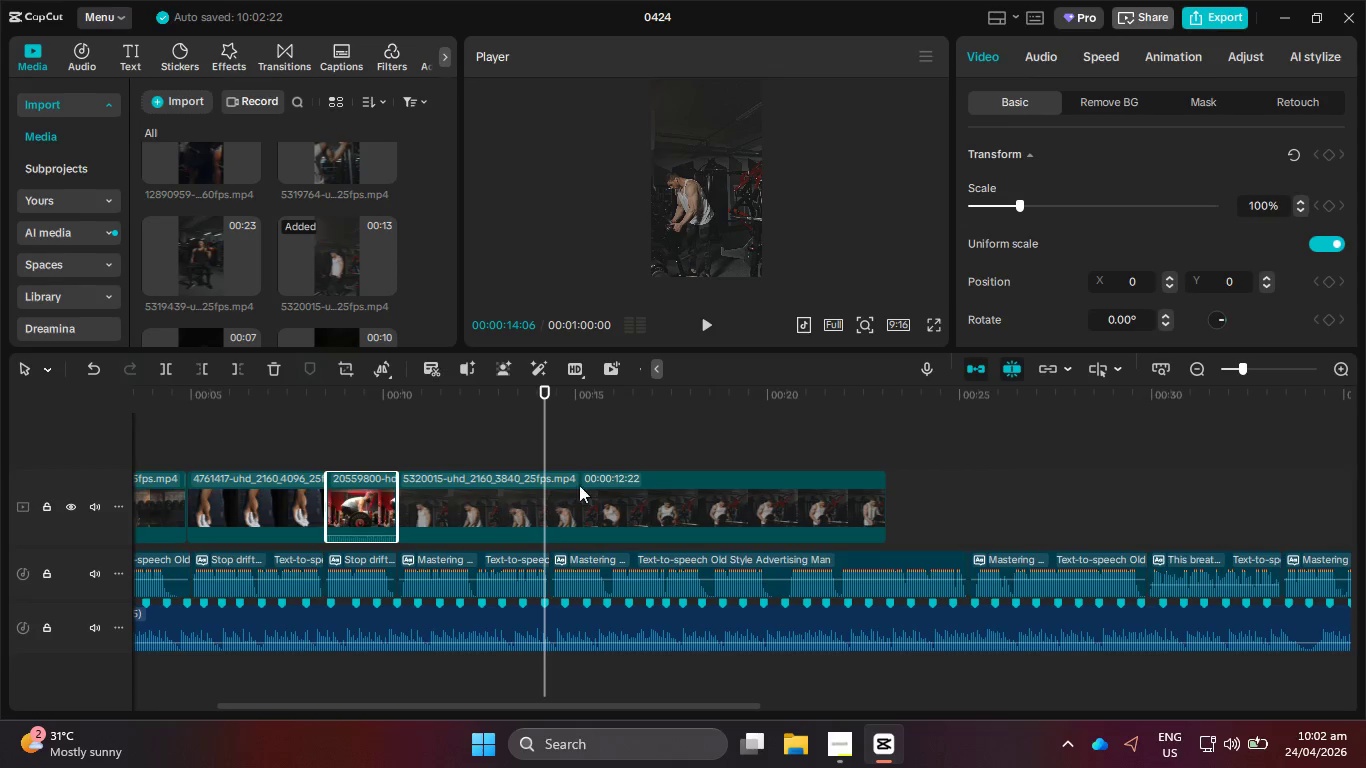 
left_click([579, 496])
 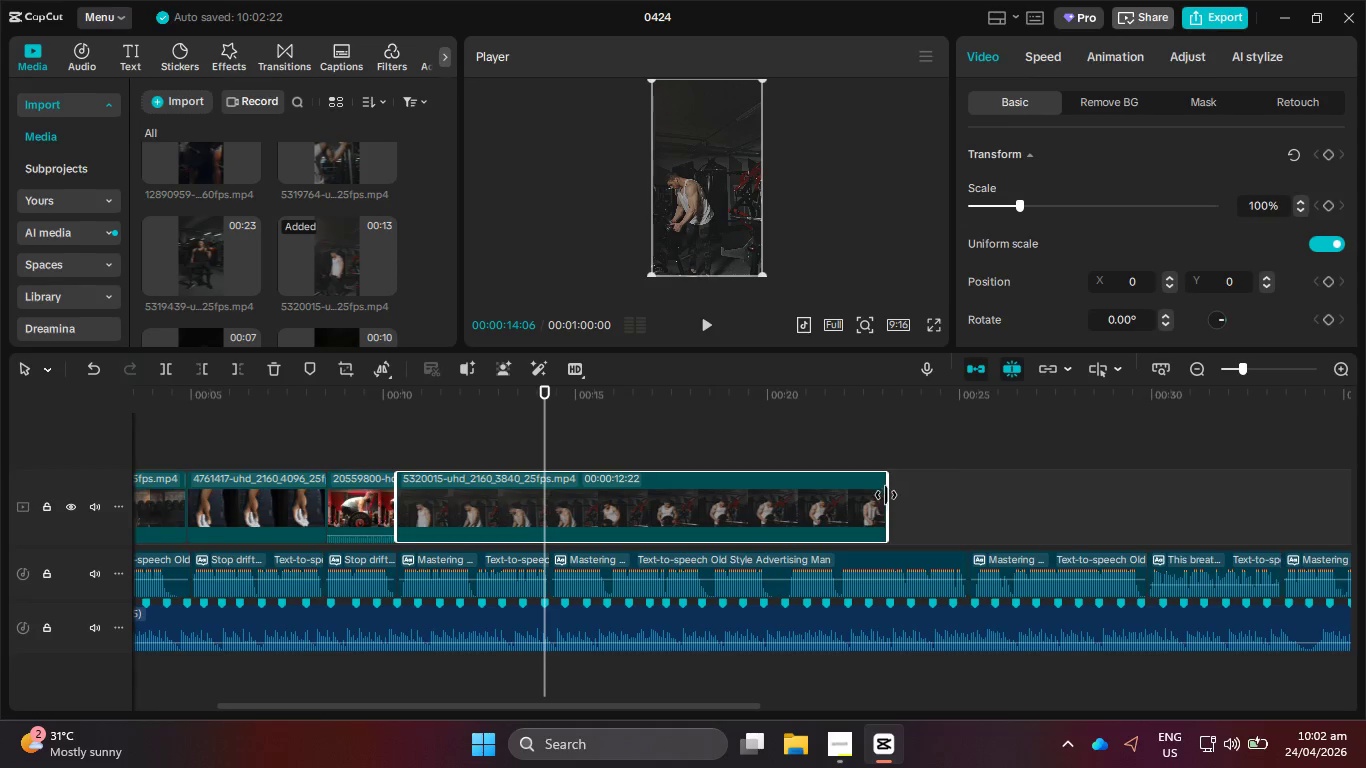 
left_click_drag(start_coordinate=[884, 496], to_coordinate=[542, 472])
 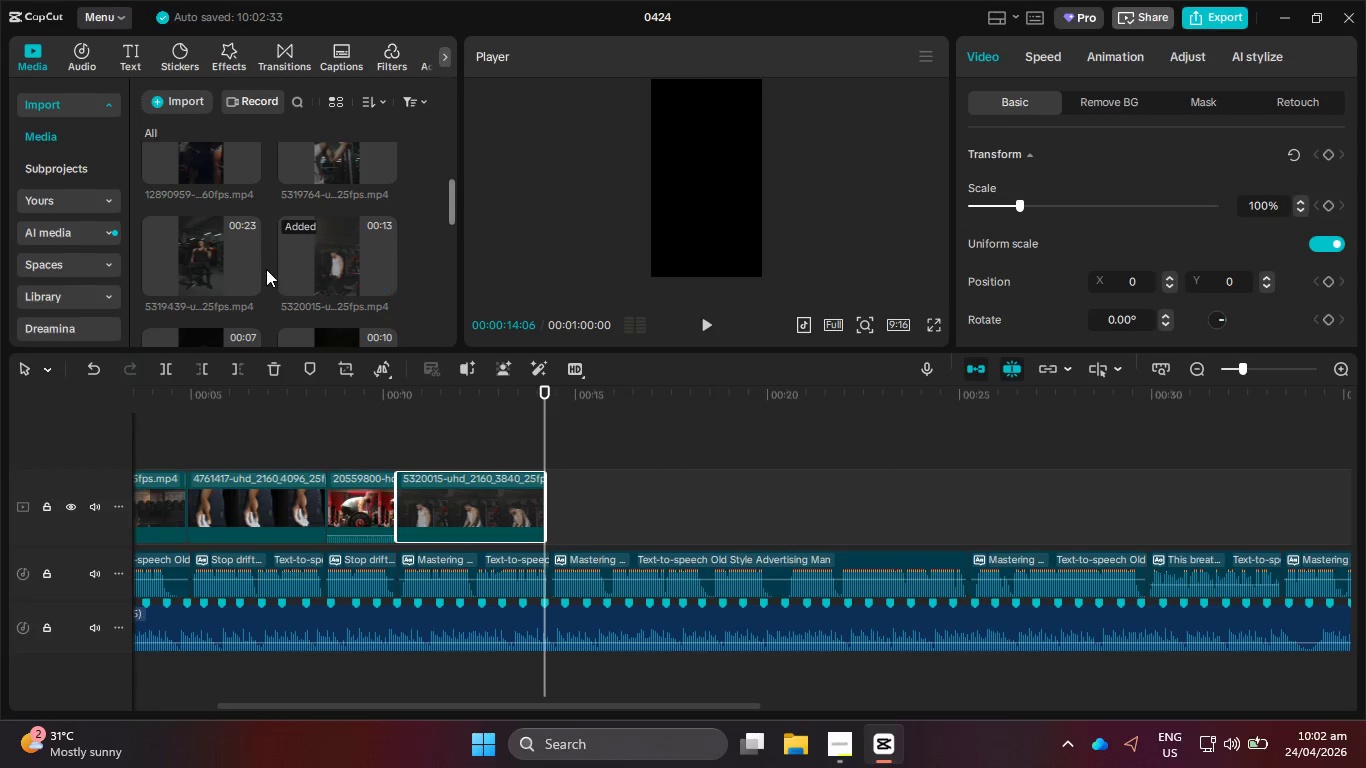 
scroll: coordinate [266, 269], scroll_direction: down, amount: 2.0
 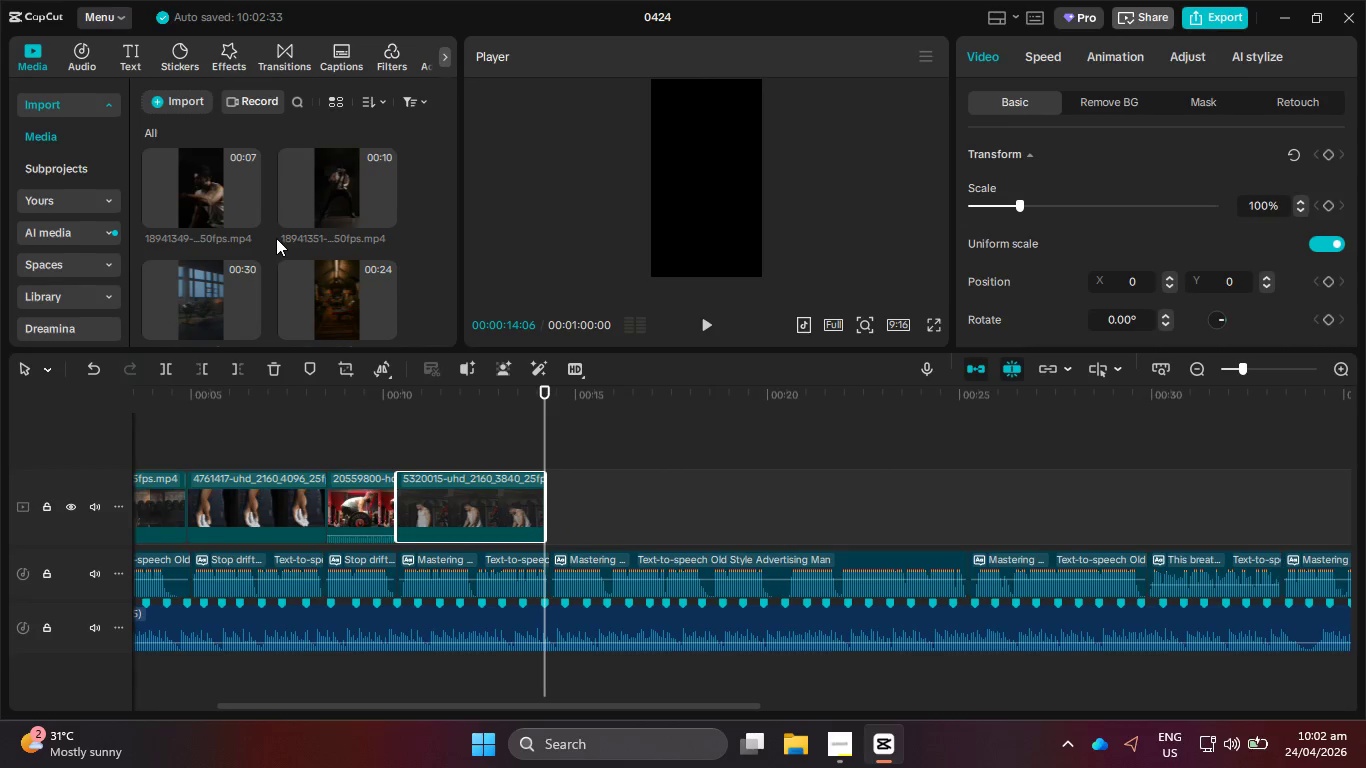 
left_click_drag(start_coordinate=[348, 182], to_coordinate=[557, 504])
 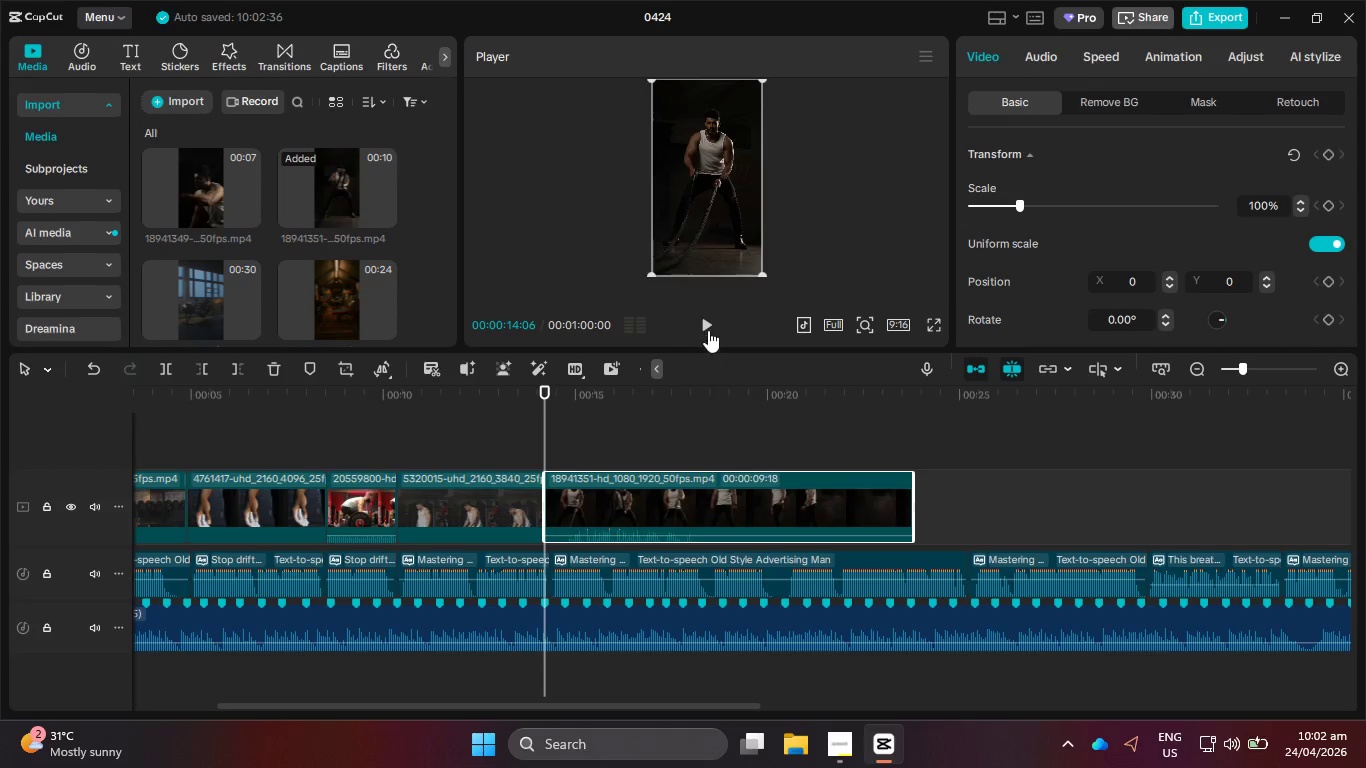 
left_click([711, 326])
 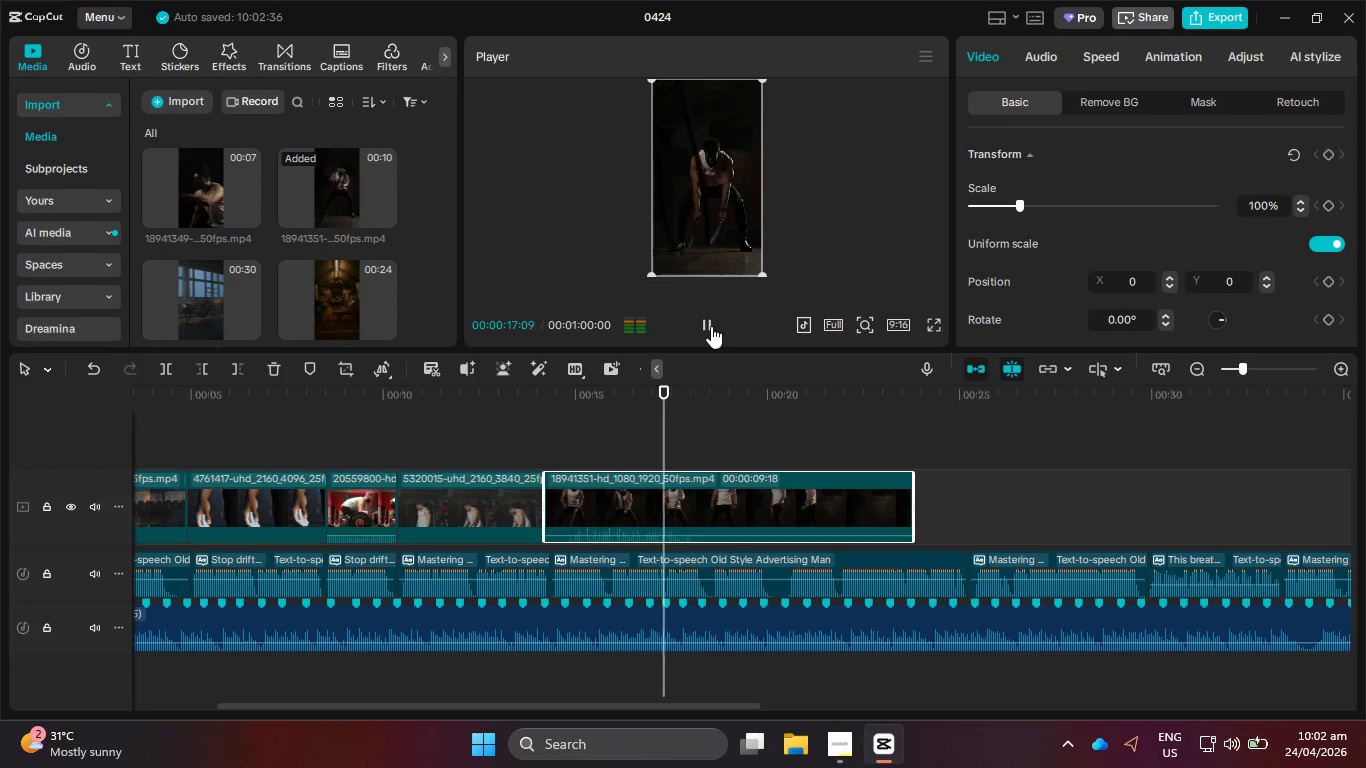 
left_click([711, 326])
 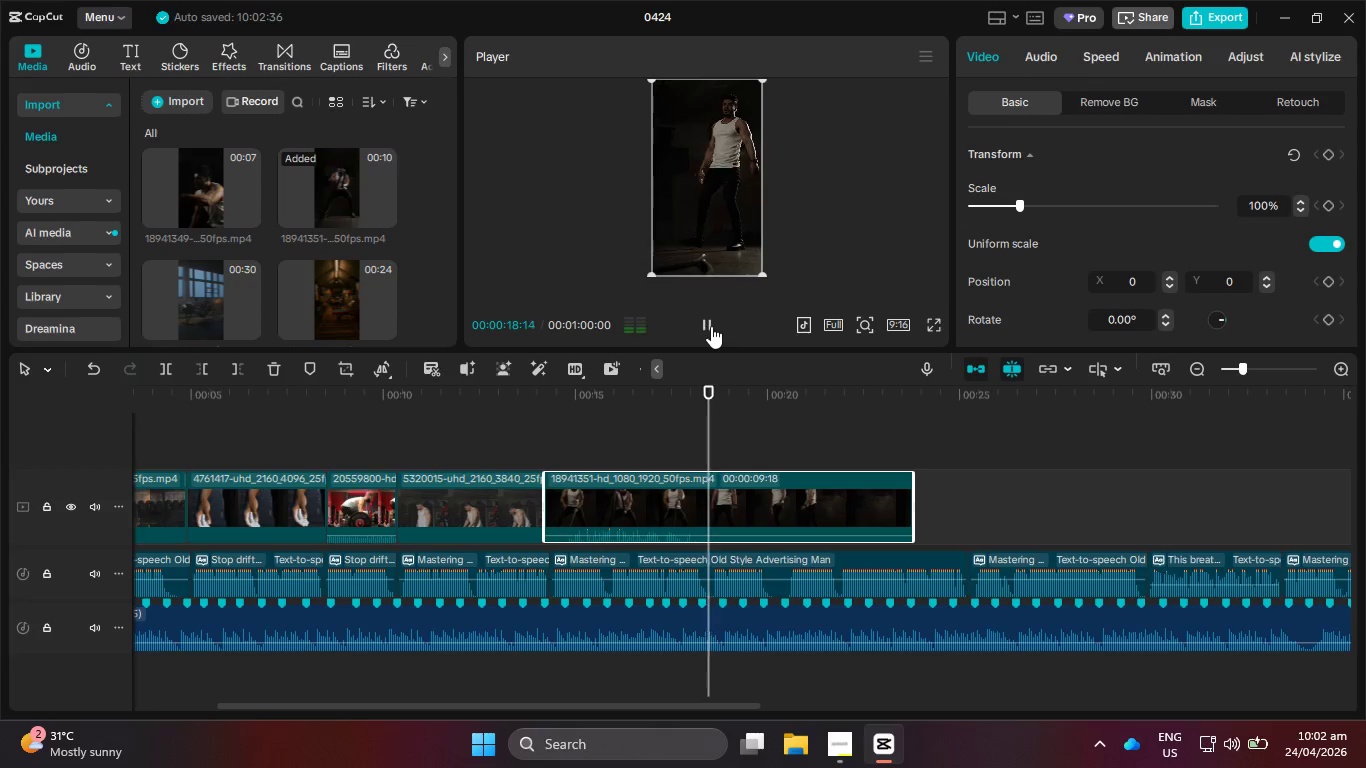 
double_click([711, 326])
 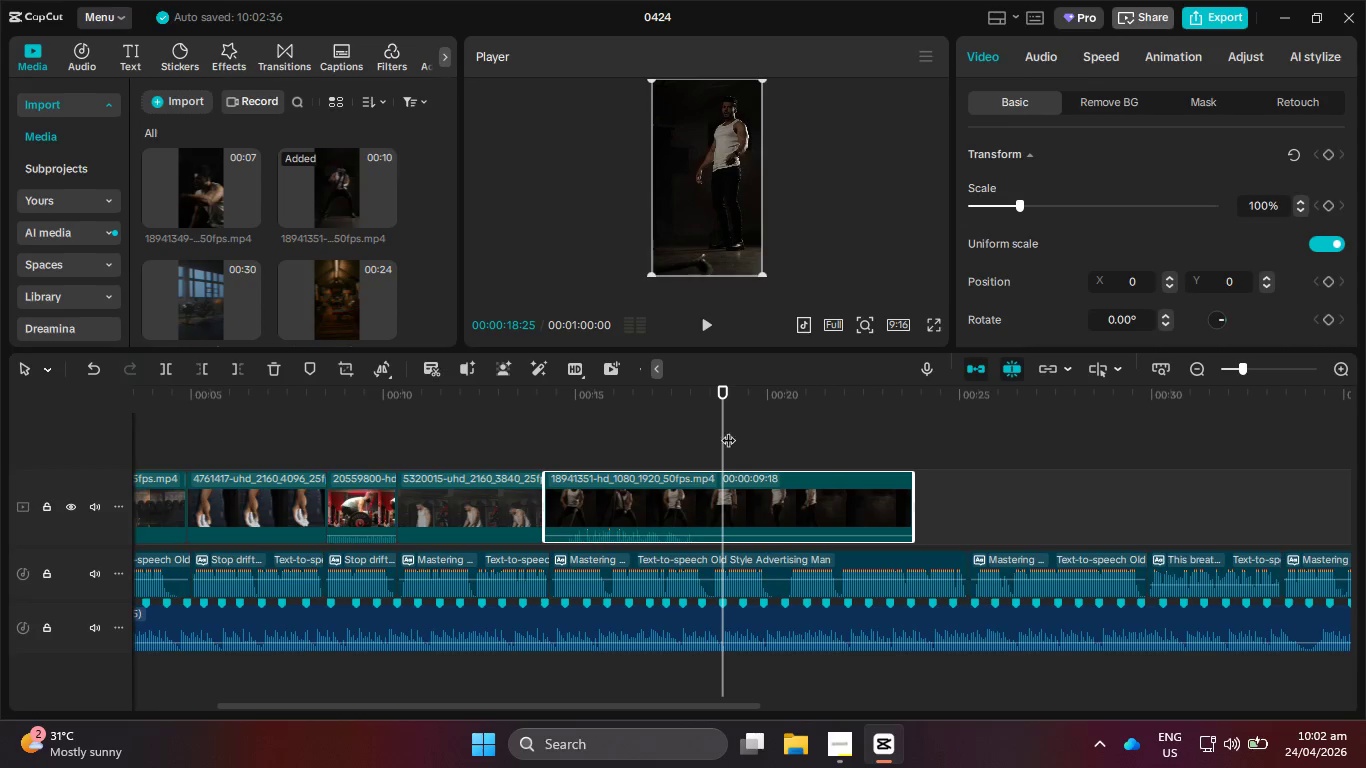 
left_click_drag(start_coordinate=[721, 430], to_coordinate=[703, 433])
 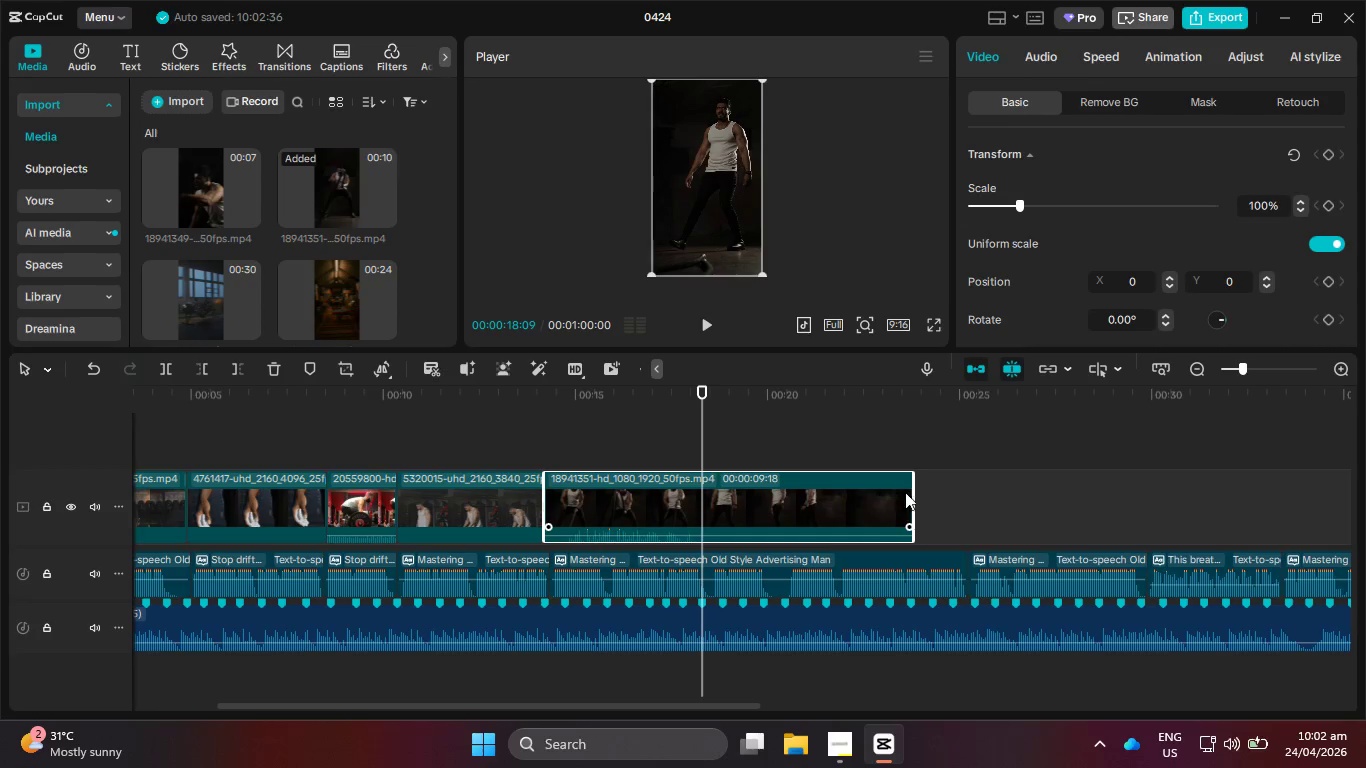 
left_click_drag(start_coordinate=[912, 494], to_coordinate=[704, 478])
 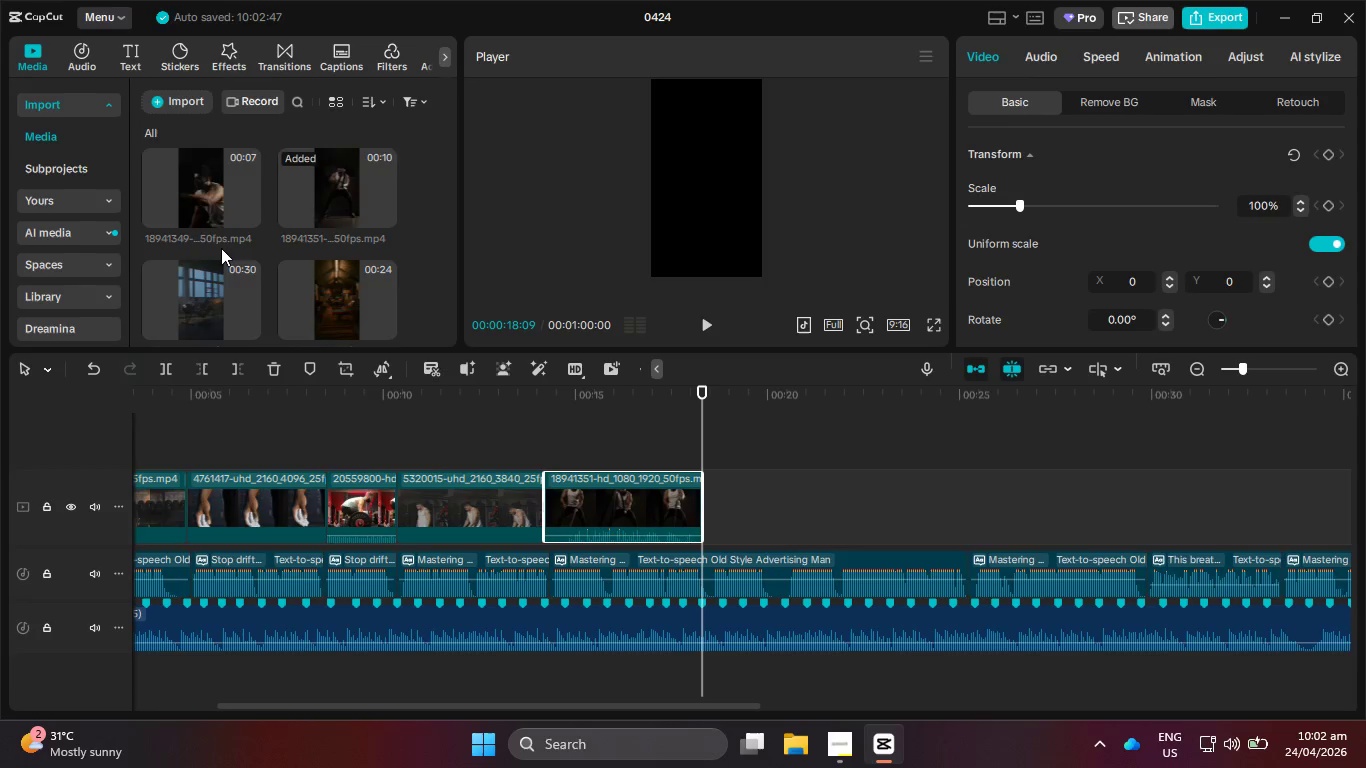 
scroll: coordinate [290, 250], scroll_direction: up, amount: 5.0
 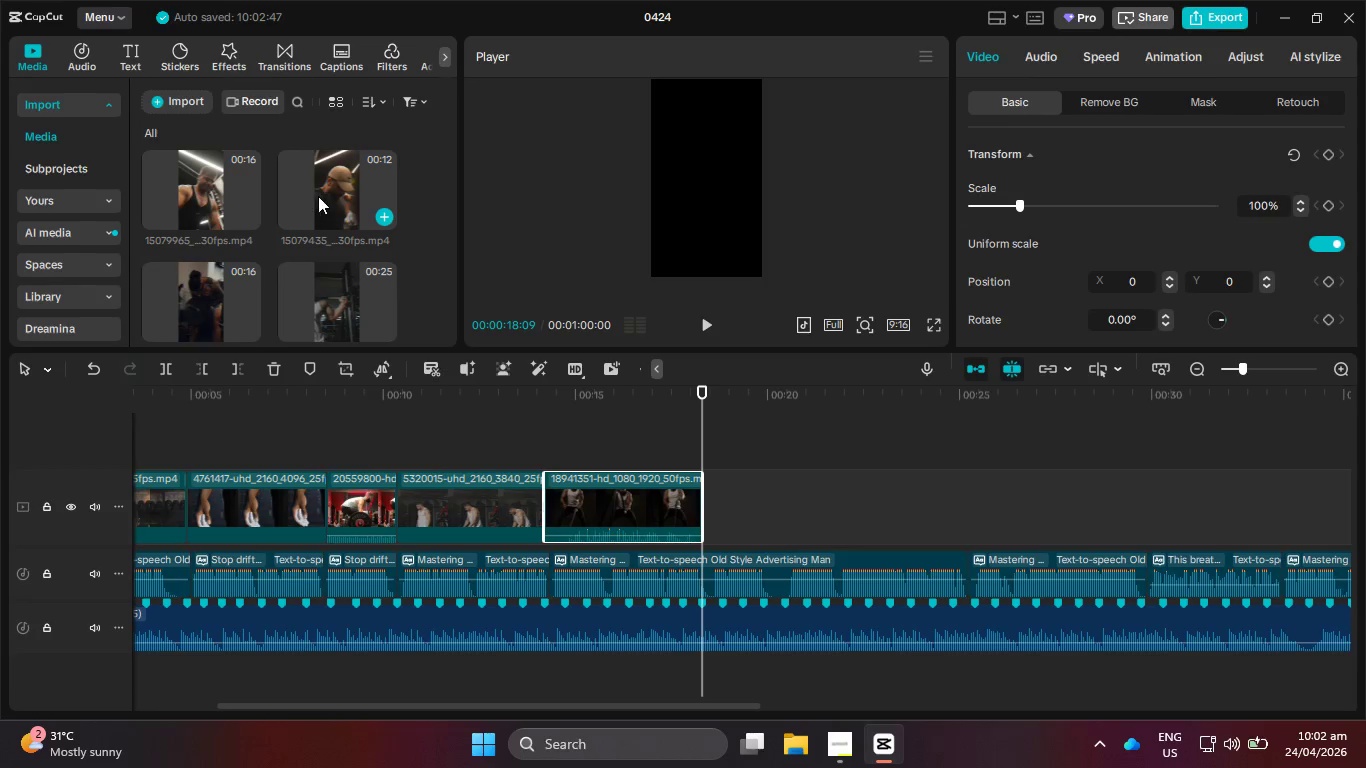 
scroll: coordinate [350, 251], scroll_direction: down, amount: 9.0
 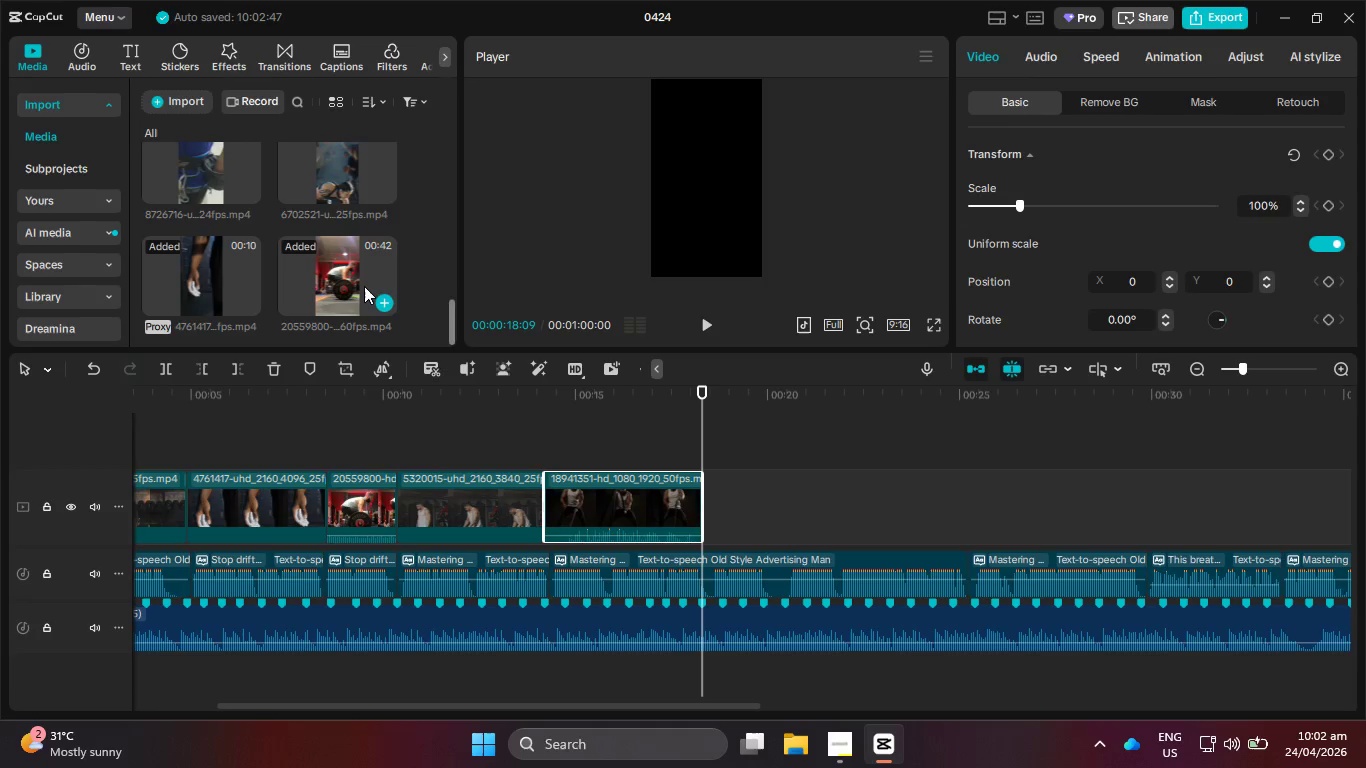 
scroll: coordinate [364, 287], scroll_direction: up, amount: 6.0
 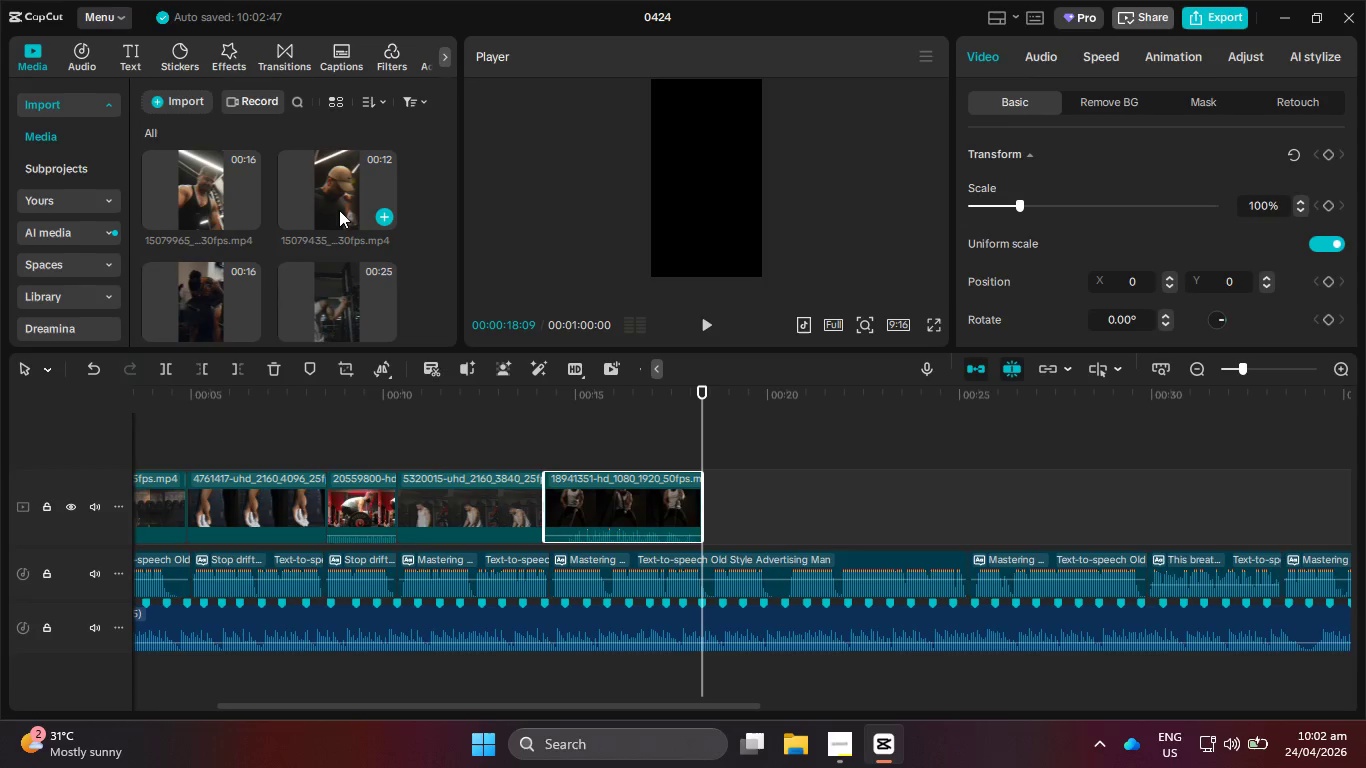 
left_click_drag(start_coordinate=[216, 195], to_coordinate=[707, 492])
 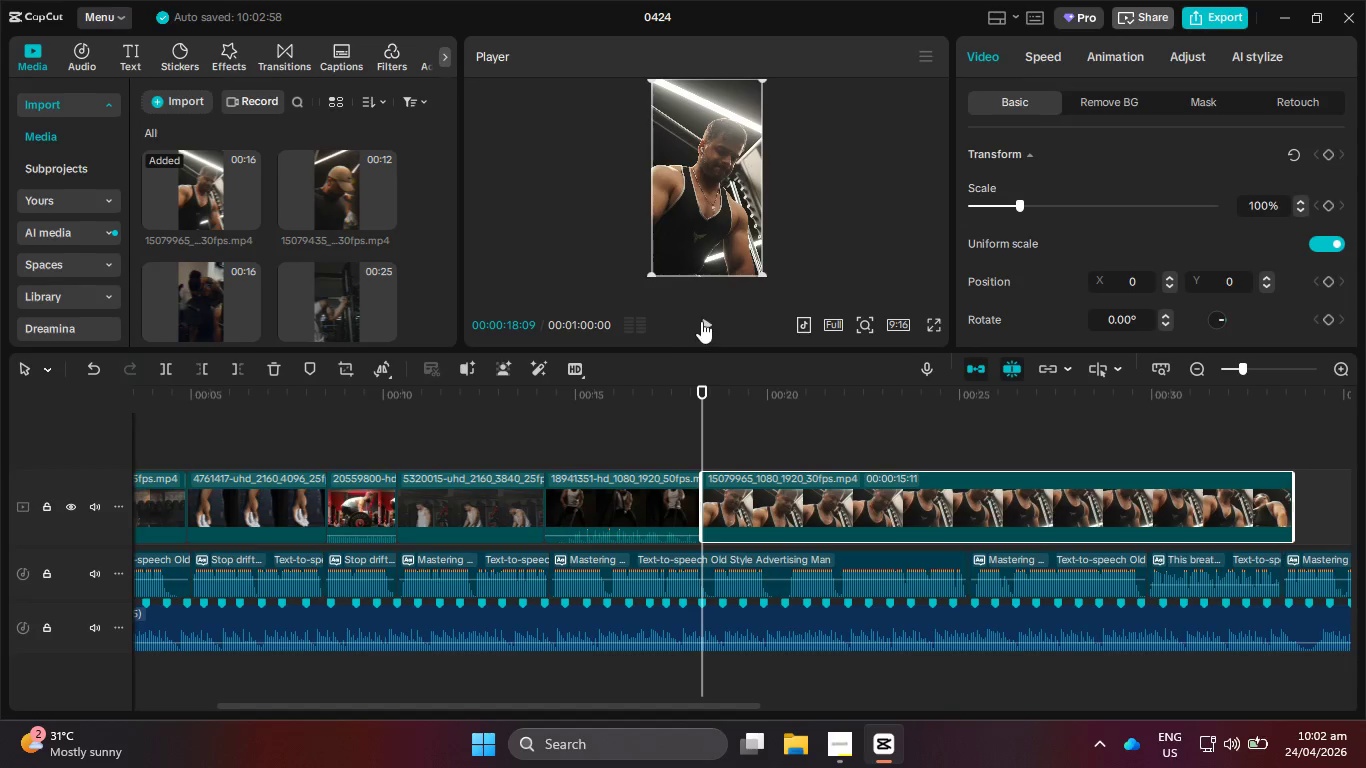 
left_click([703, 320])
 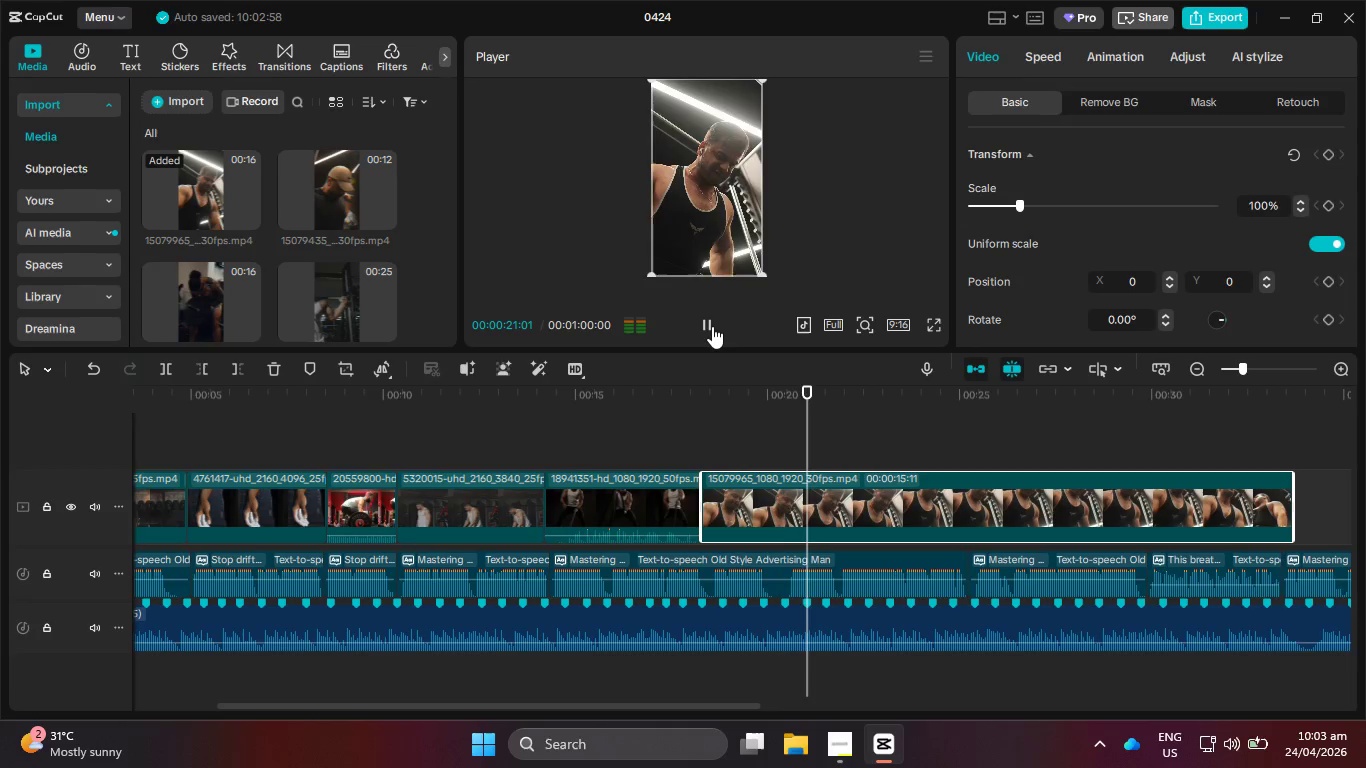 
left_click([712, 326])
 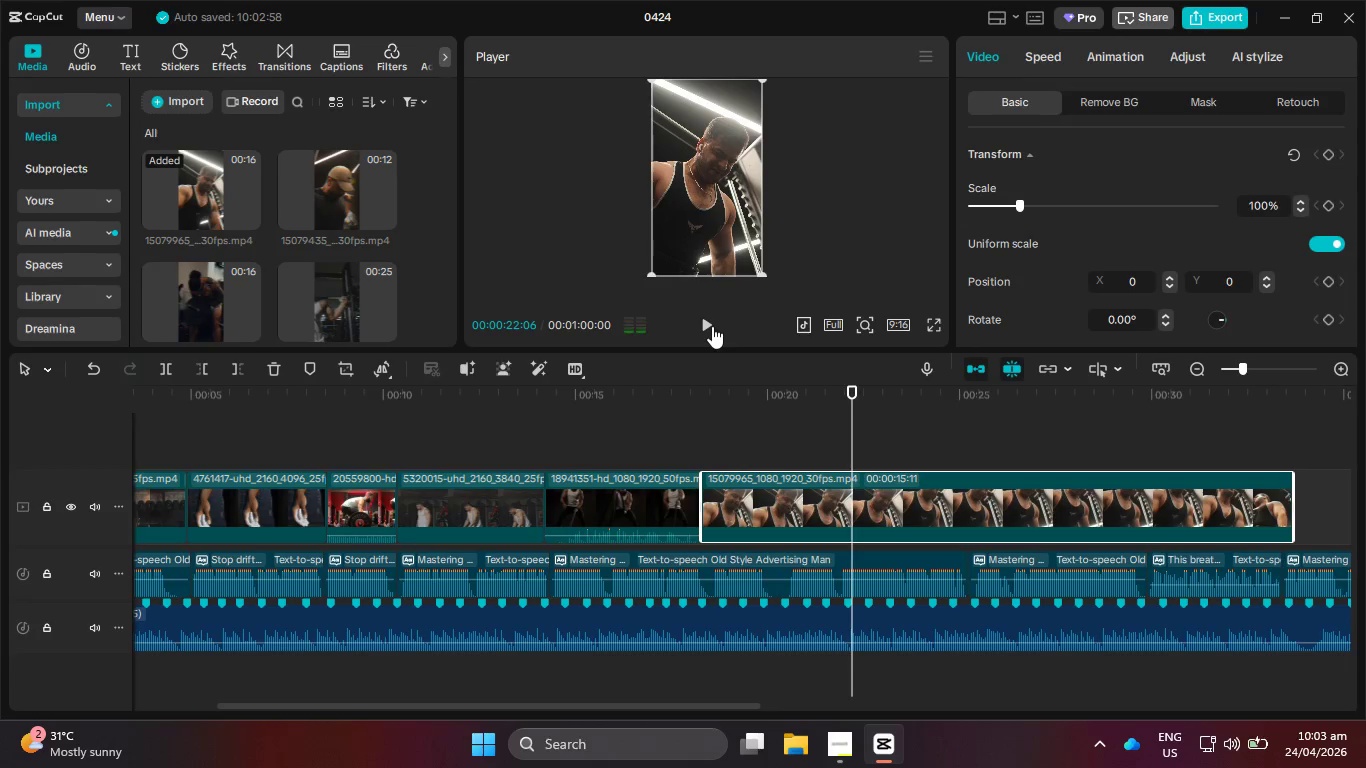 
left_click([712, 326])
 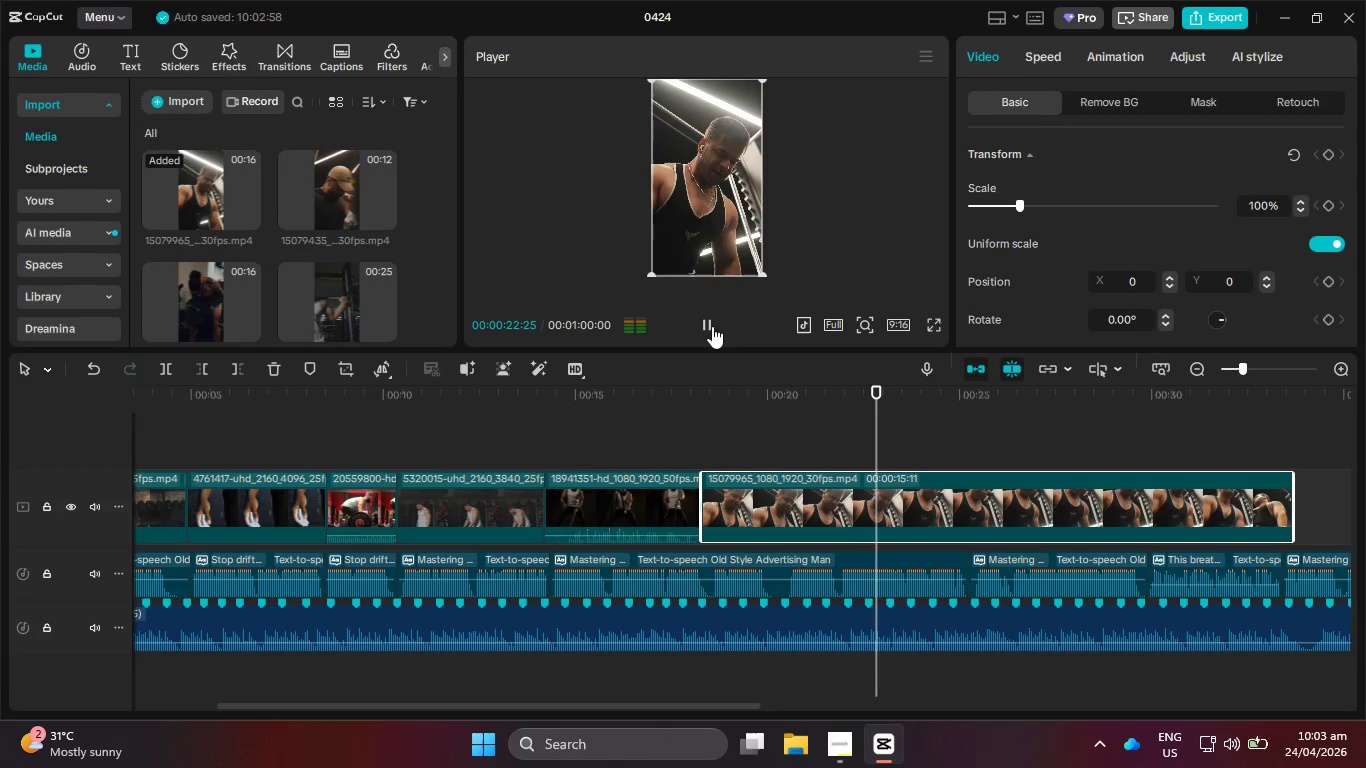 
left_click([712, 326])
 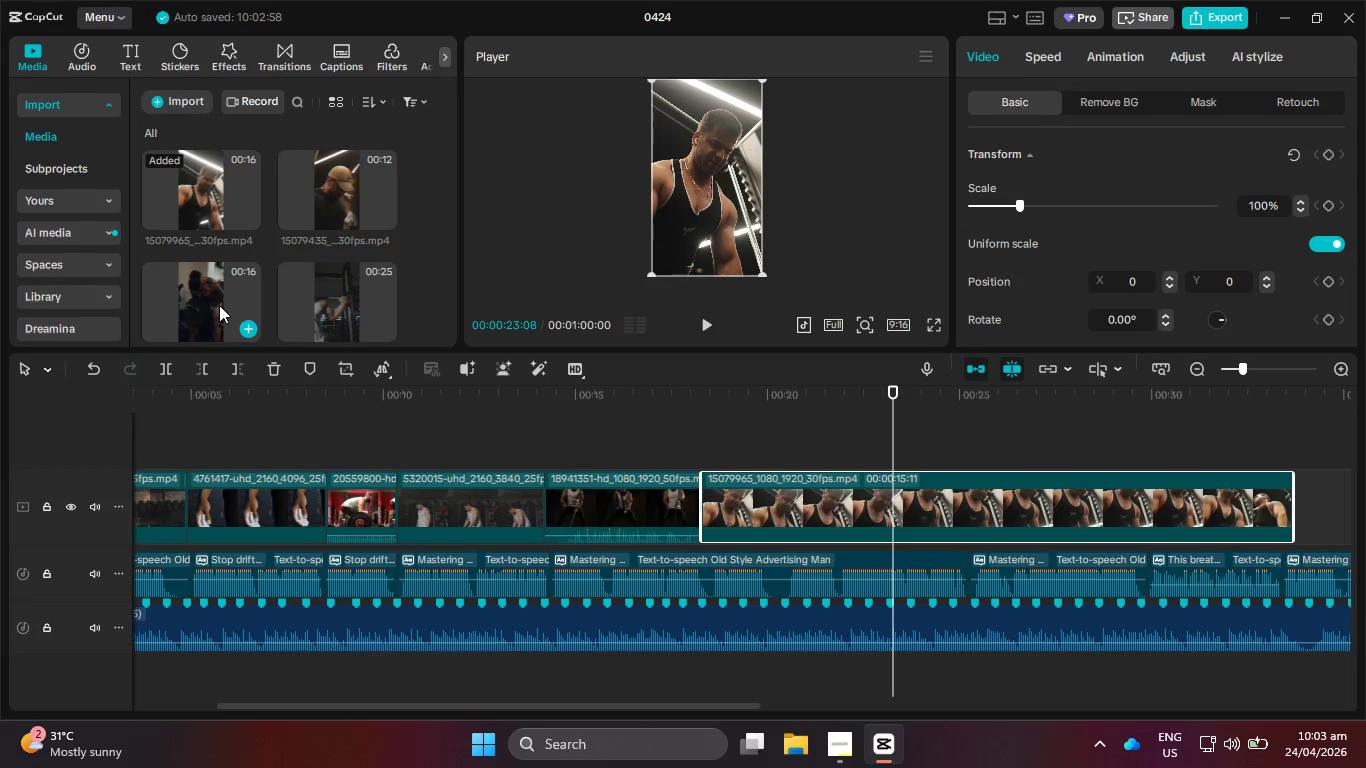 
left_click_drag(start_coordinate=[201, 294], to_coordinate=[697, 504])
 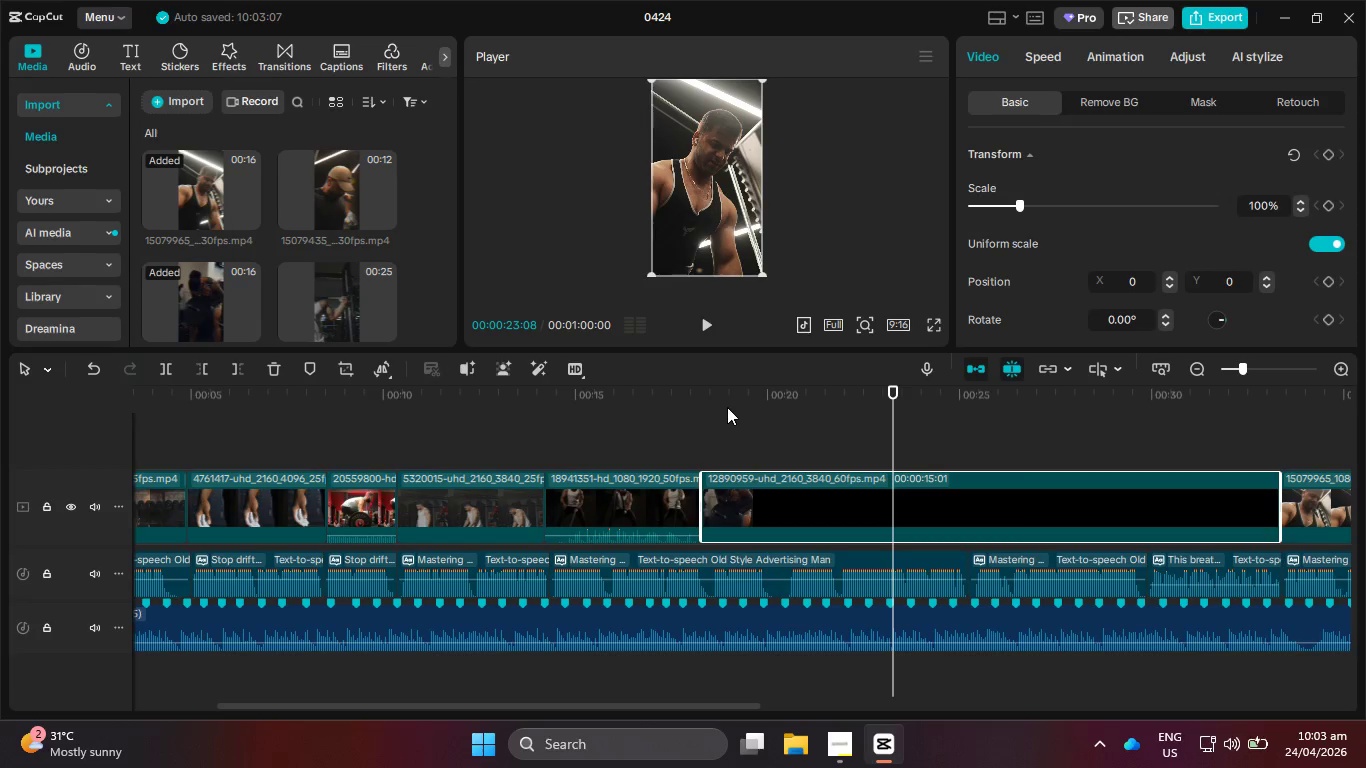 
left_click_drag(start_coordinate=[726, 396], to_coordinate=[613, 395])
 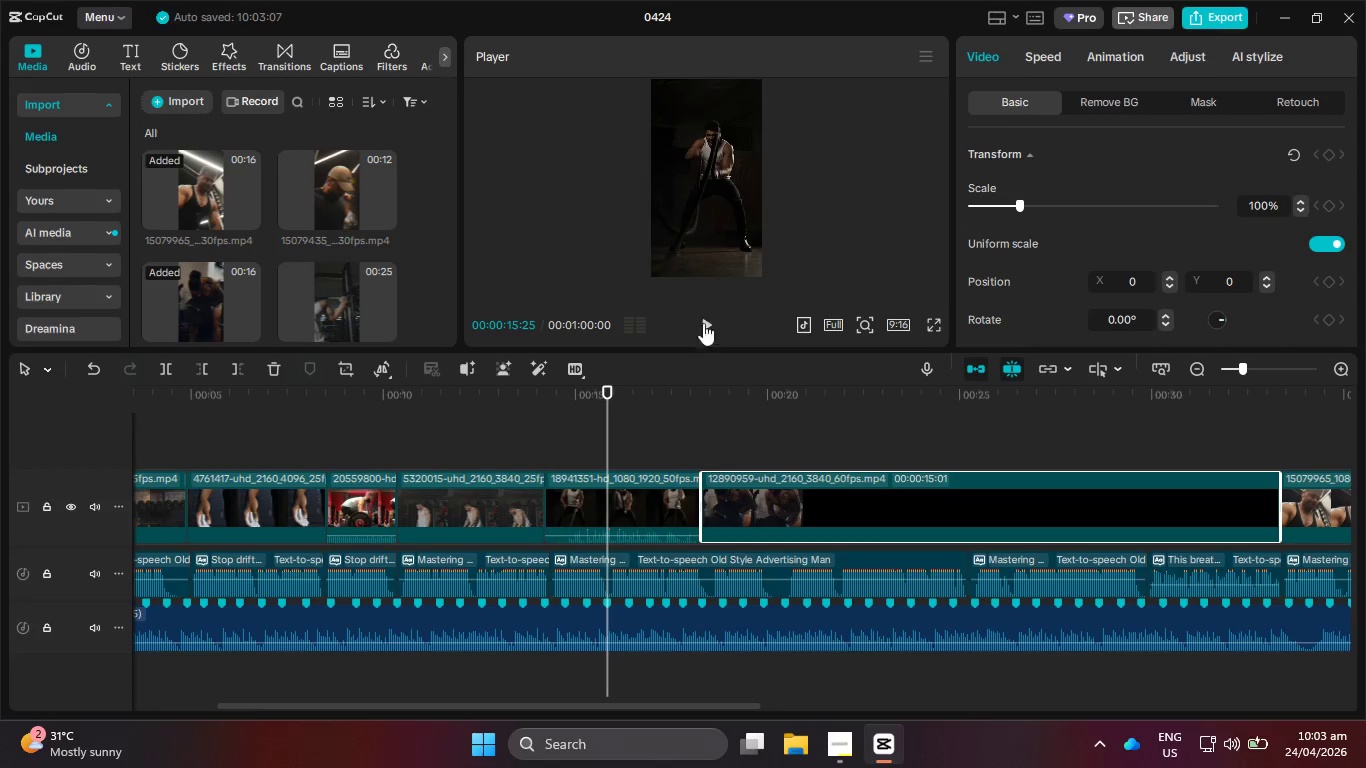 
left_click([706, 319])
 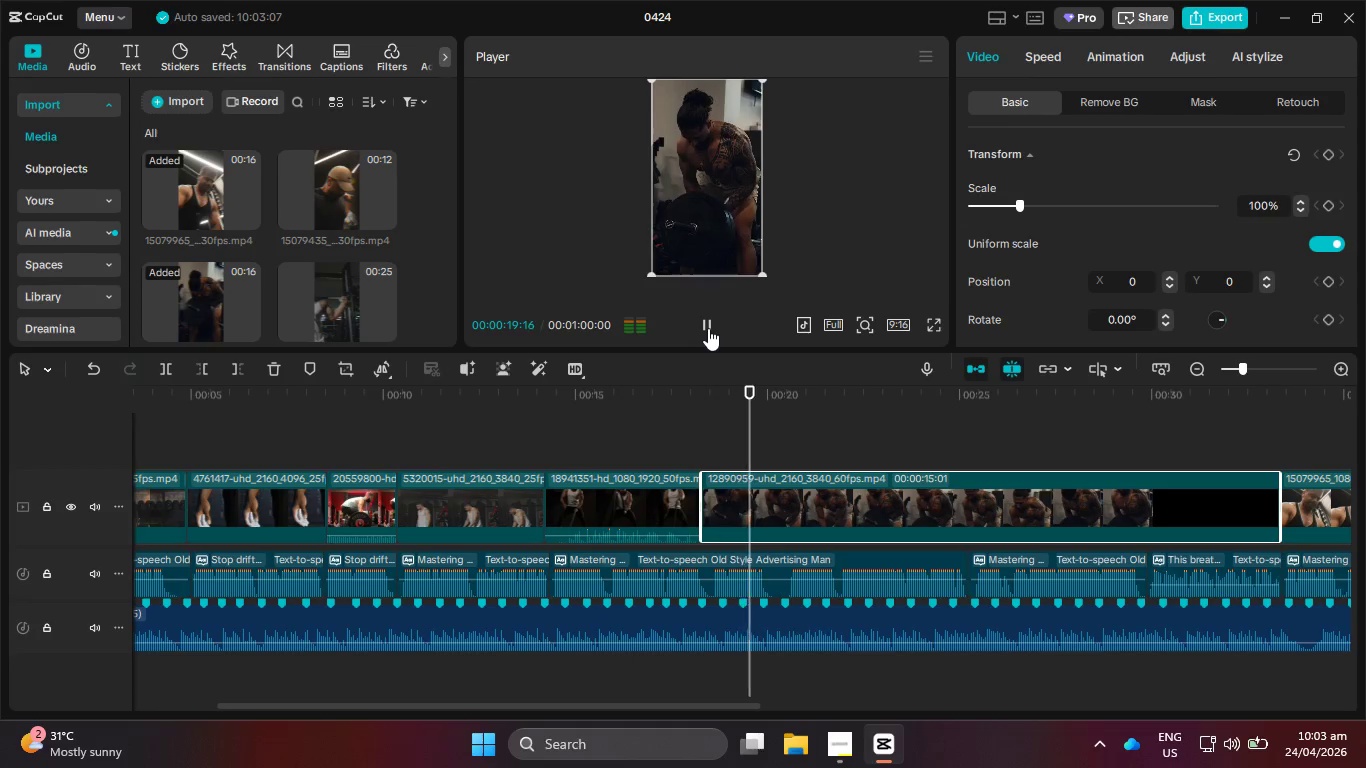 
wait(5.12)
 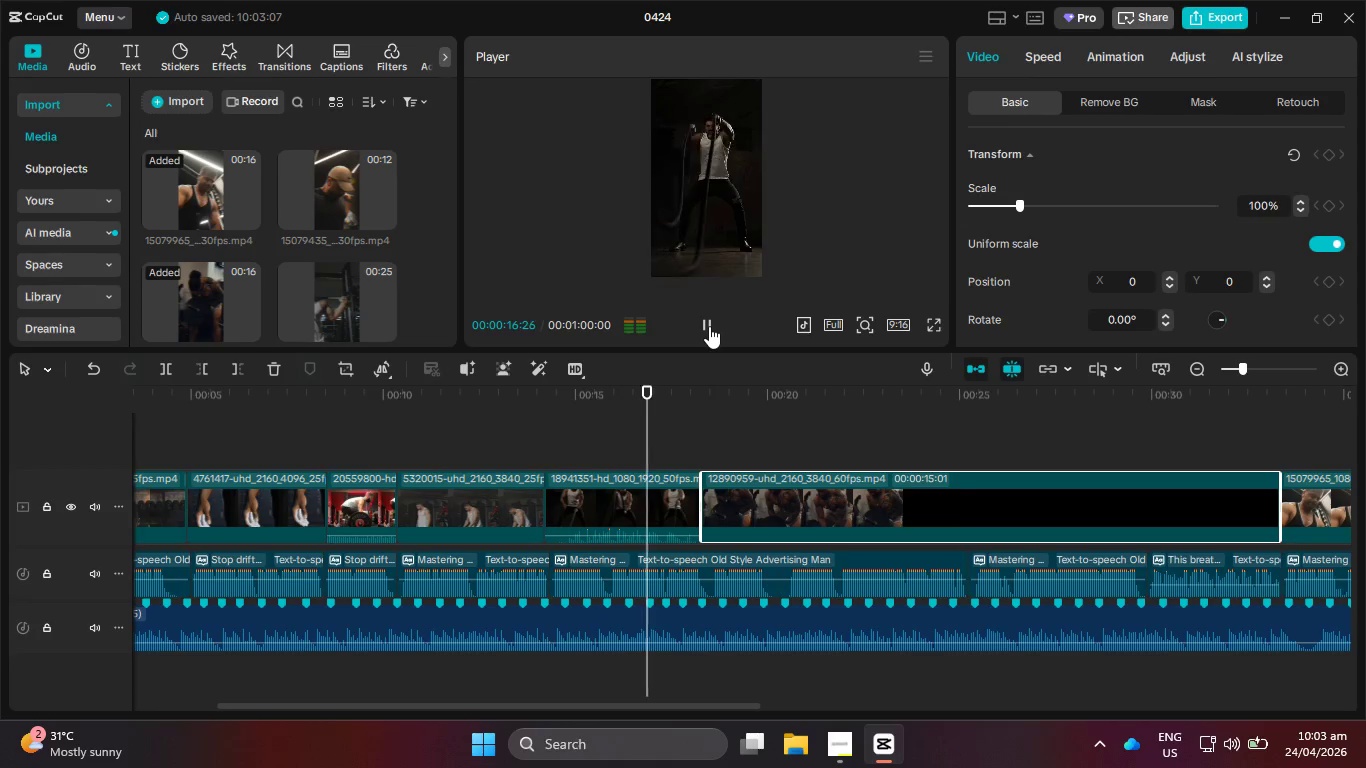 
left_click([708, 329])
 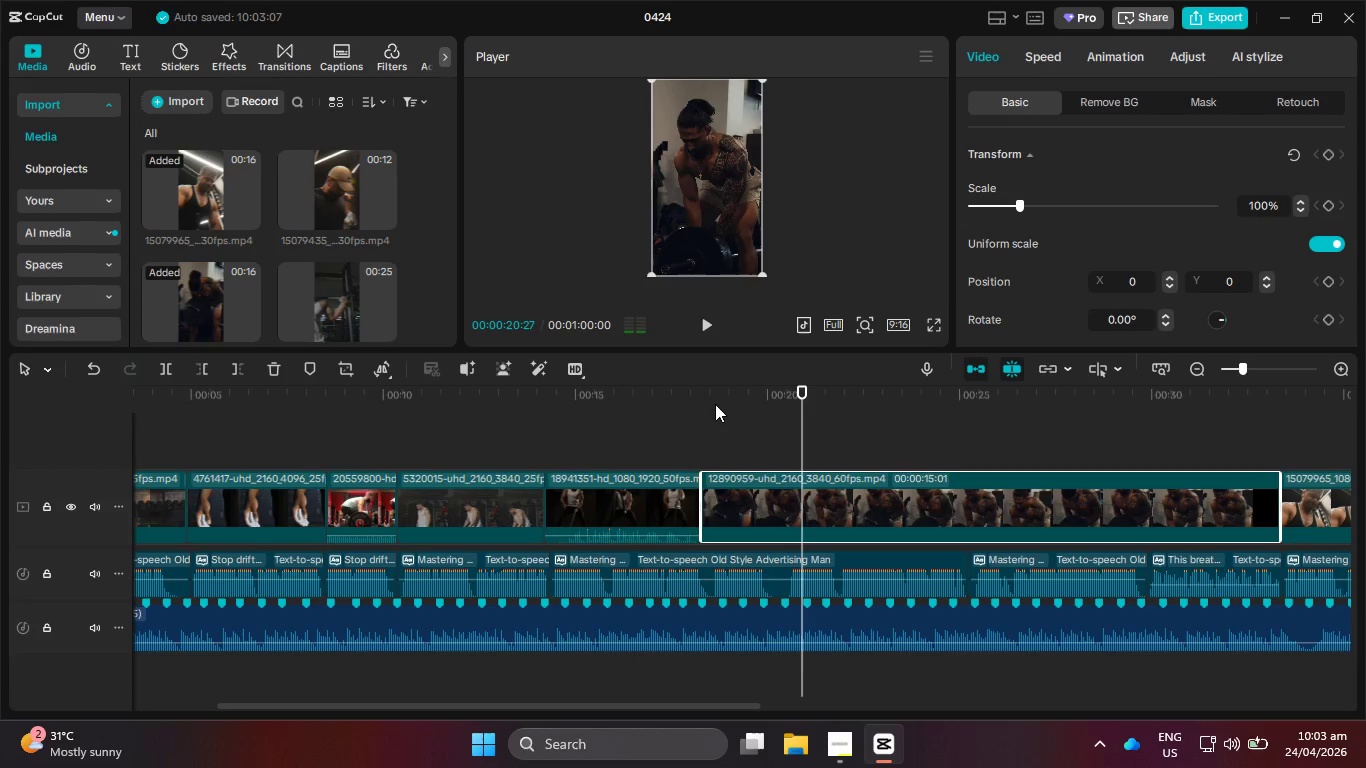 
left_click_drag(start_coordinate=[715, 407], to_coordinate=[599, 417])
 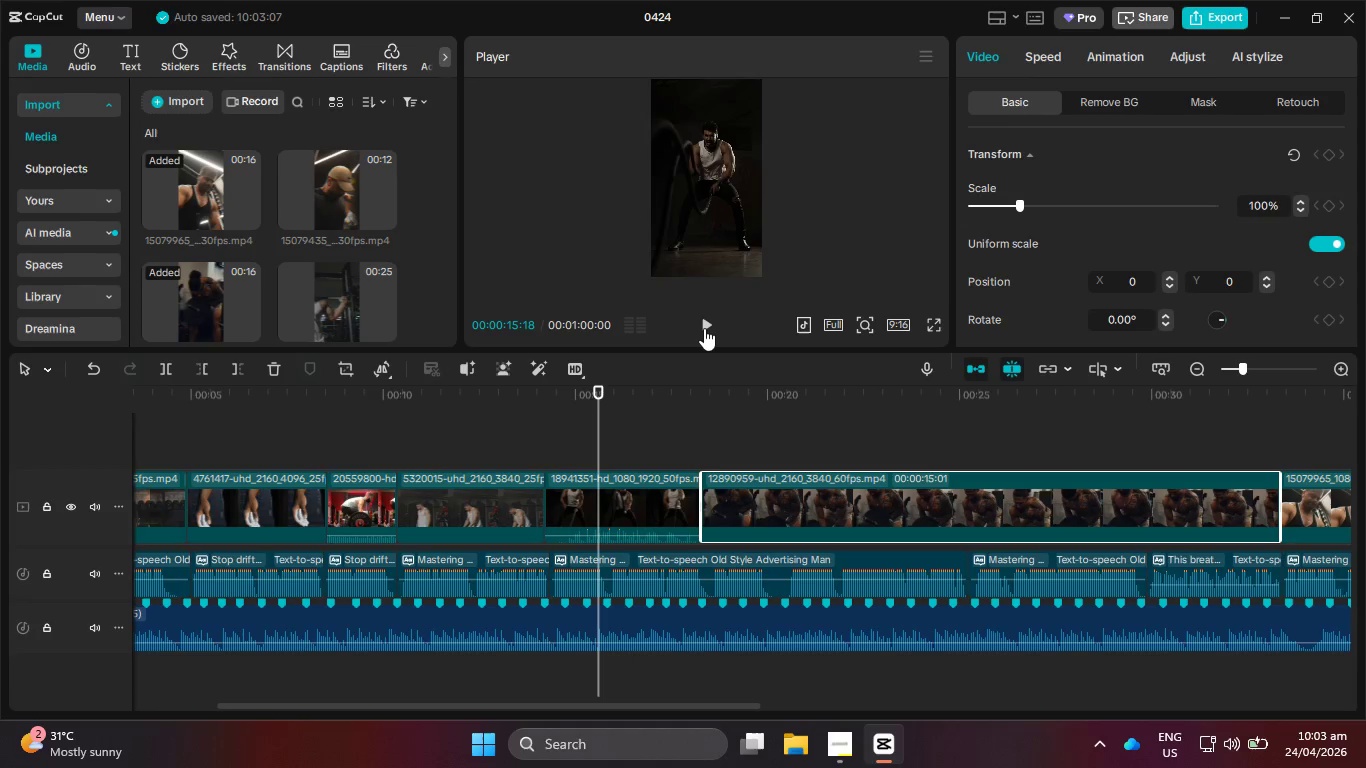 
left_click([704, 328])
 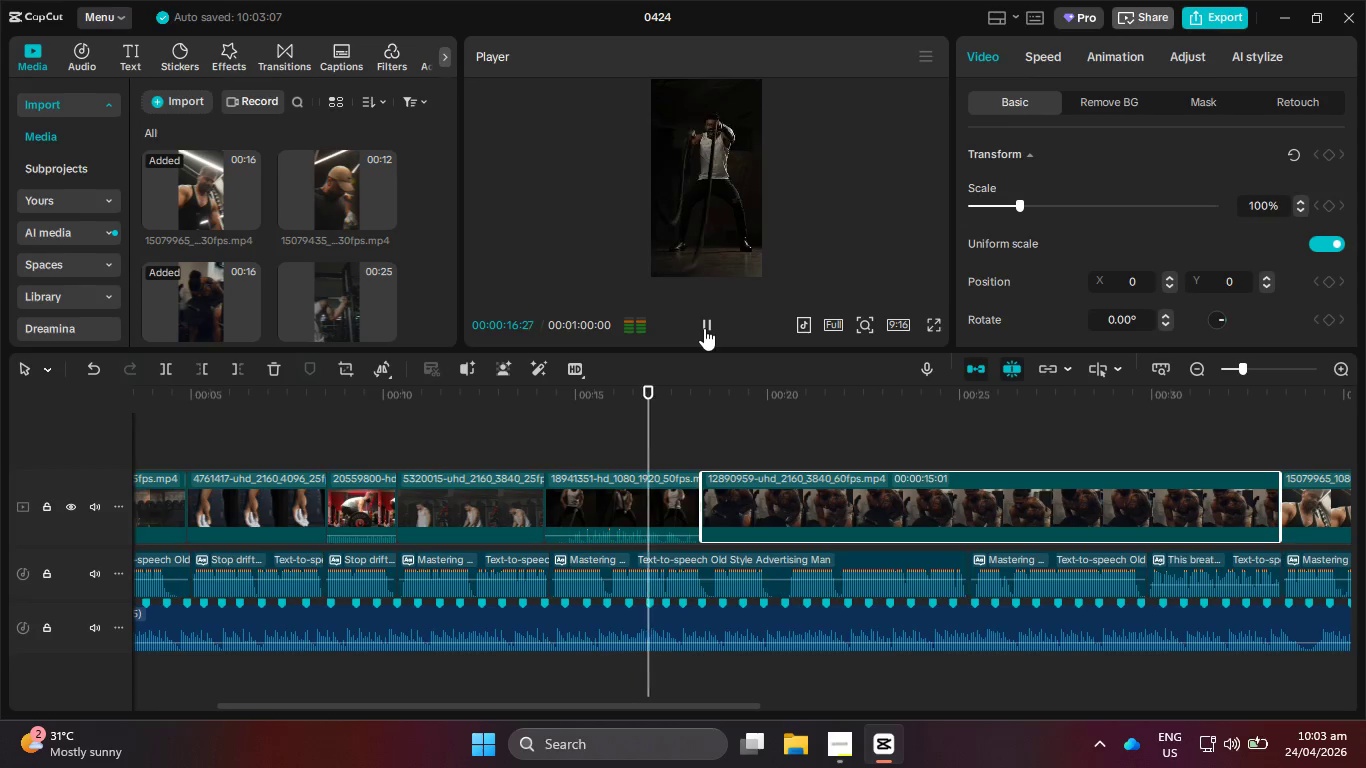 
left_click([704, 328])
 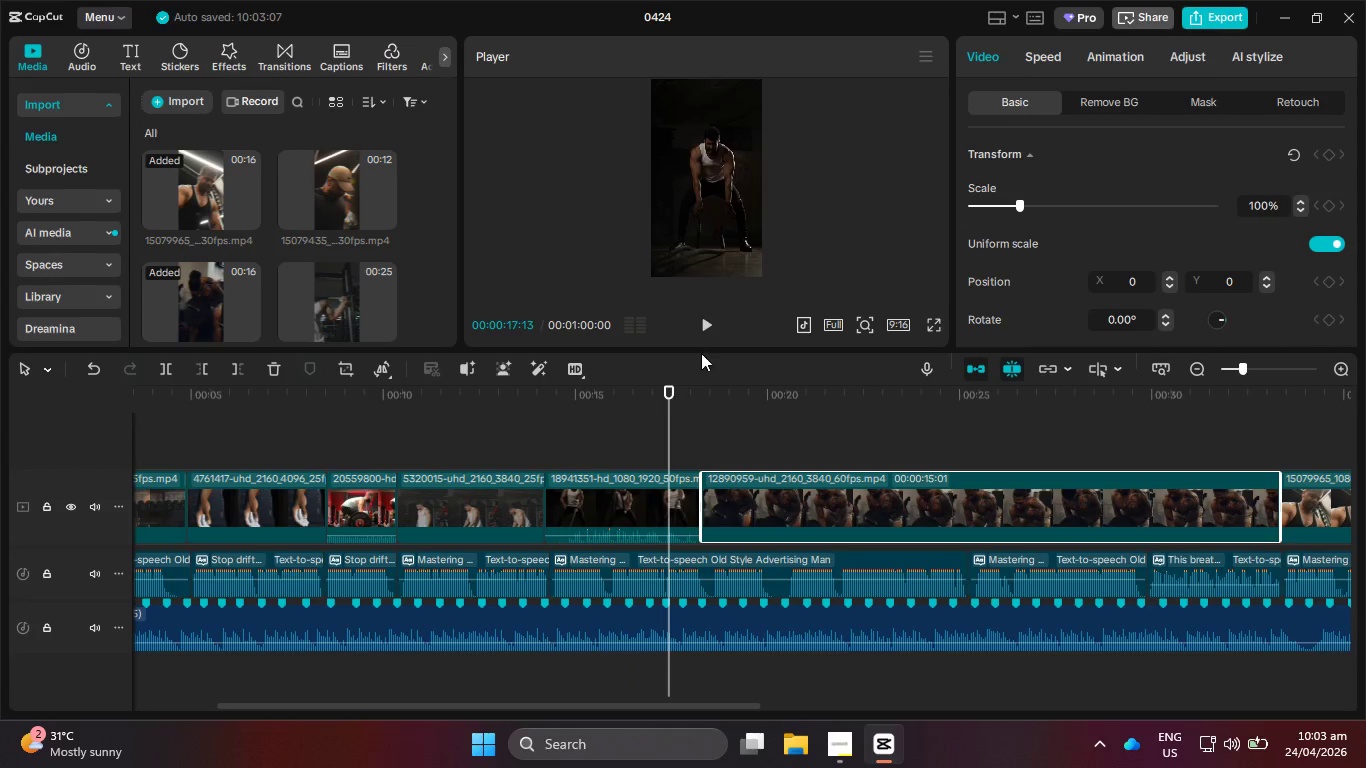 
left_click([705, 330])
 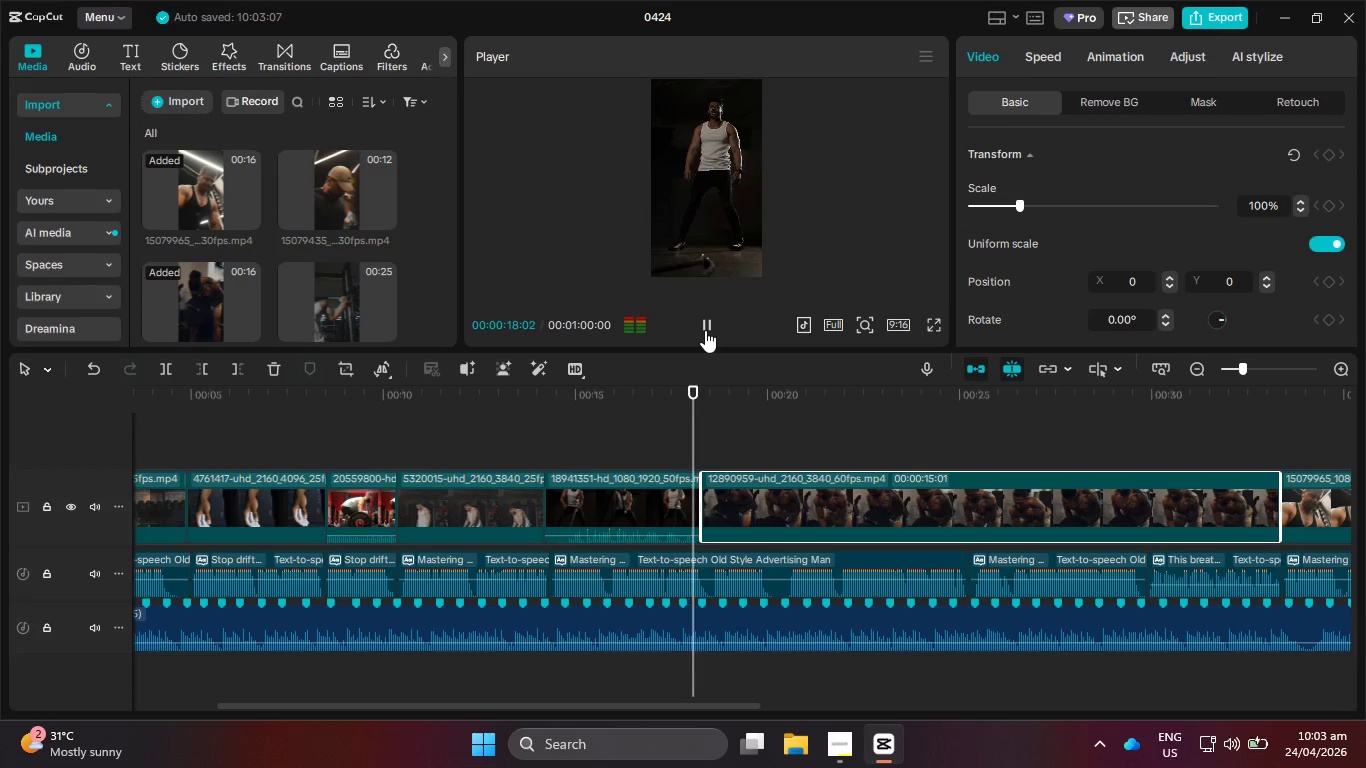 
left_click([705, 330])
 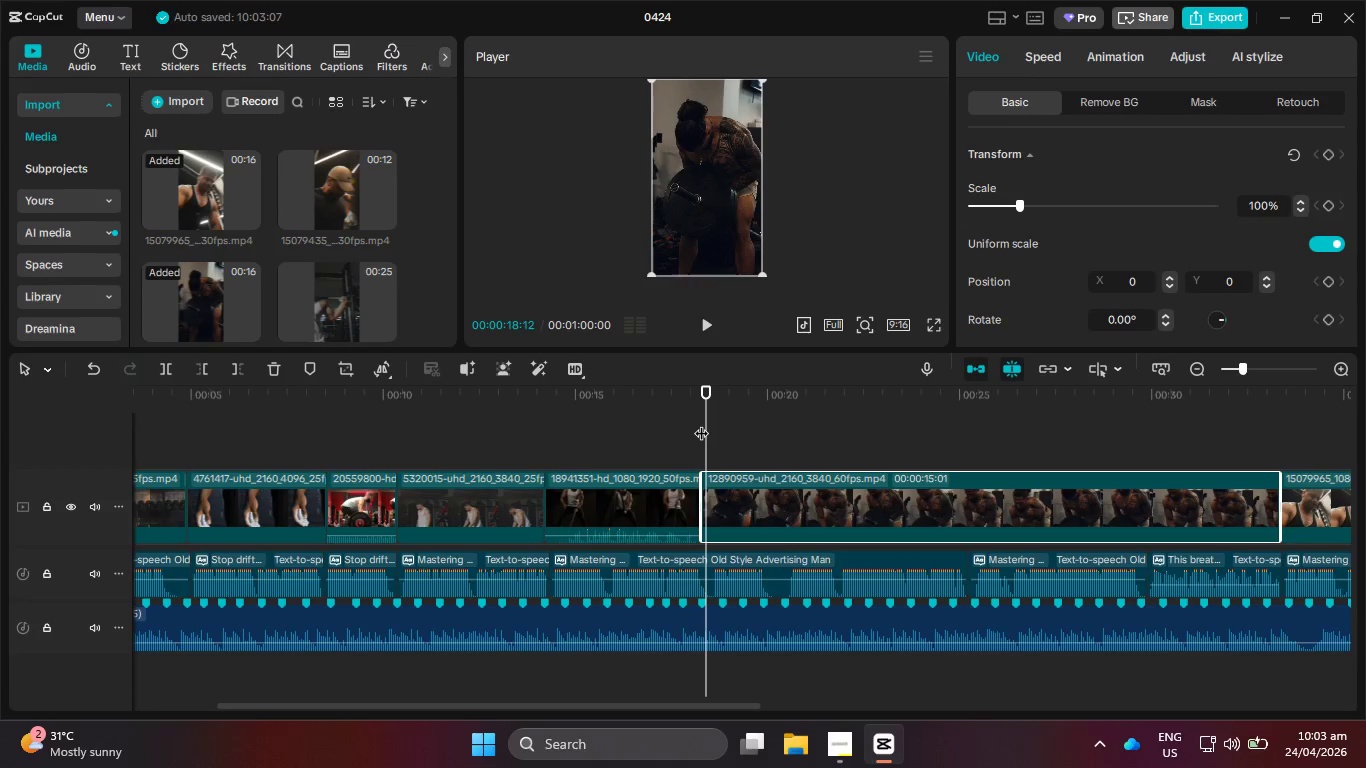 
left_click_drag(start_coordinate=[701, 425], to_coordinate=[696, 428])
 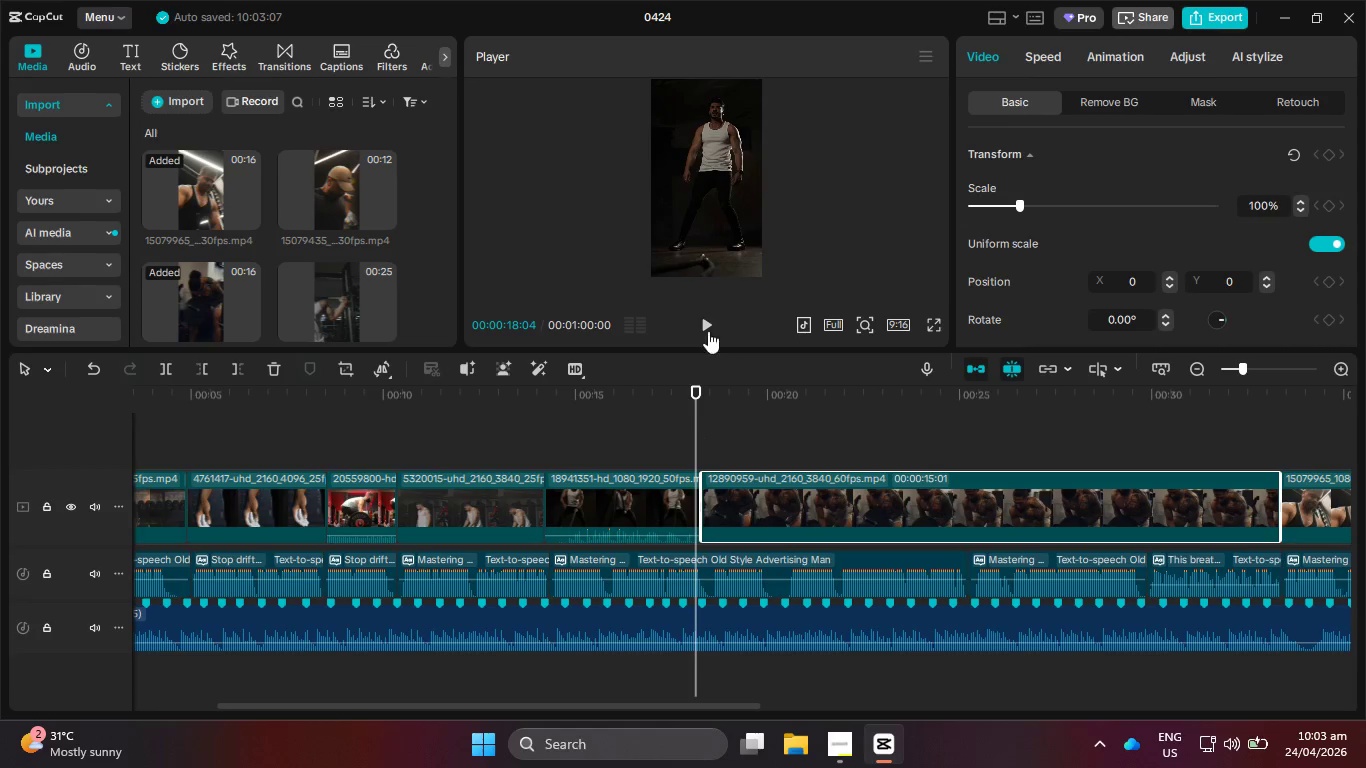 
left_click([707, 329])
 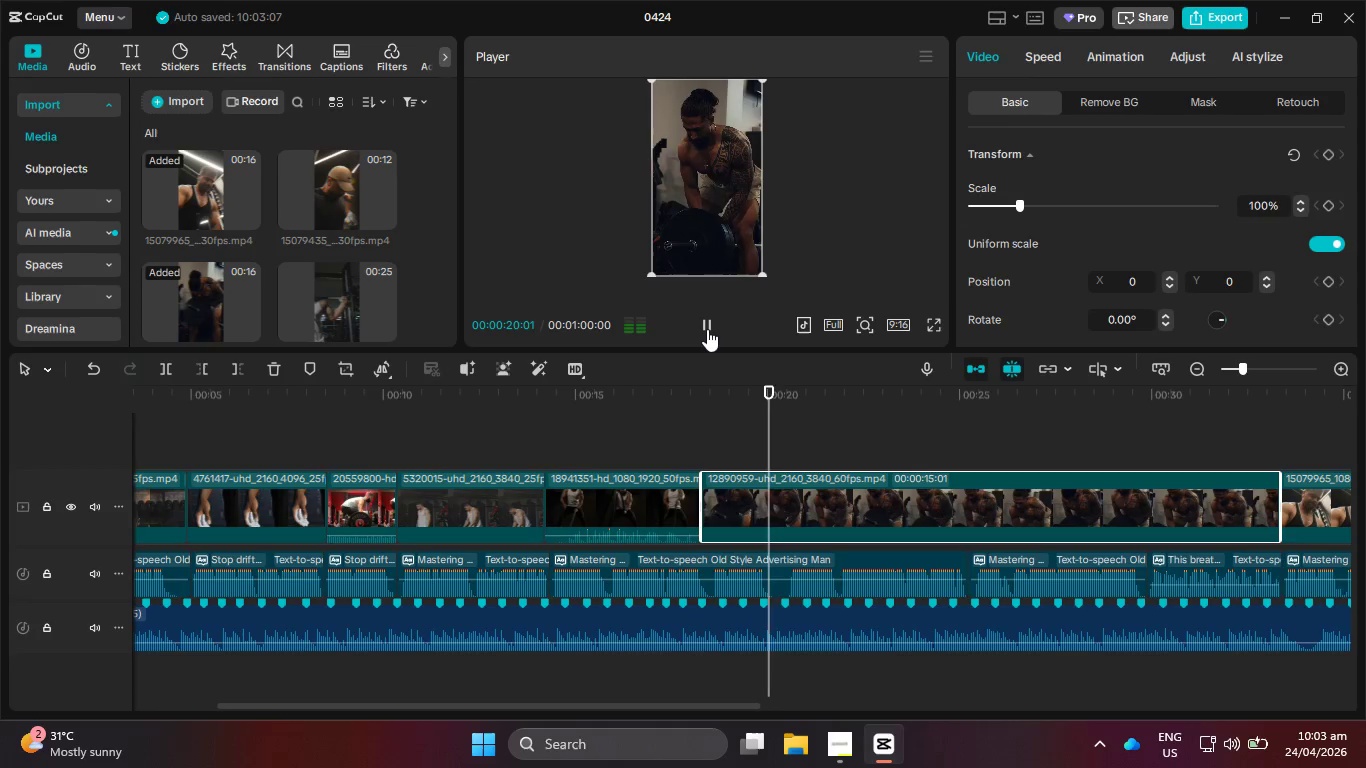 
left_click([707, 329])
 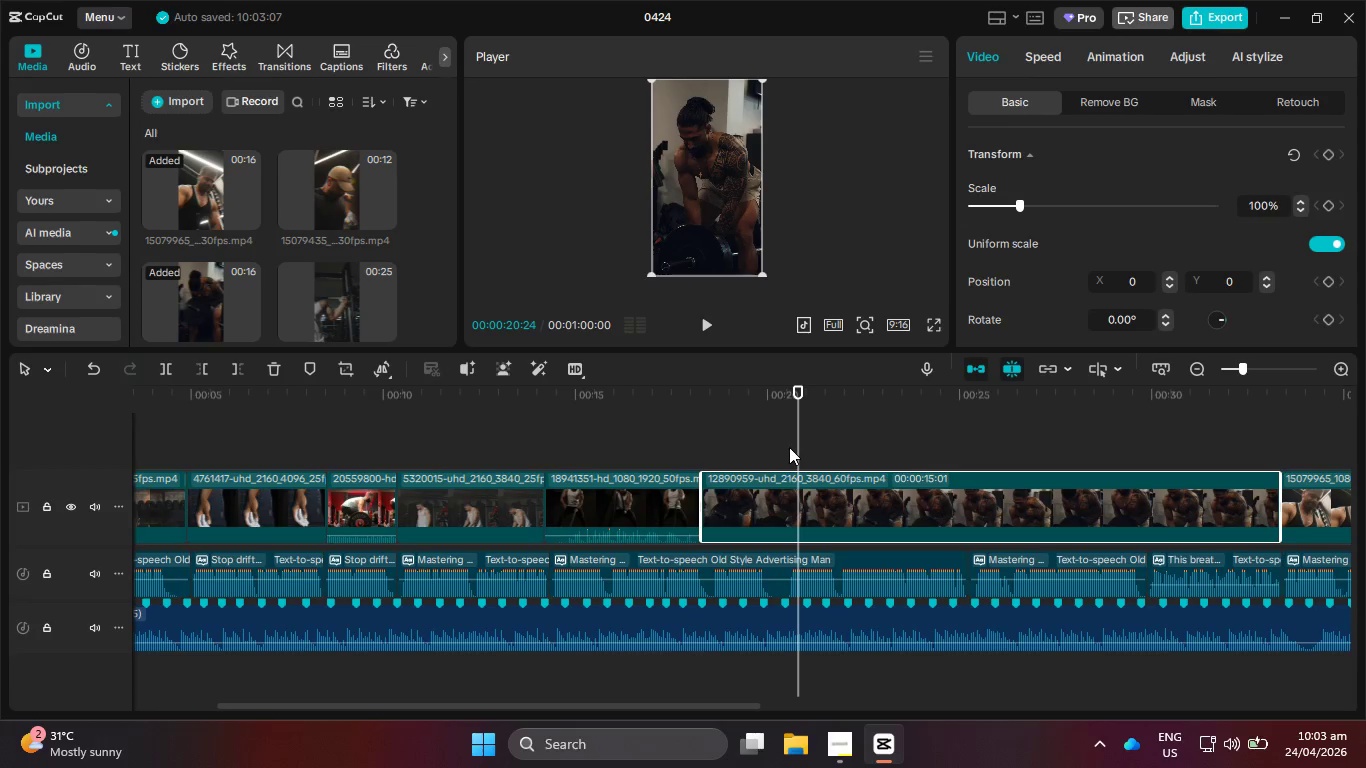 
left_click_drag(start_coordinate=[798, 450], to_coordinate=[789, 453])
 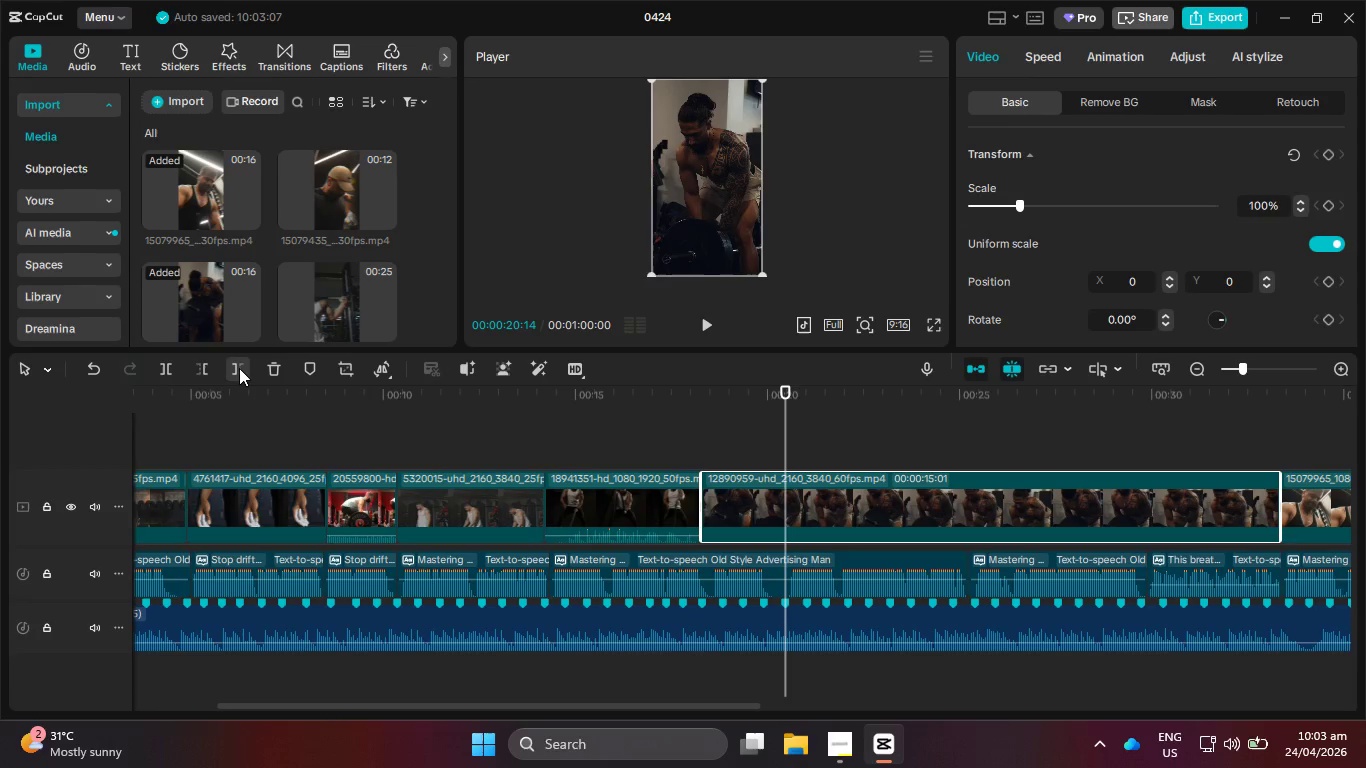 
left_click([239, 368])
 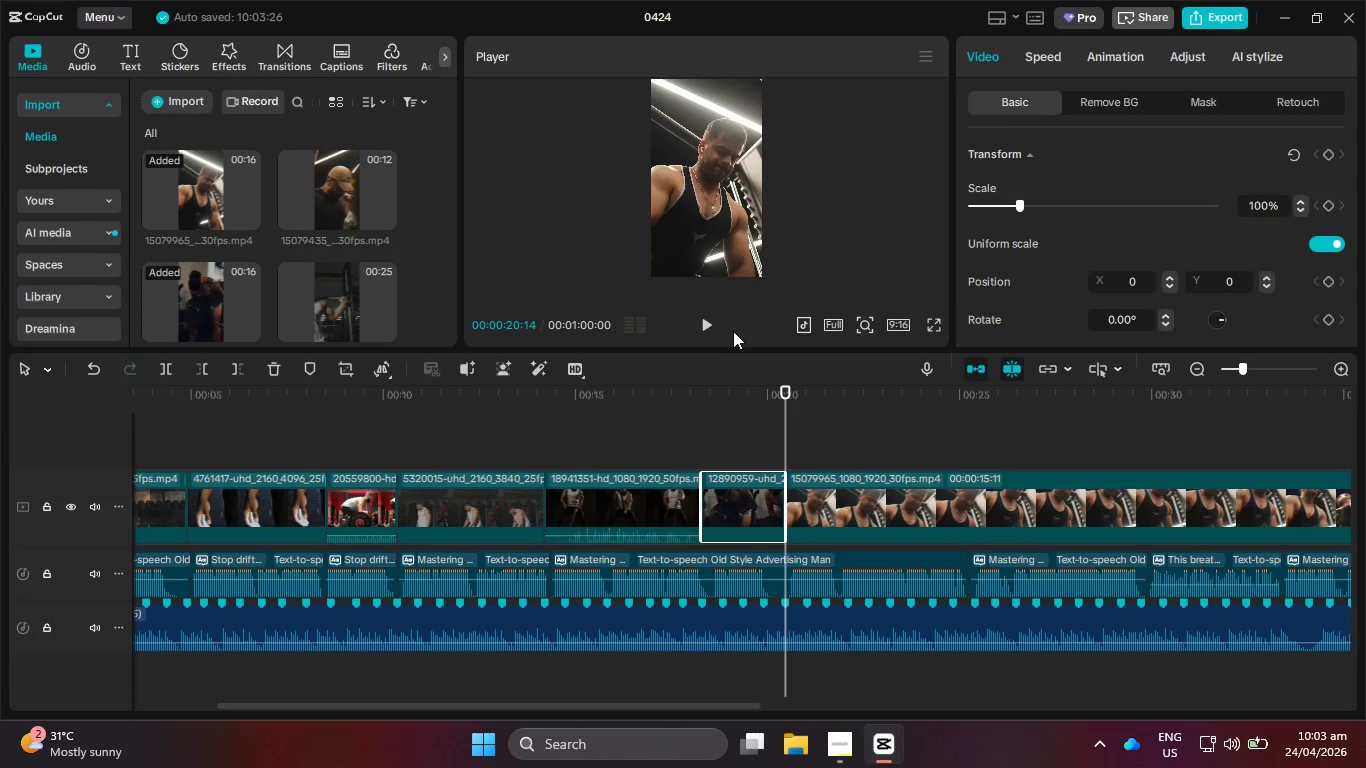 
left_click([707, 319])
 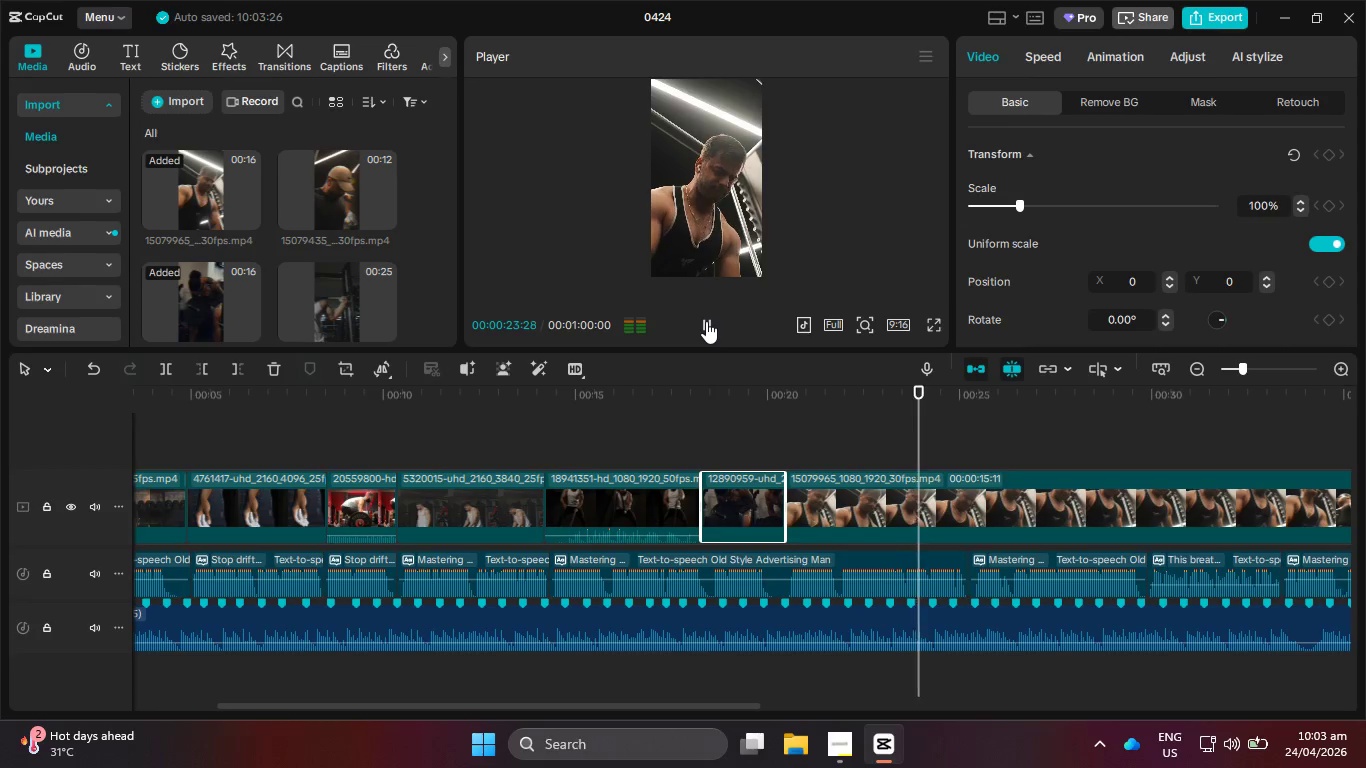 
left_click([706, 321])
 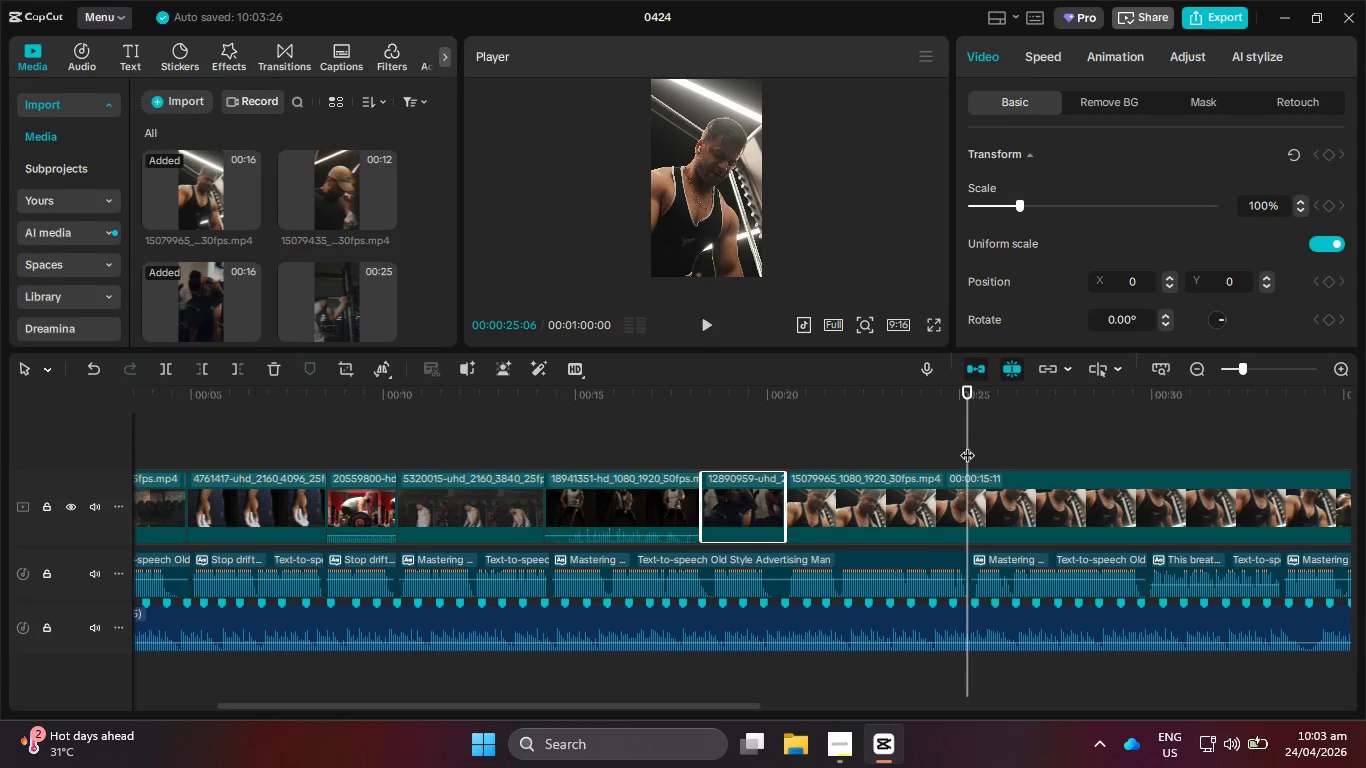 
left_click_drag(start_coordinate=[967, 445], to_coordinate=[976, 450])
 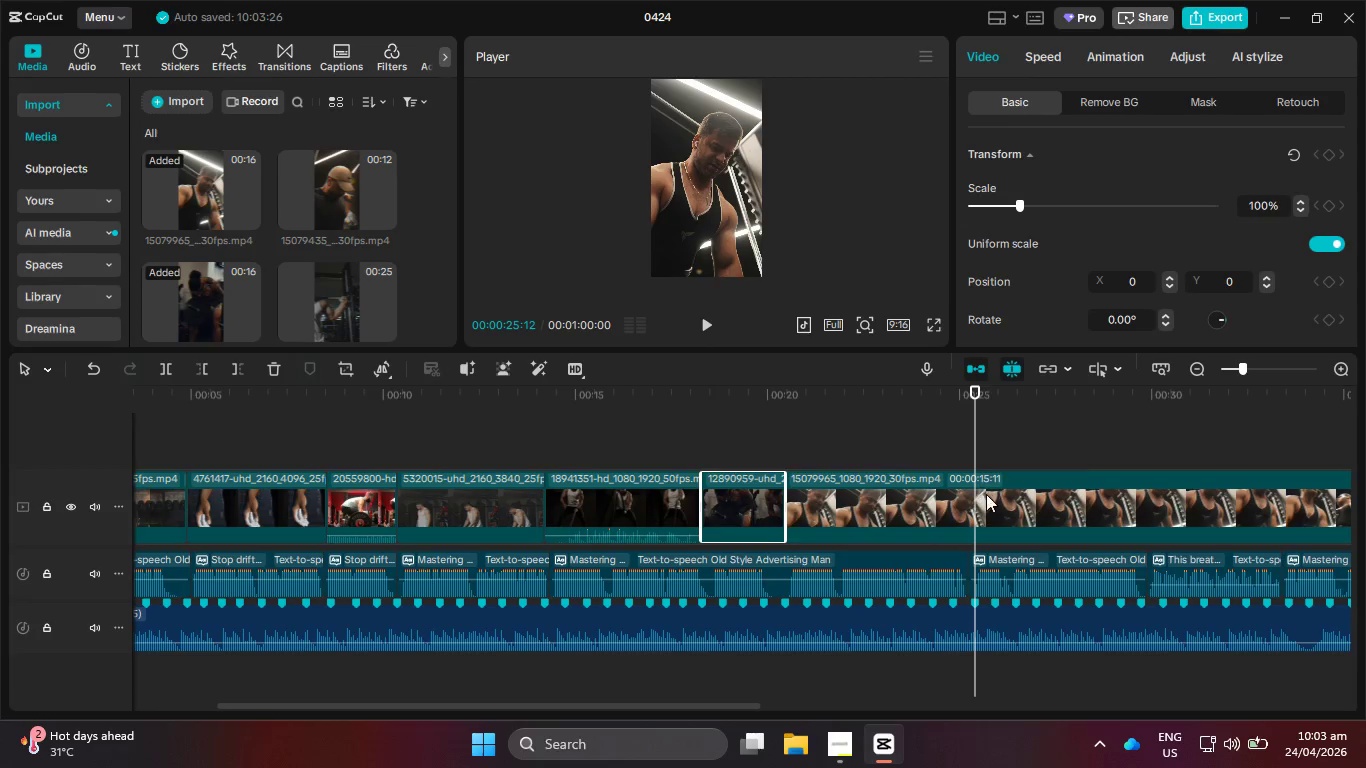 
left_click([986, 494])
 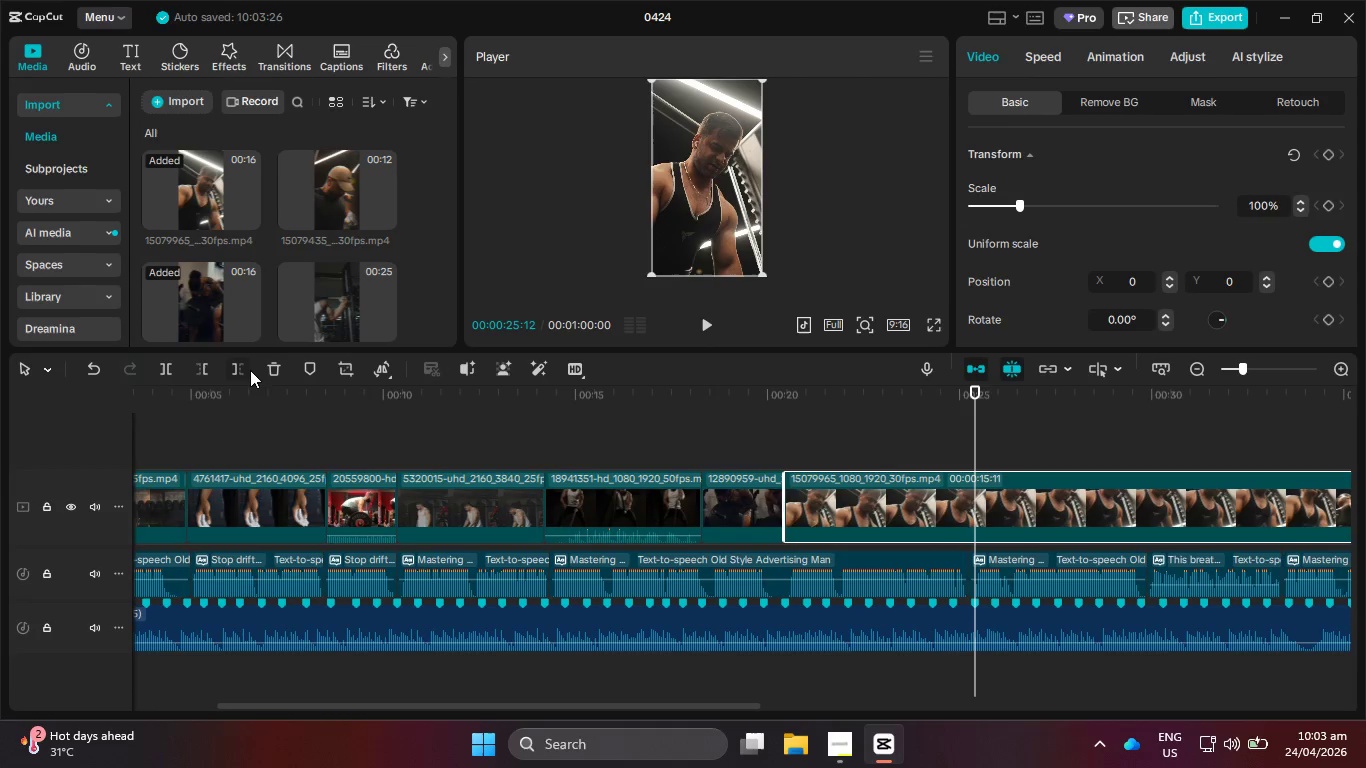 
left_click([241, 369])
 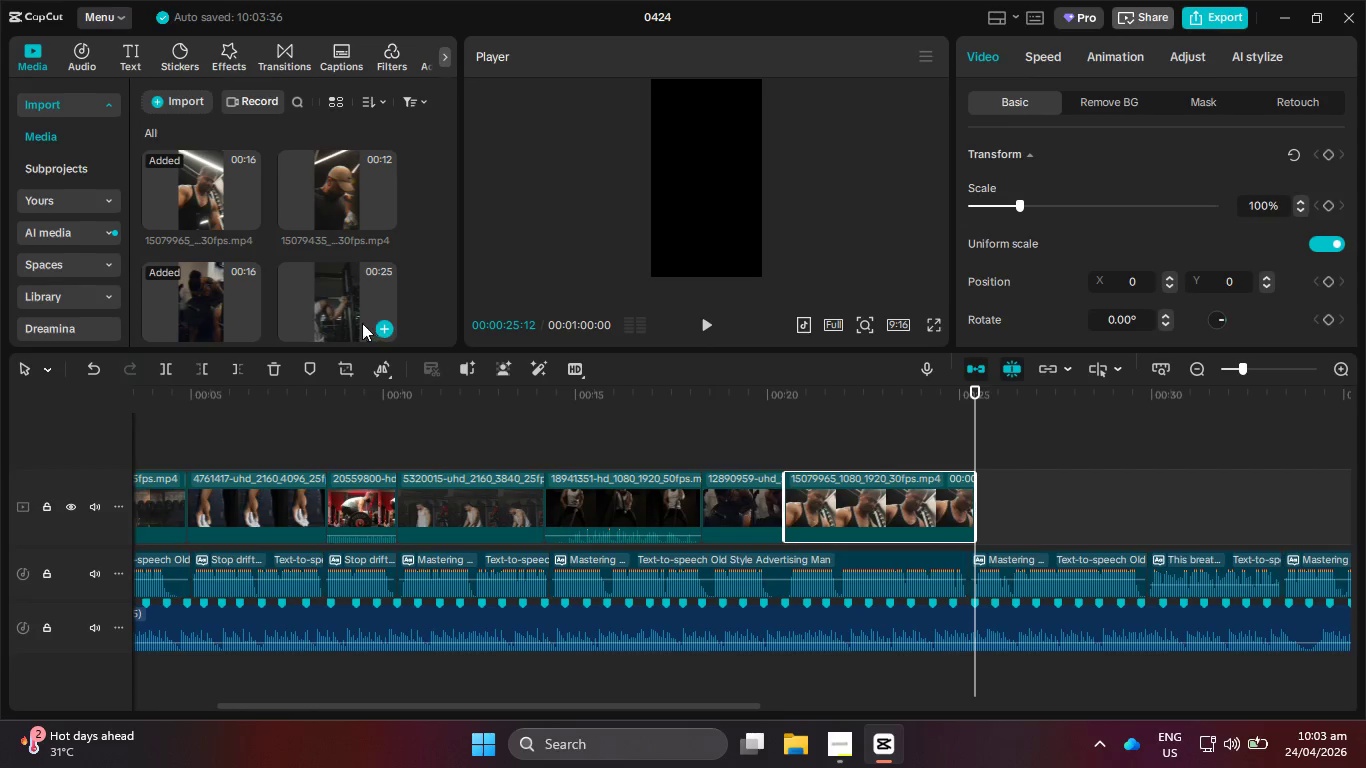 
left_click_drag(start_coordinate=[310, 303], to_coordinate=[981, 501])
 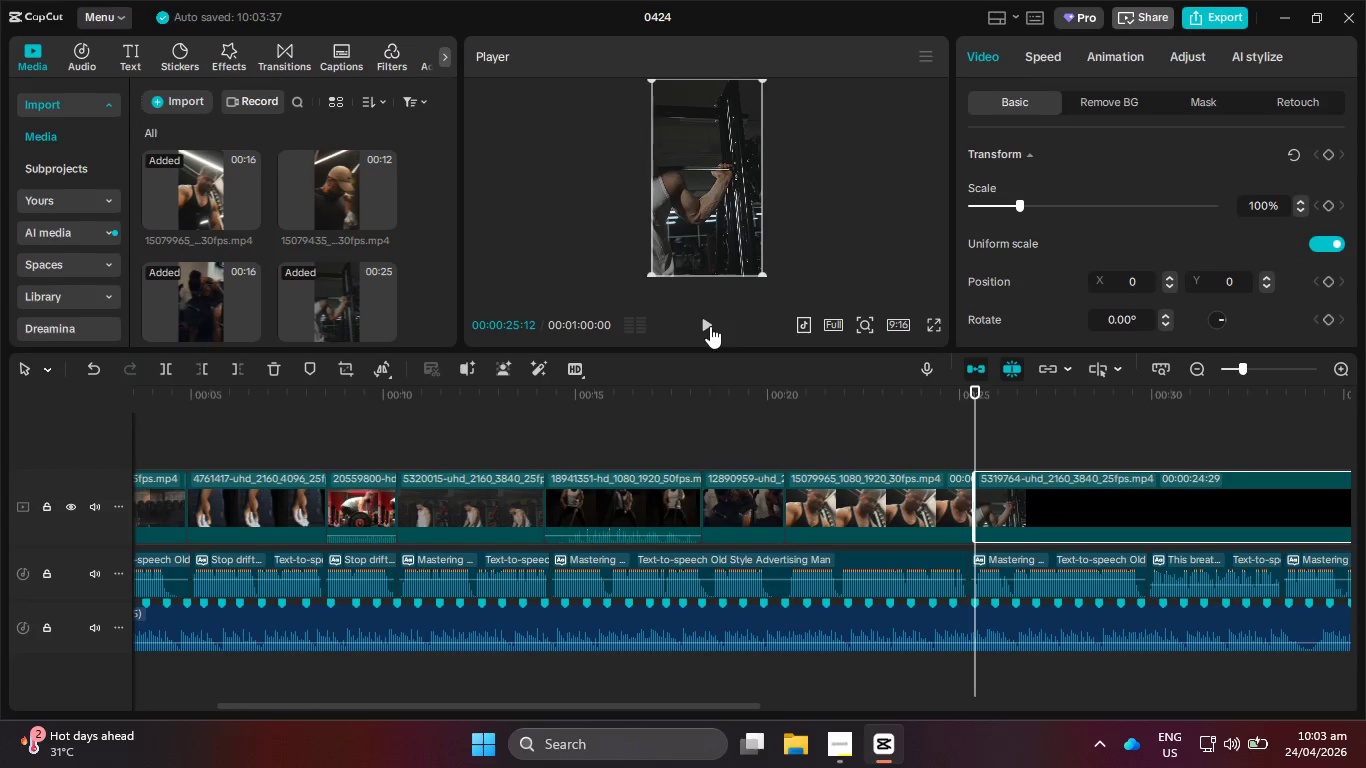 
left_click([710, 326])
 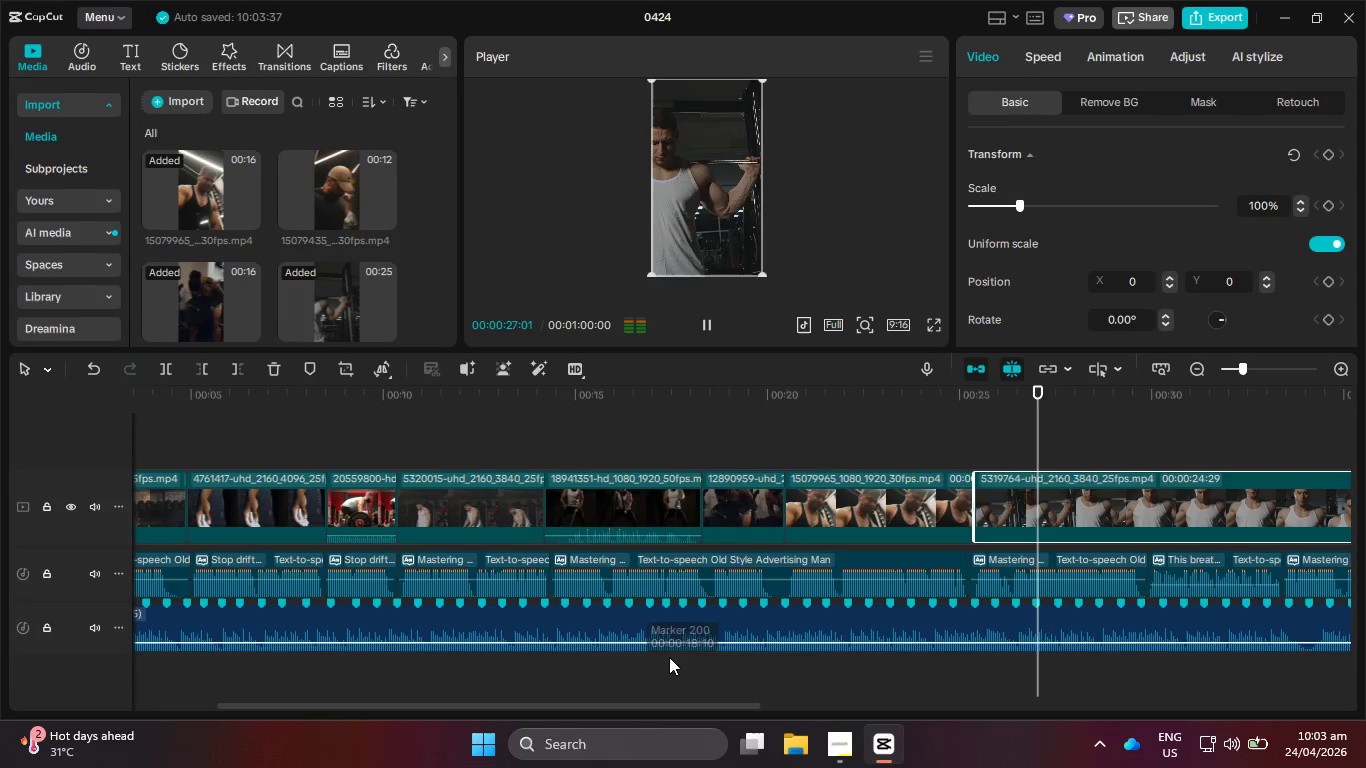 
left_click_drag(start_coordinate=[658, 706], to_coordinate=[798, 713])
 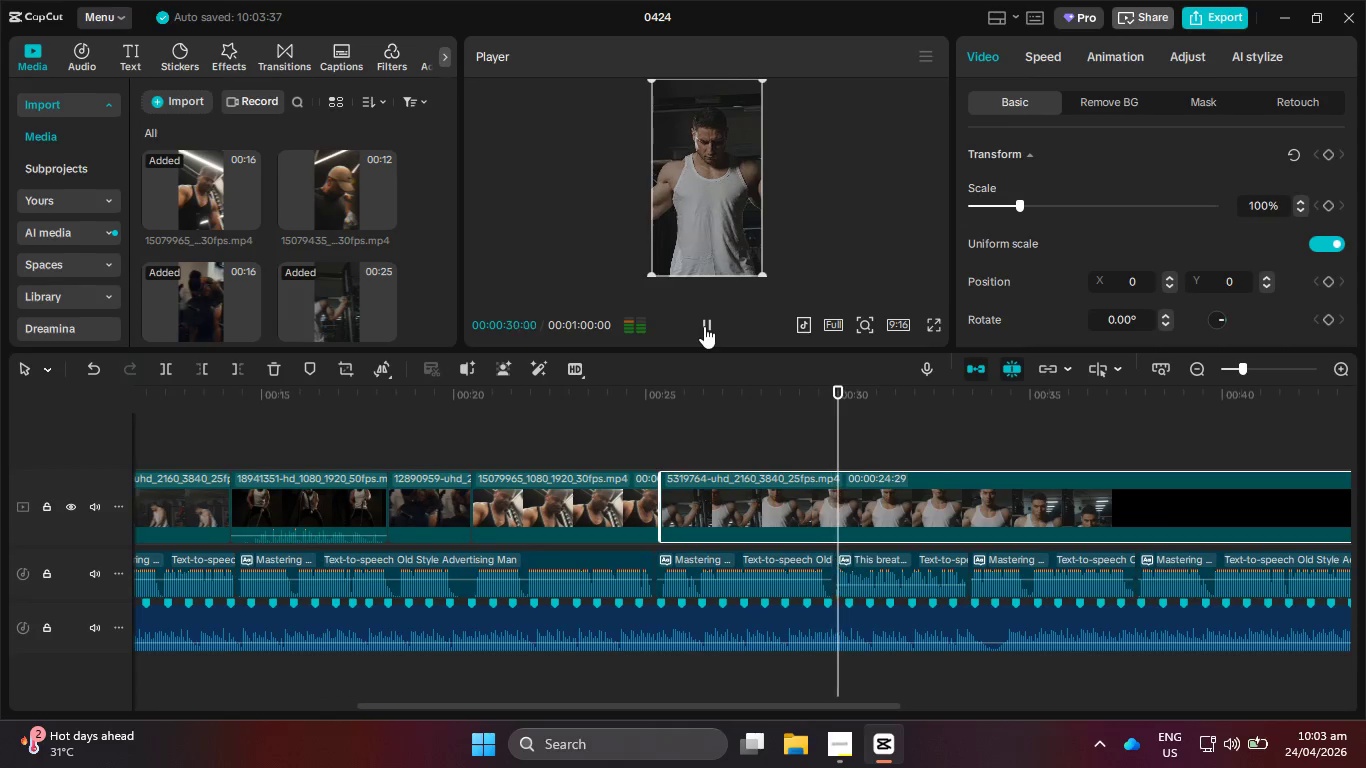 
left_click([704, 326])
 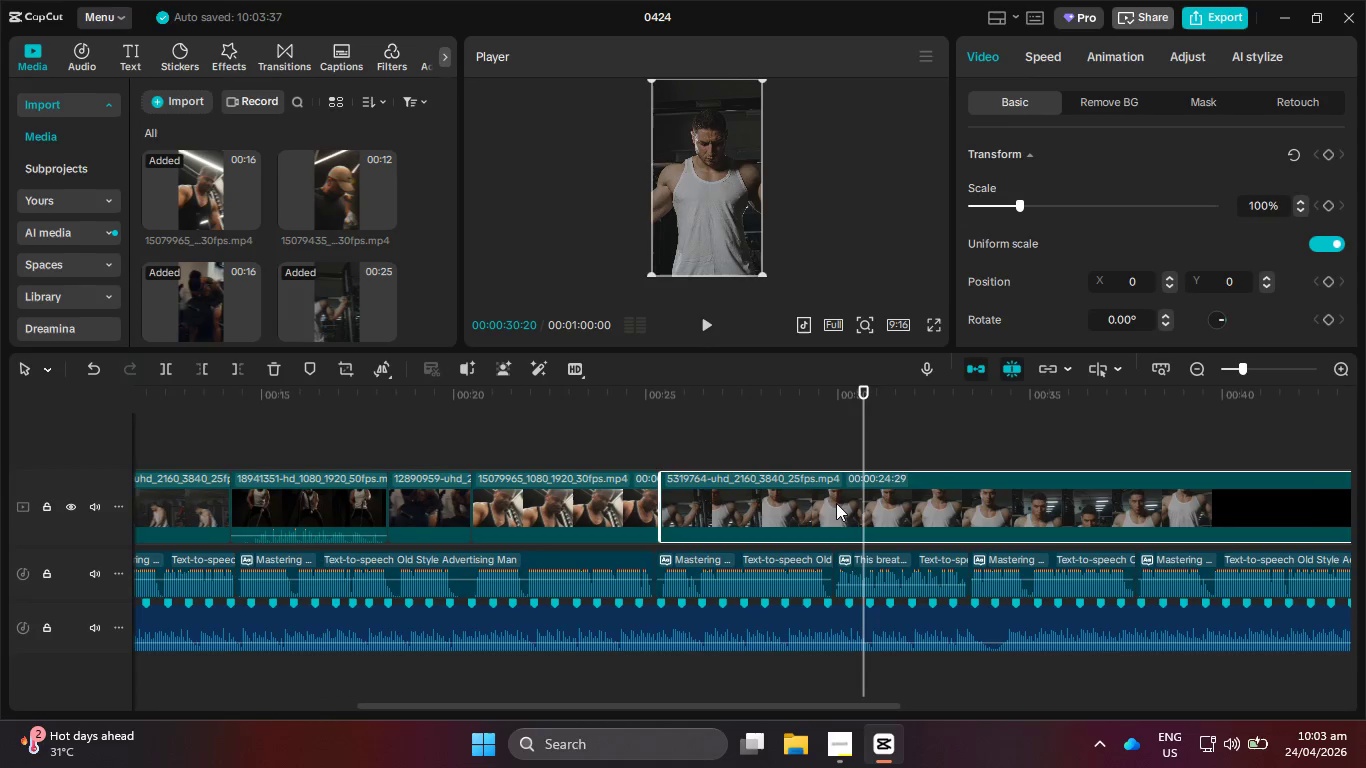 
left_click([875, 570])
 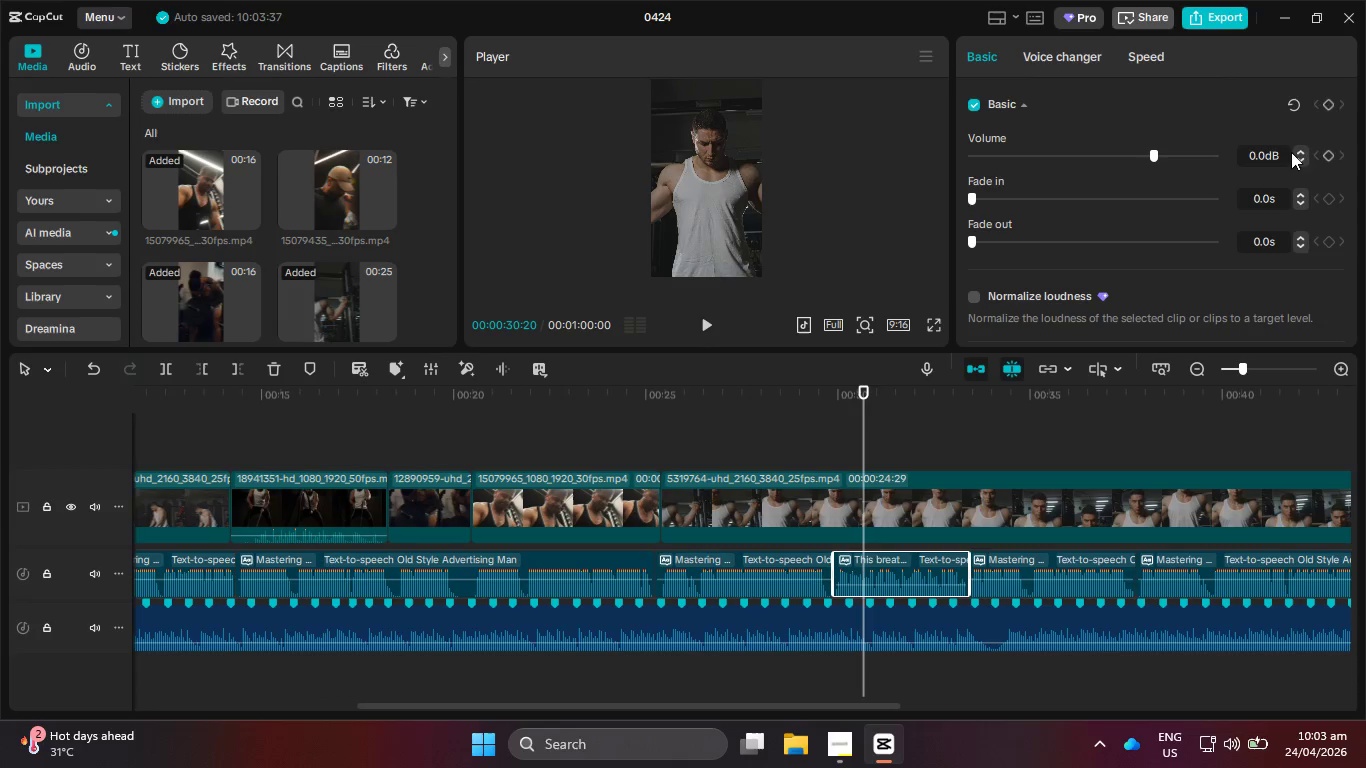 
left_click_drag(start_coordinate=[1247, 157], to_coordinate=[1267, 159])
 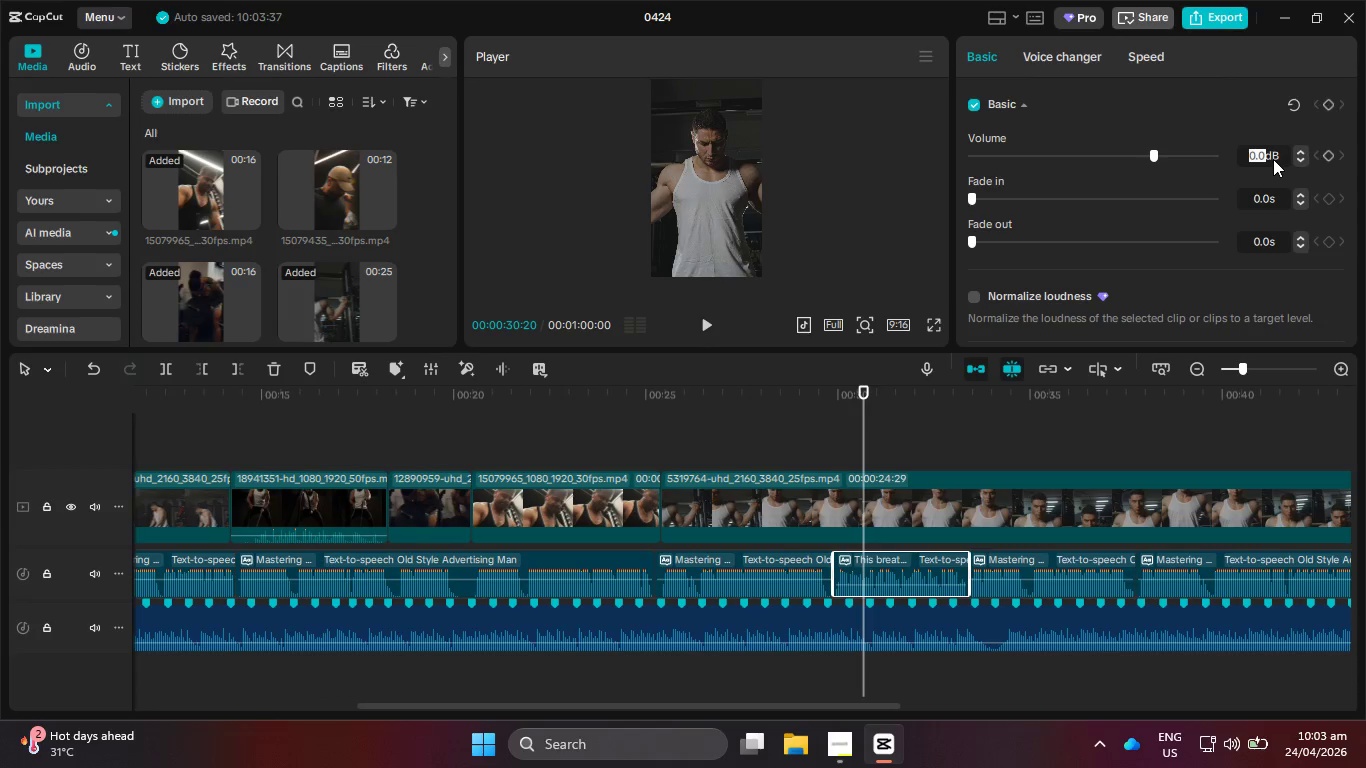 
key(Numpad8)
 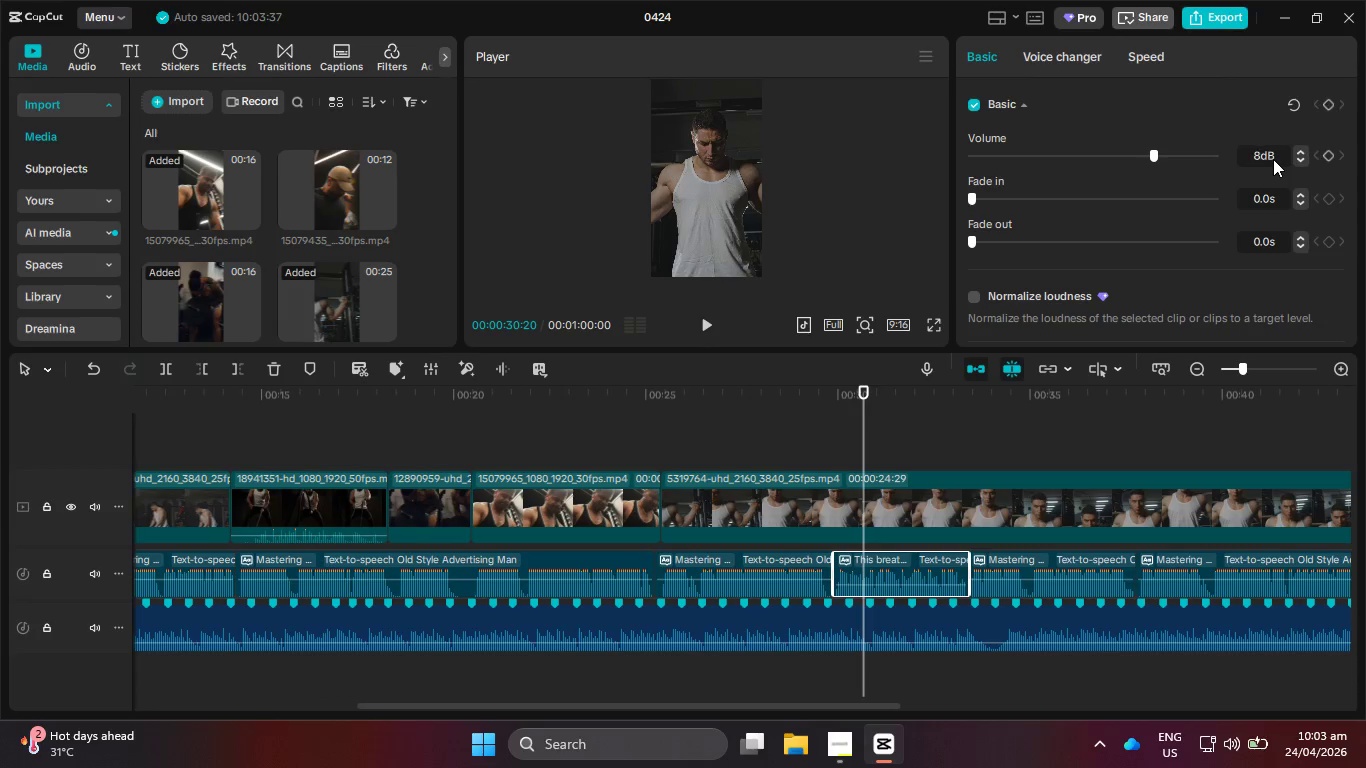 
key(NumpadEnter)
 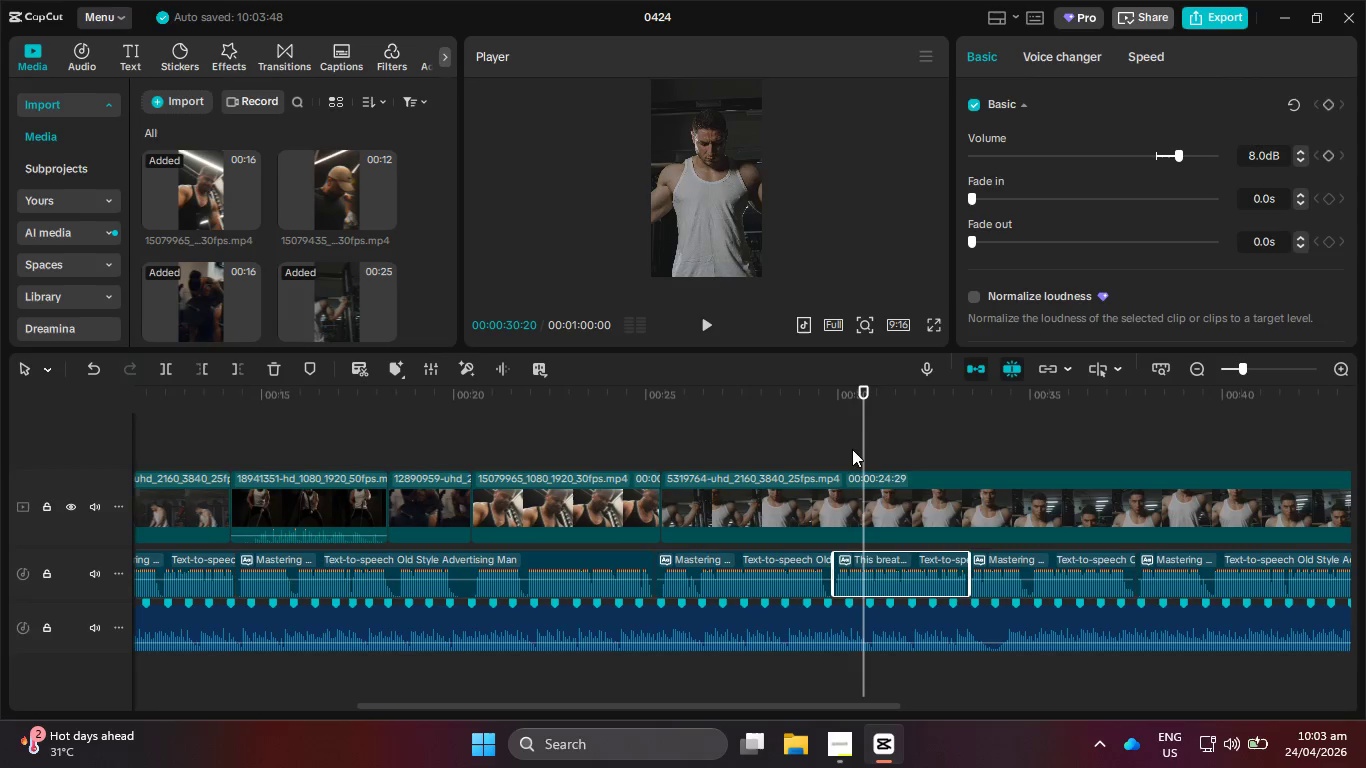 
left_click_drag(start_coordinate=[859, 458], to_coordinate=[802, 452])
 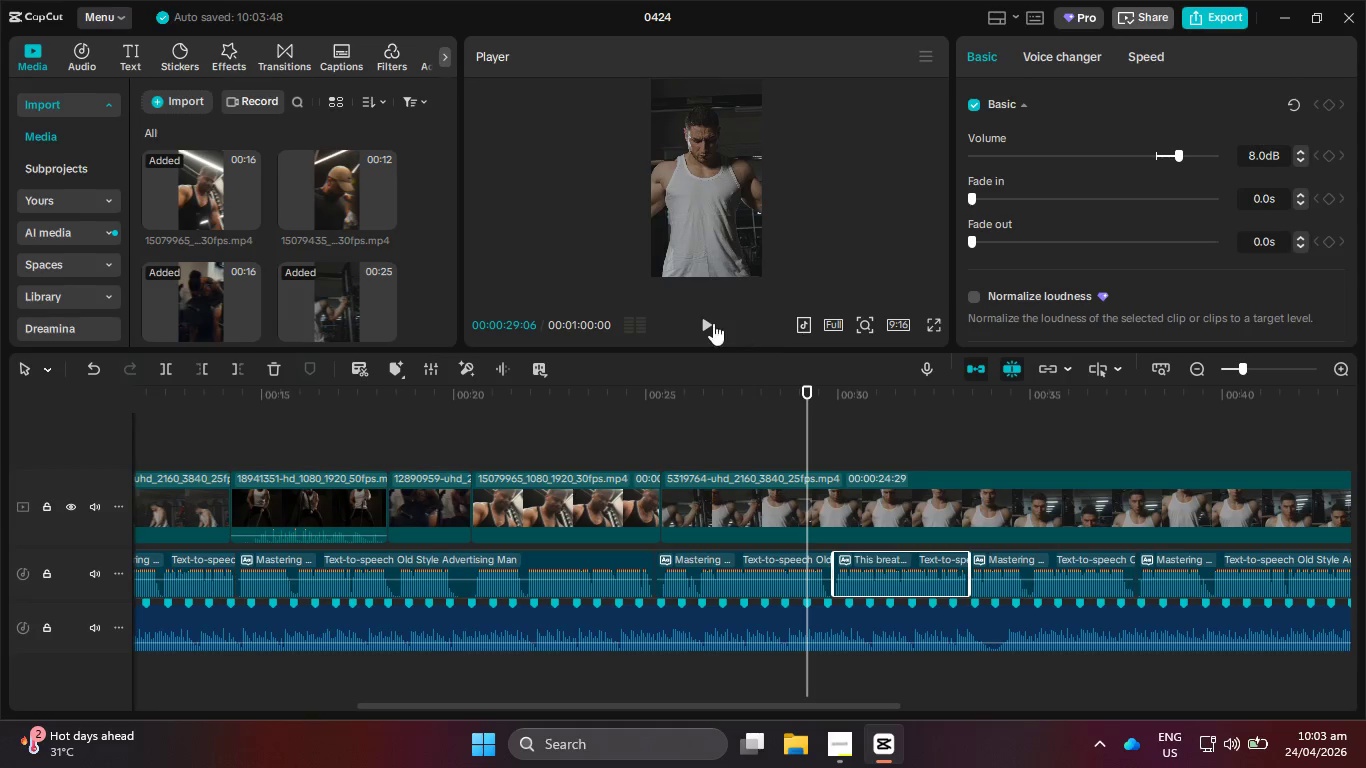 
left_click([709, 322])
 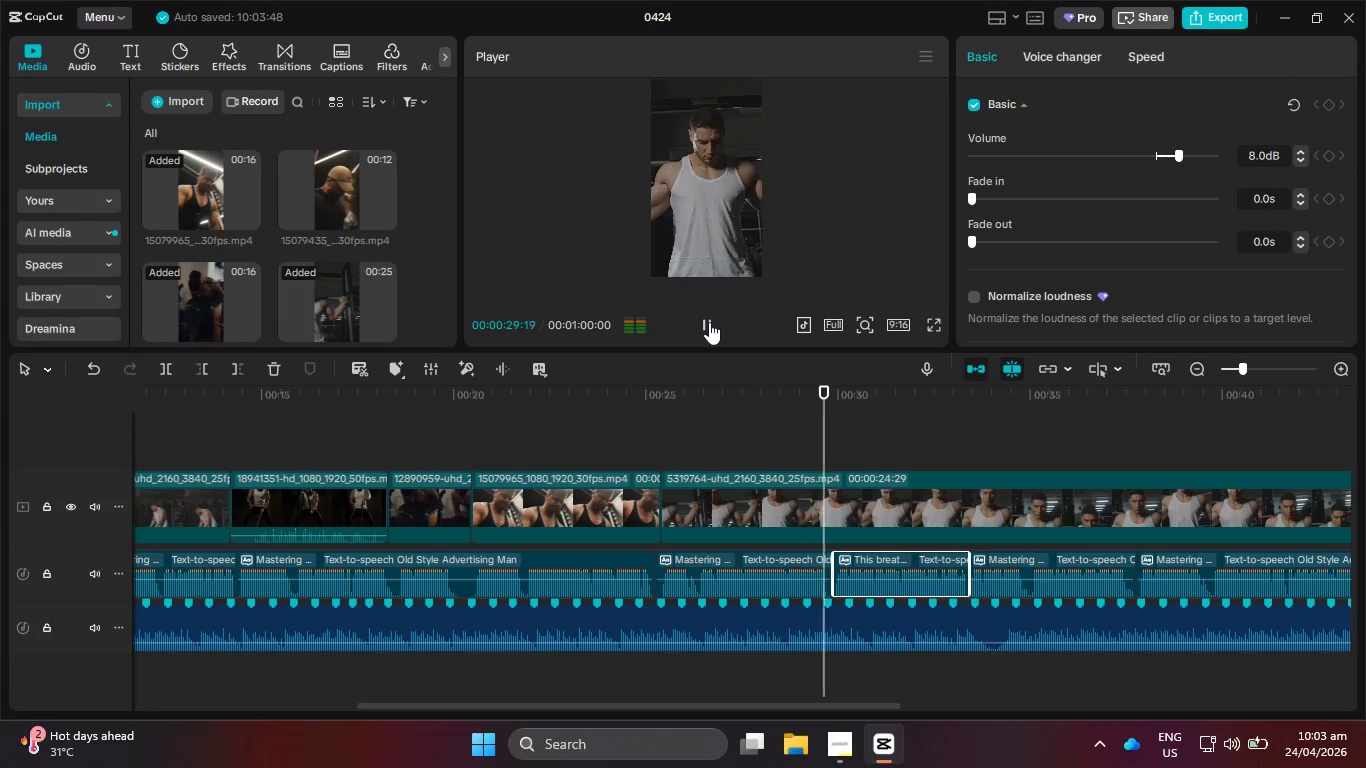 
left_click([709, 322])
 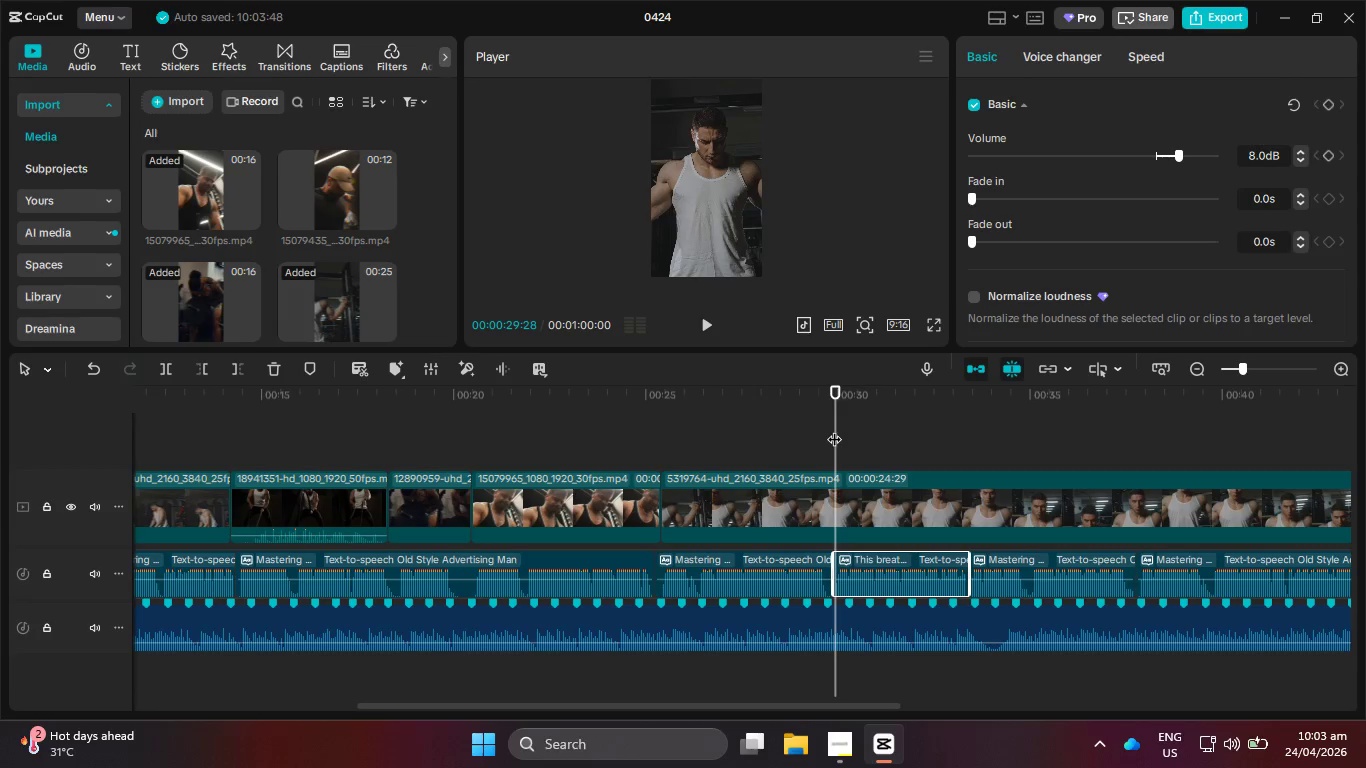 
left_click_drag(start_coordinate=[834, 429], to_coordinate=[825, 429])
 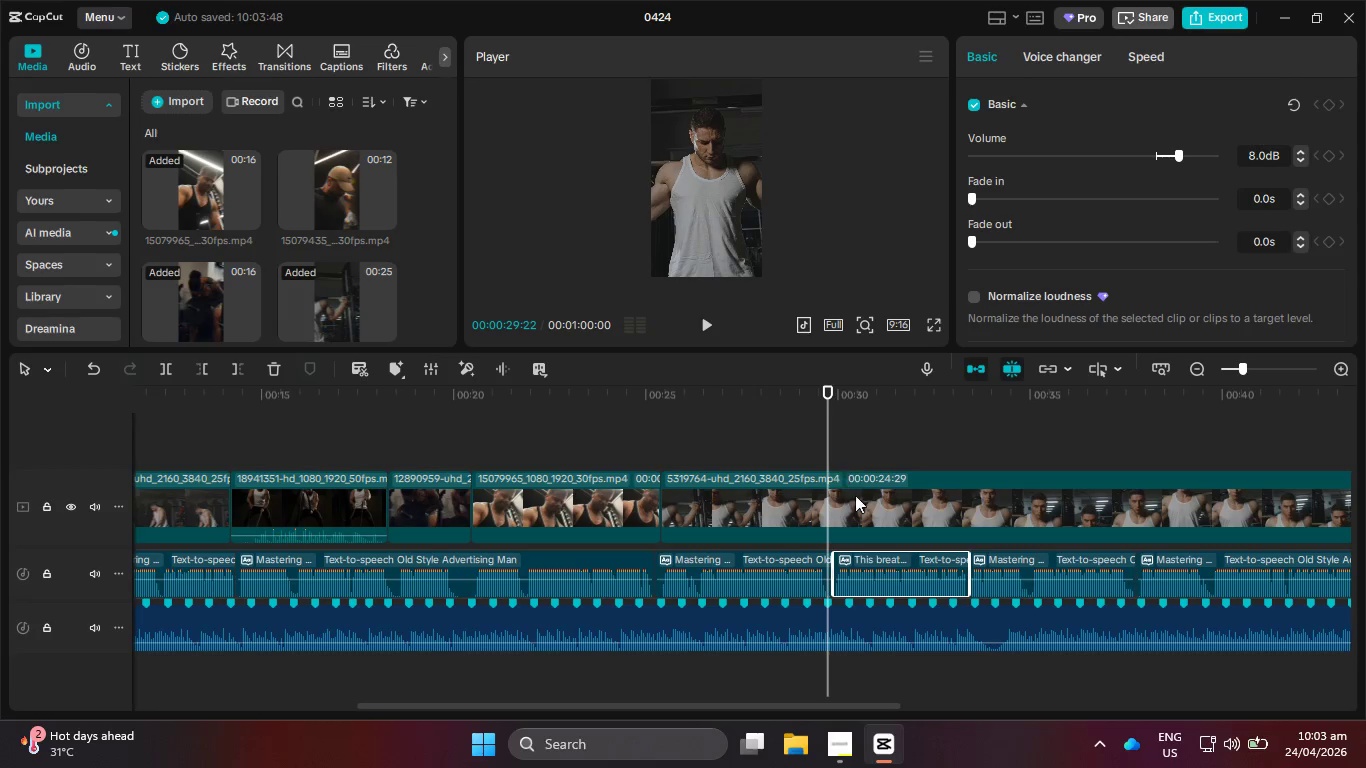 
left_click([857, 499])
 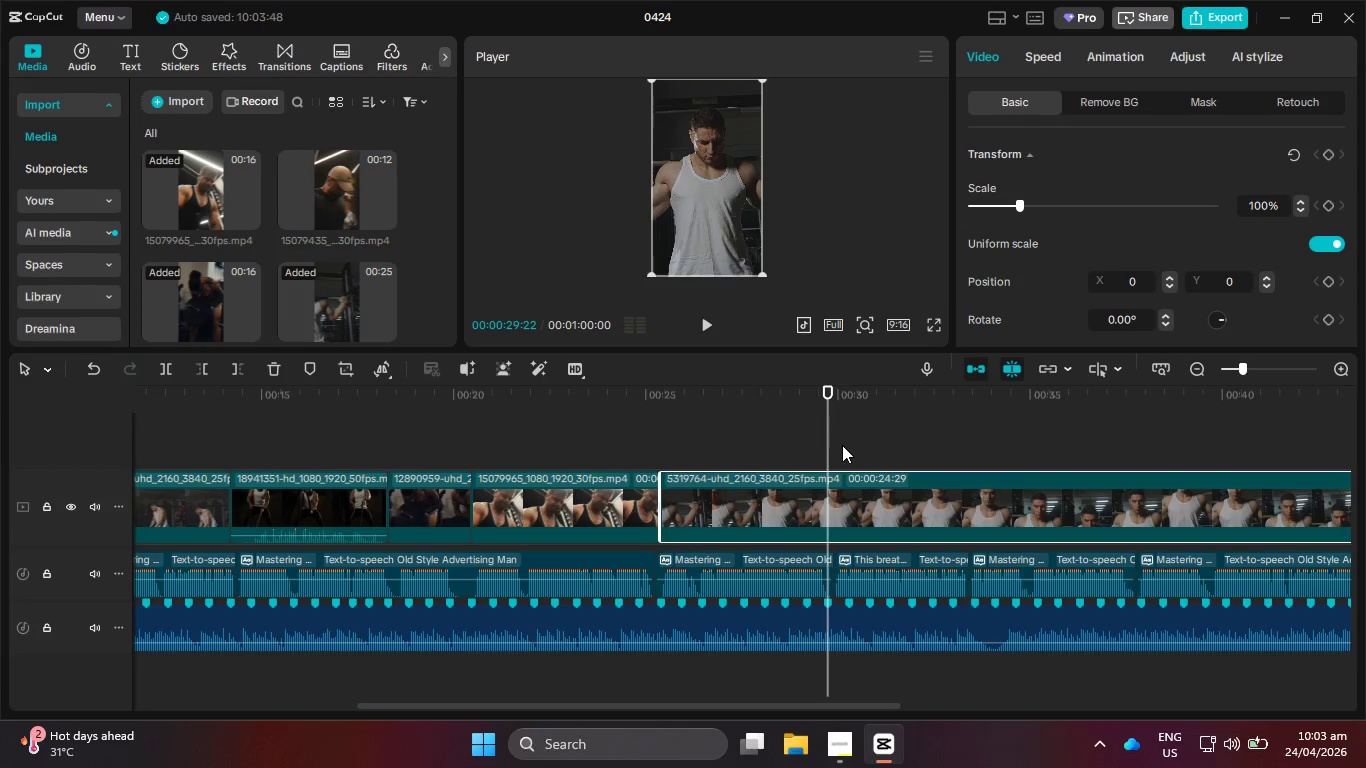 
left_click_drag(start_coordinate=[831, 445], to_coordinate=[1156, 462])
 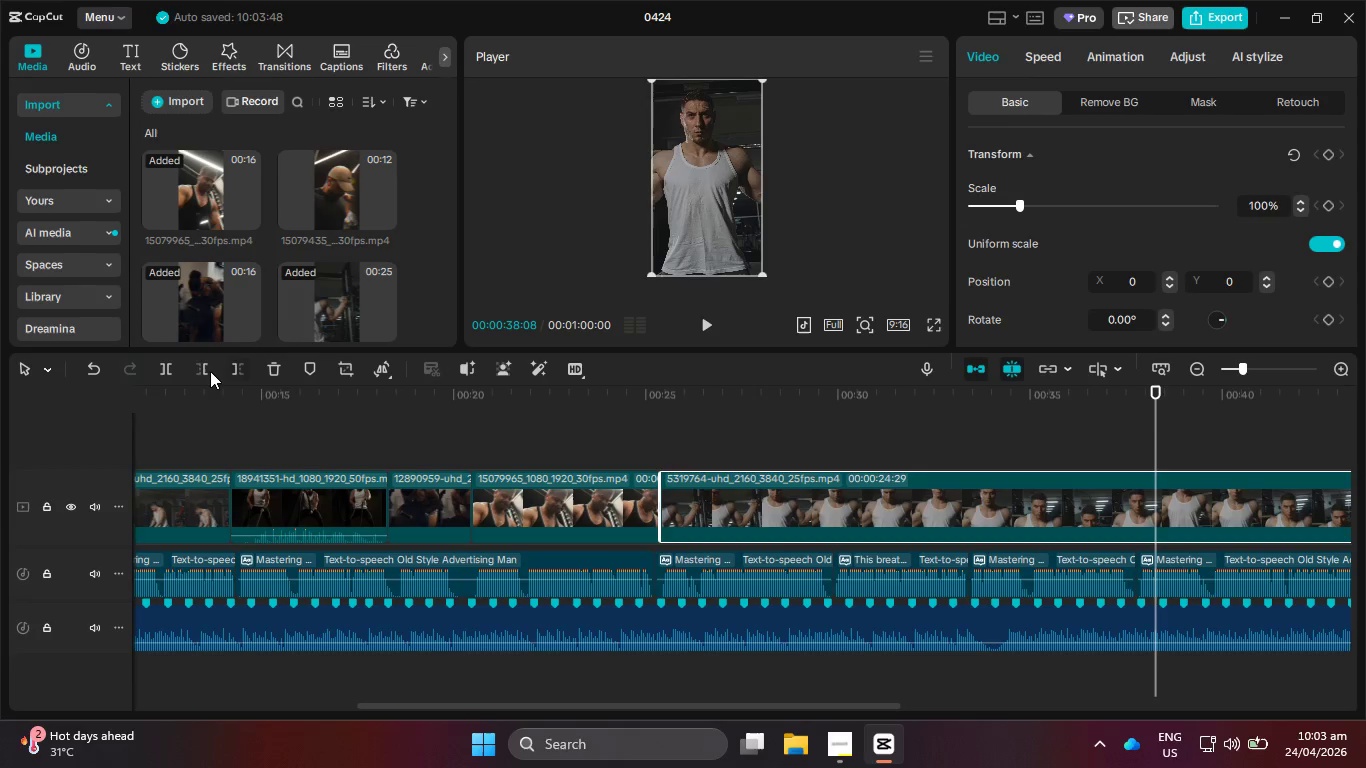 
left_click([203, 371])
 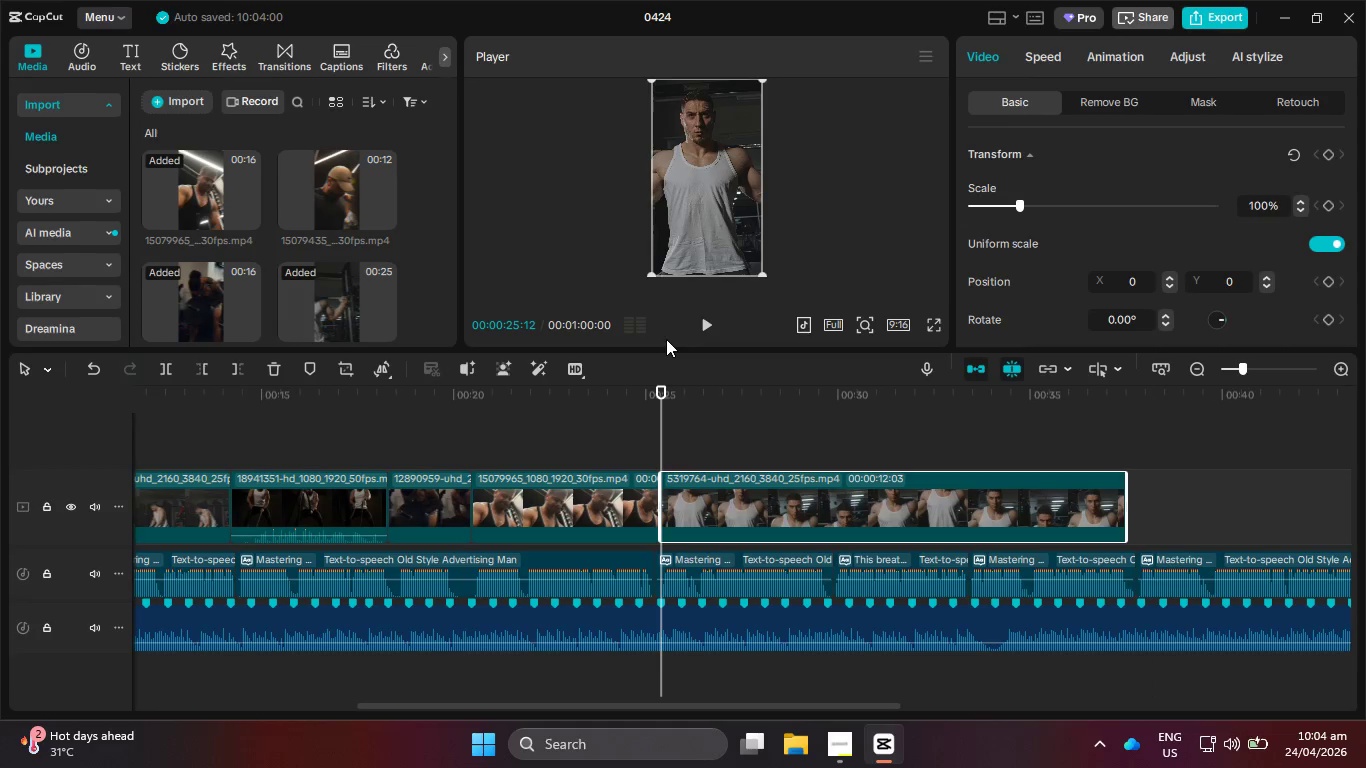 
key(Control+Z)
 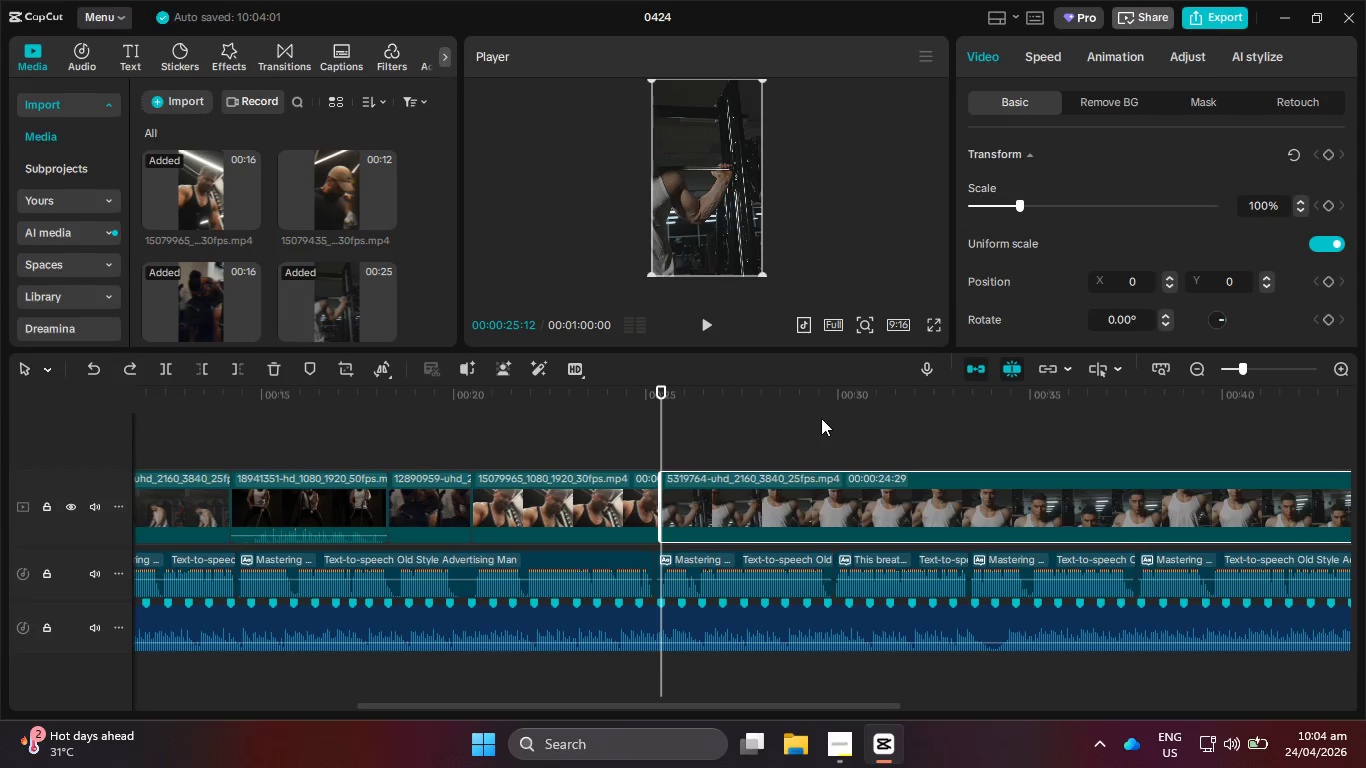 
left_click_drag(start_coordinate=[819, 407], to_coordinate=[824, 416])
 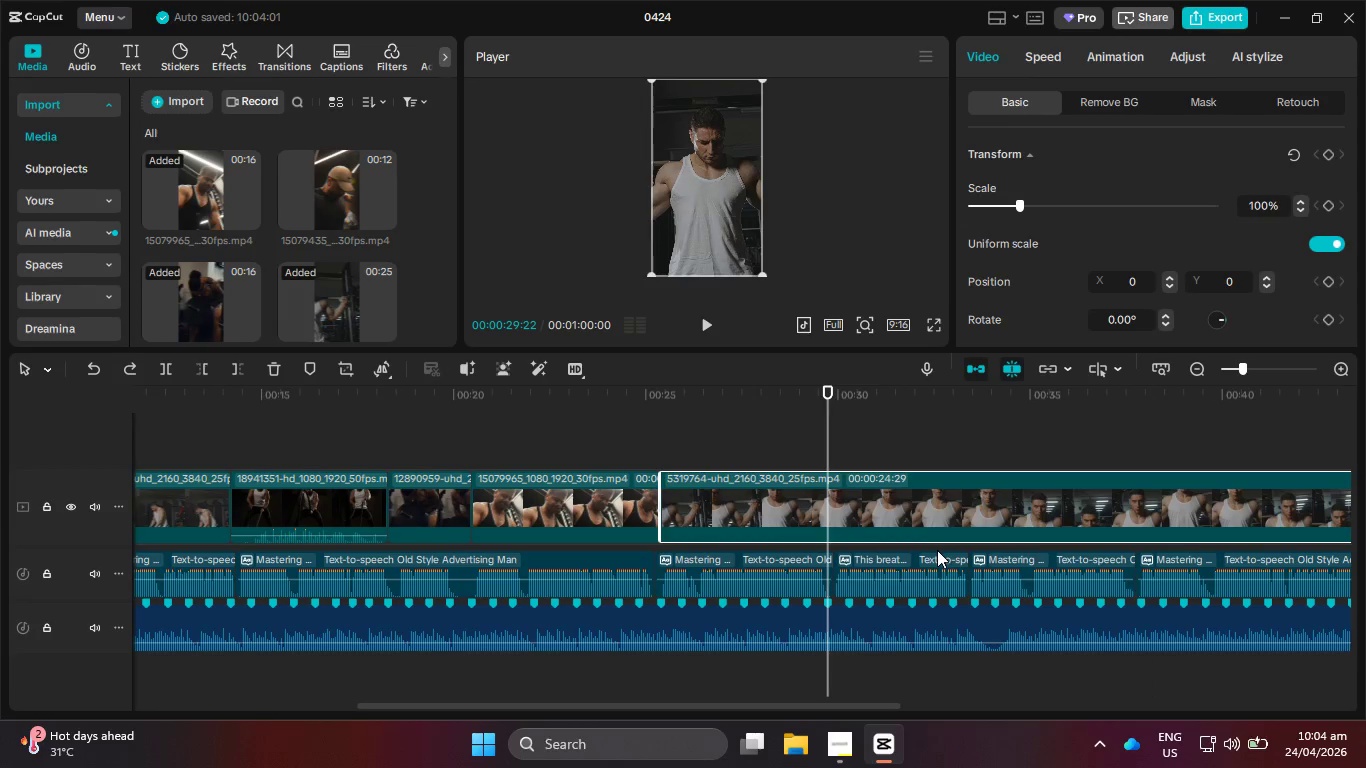 
left_click([859, 546])
 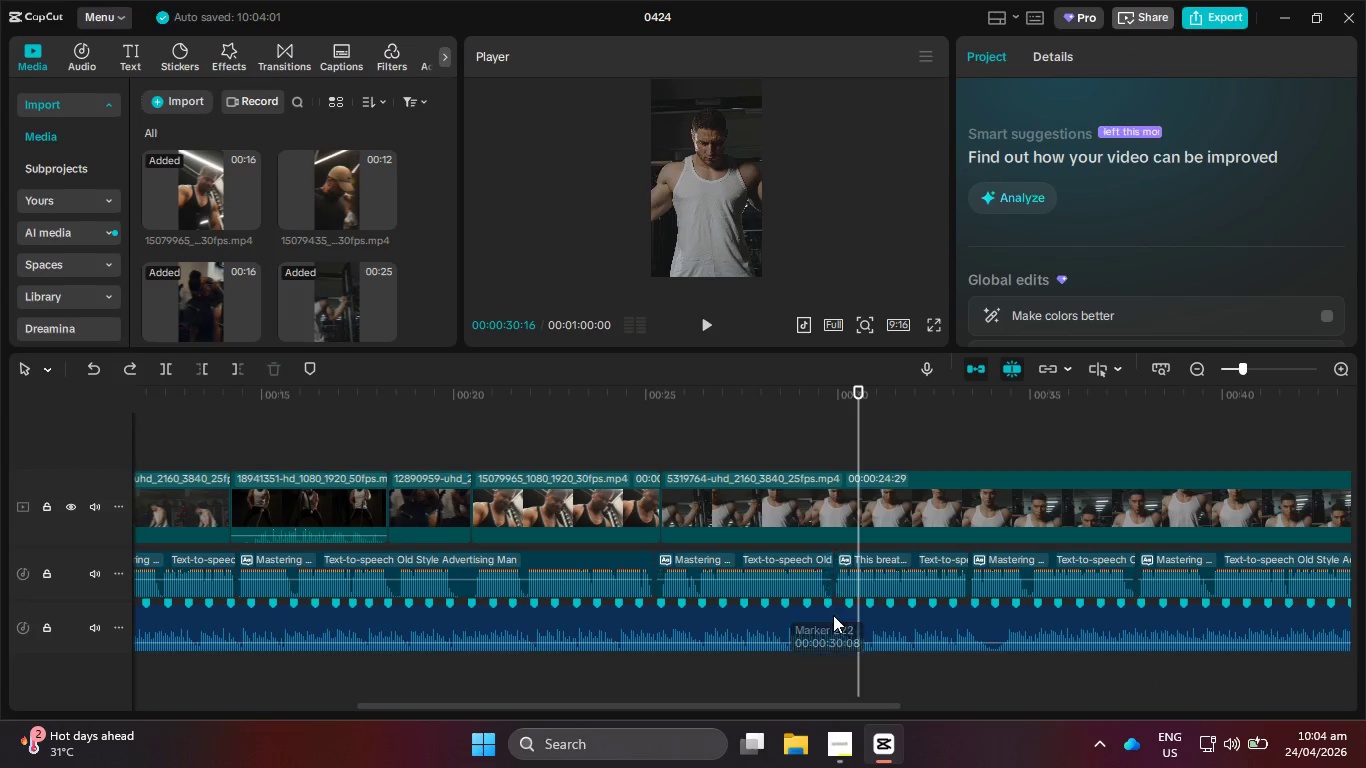 
left_click([827, 606])
 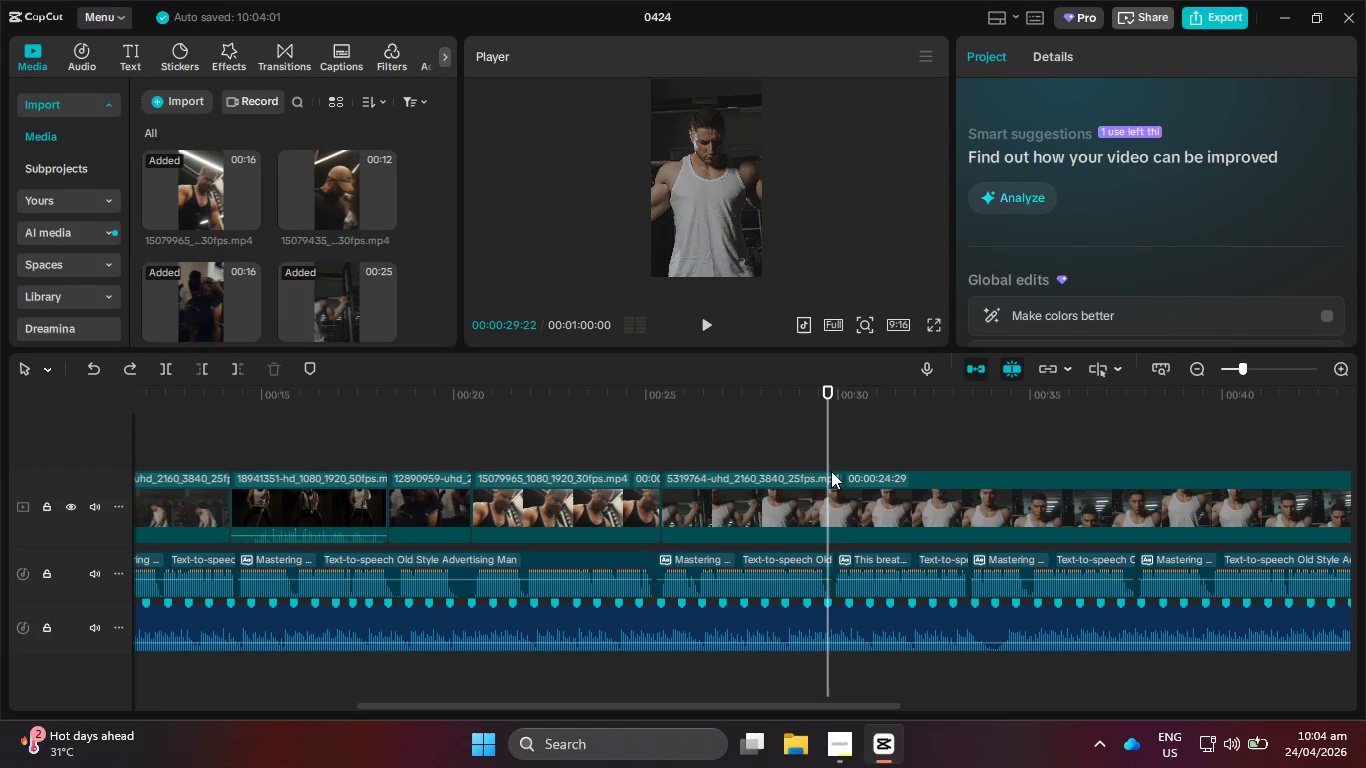 
left_click([838, 518])
 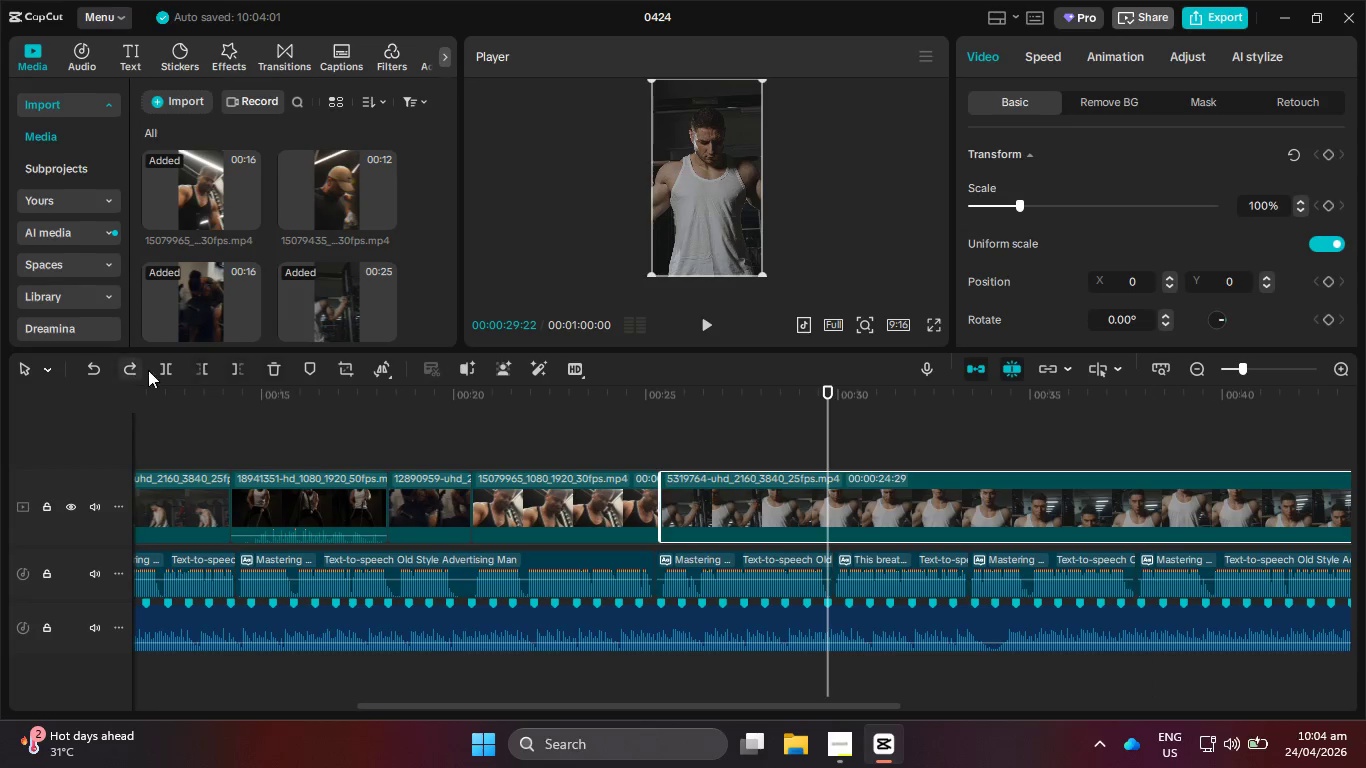 
left_click([165, 370])
 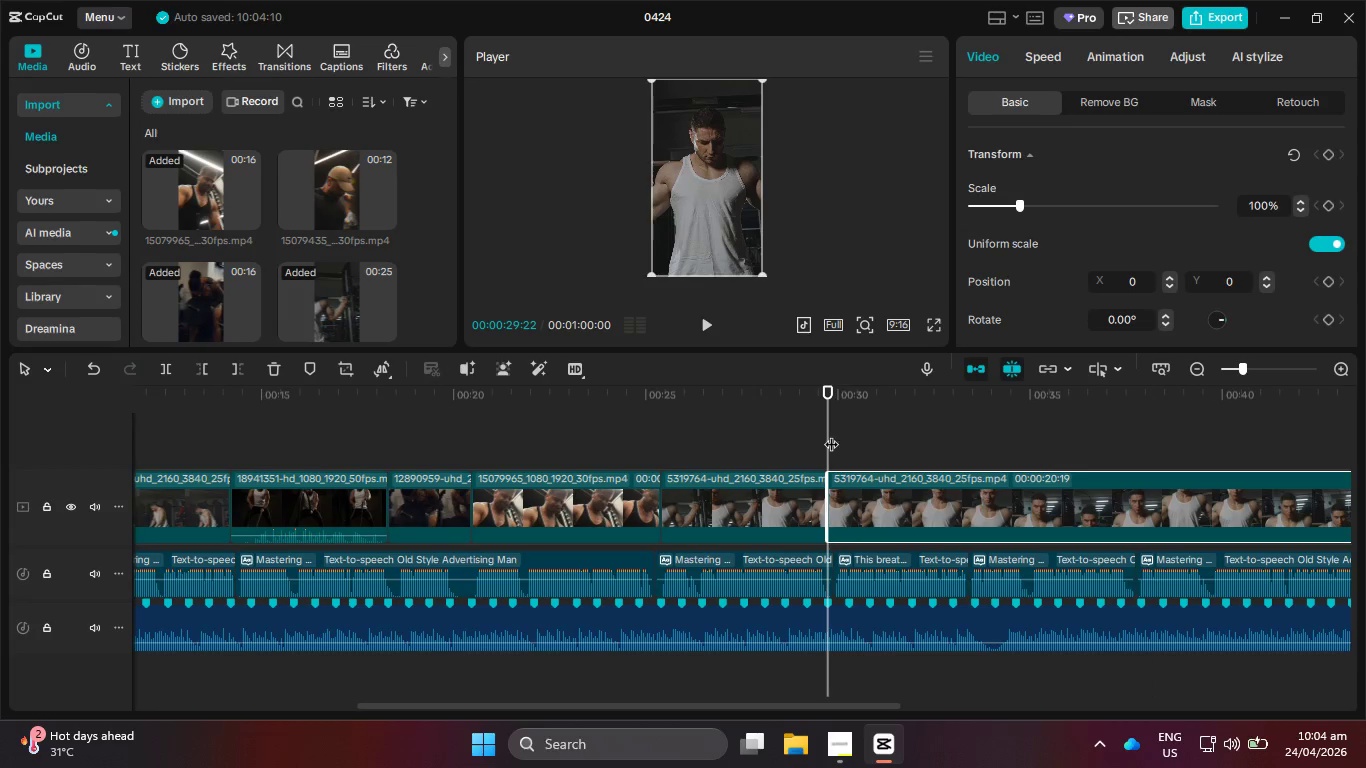 
left_click_drag(start_coordinate=[829, 433], to_coordinate=[1157, 475])
 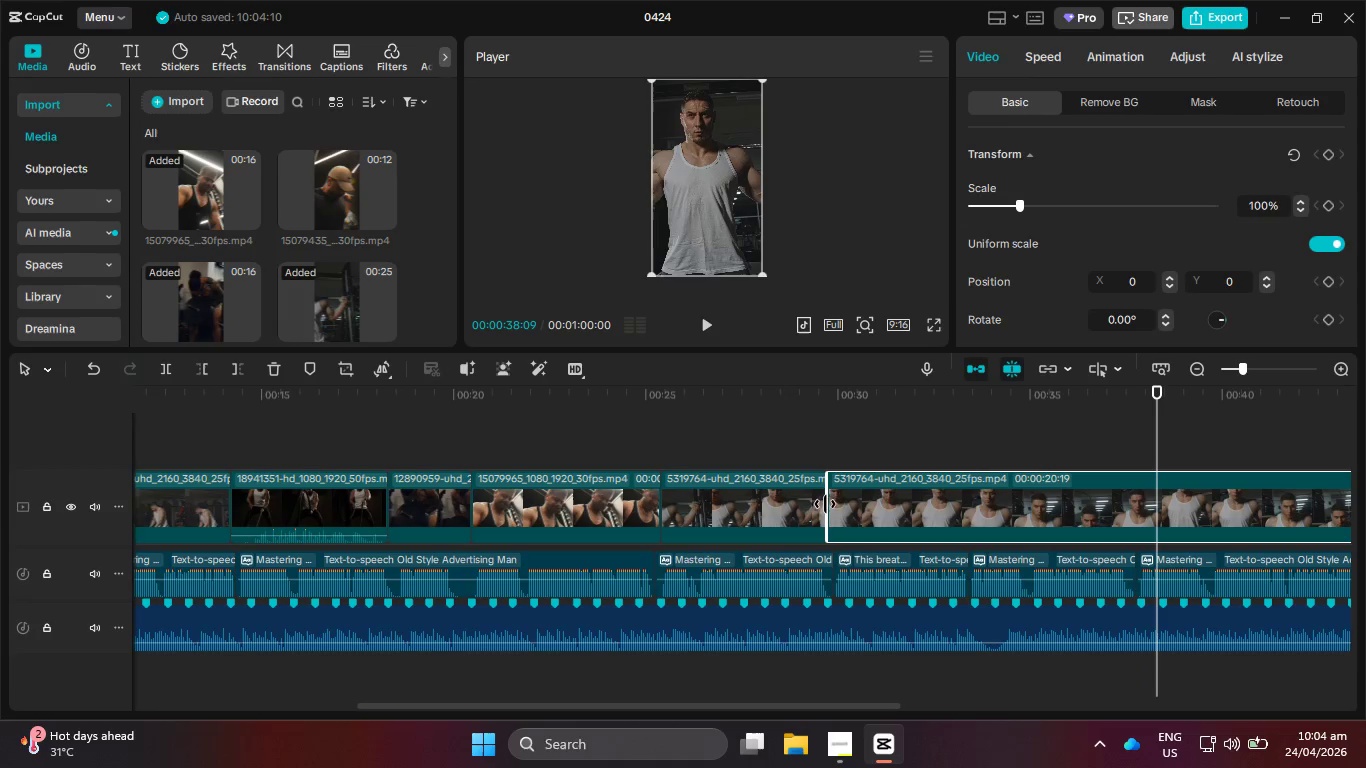 
left_click_drag(start_coordinate=[824, 505], to_coordinate=[1160, 499])
 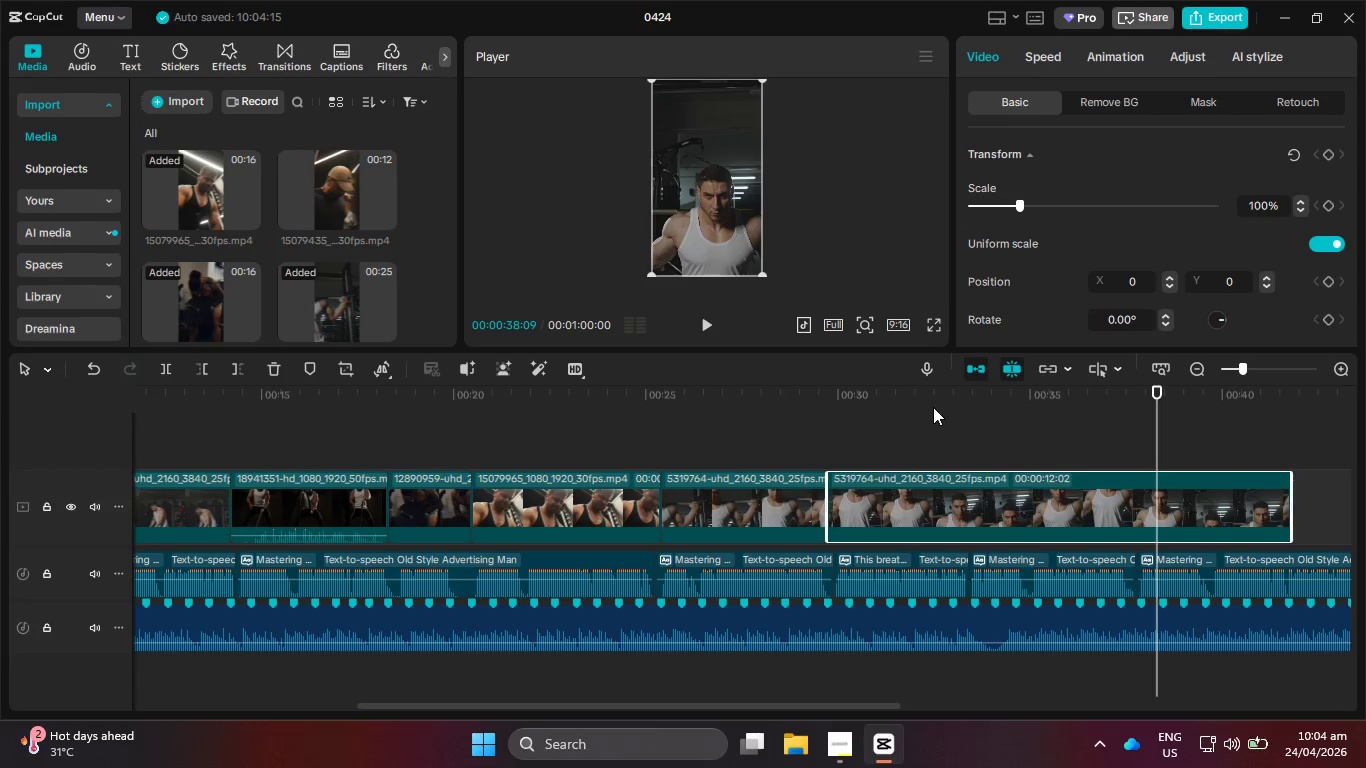 
left_click_drag(start_coordinate=[923, 402], to_coordinate=[813, 396])
 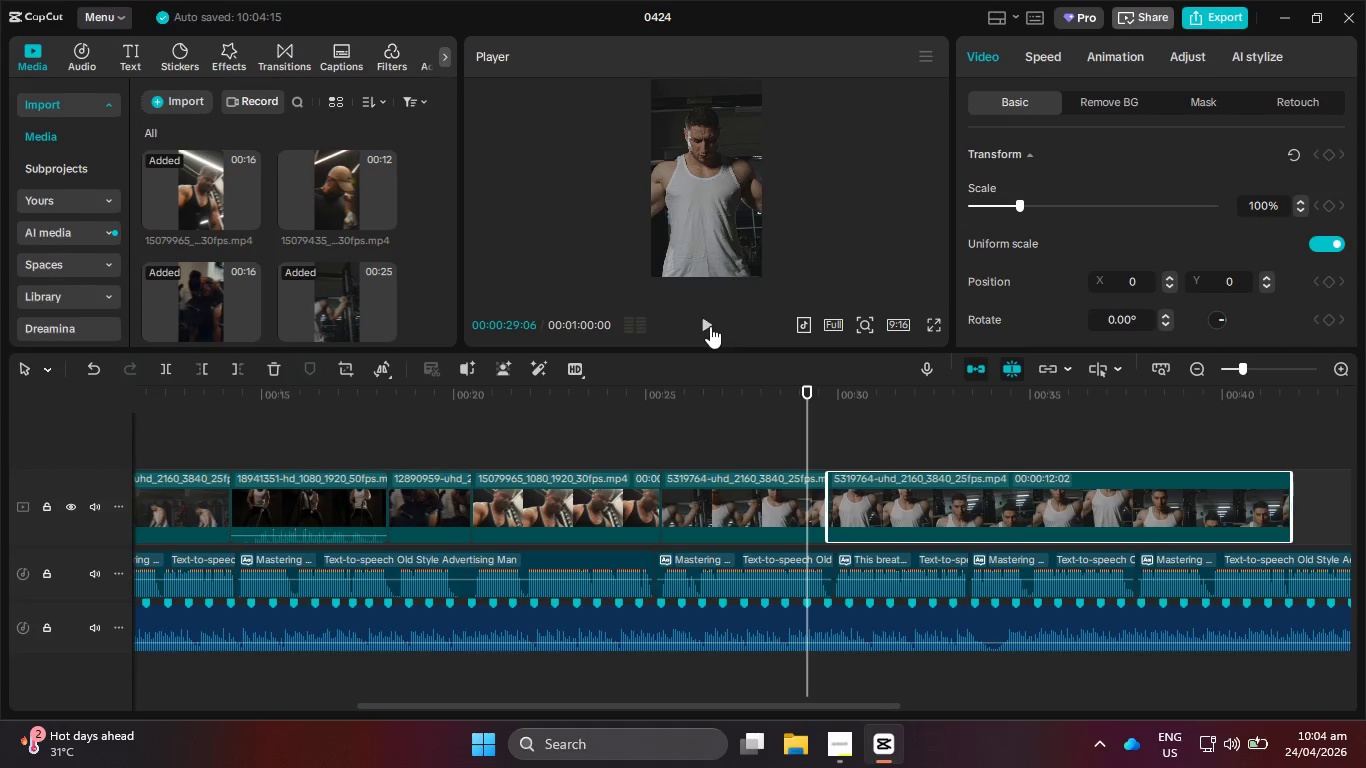 
left_click([710, 325])
 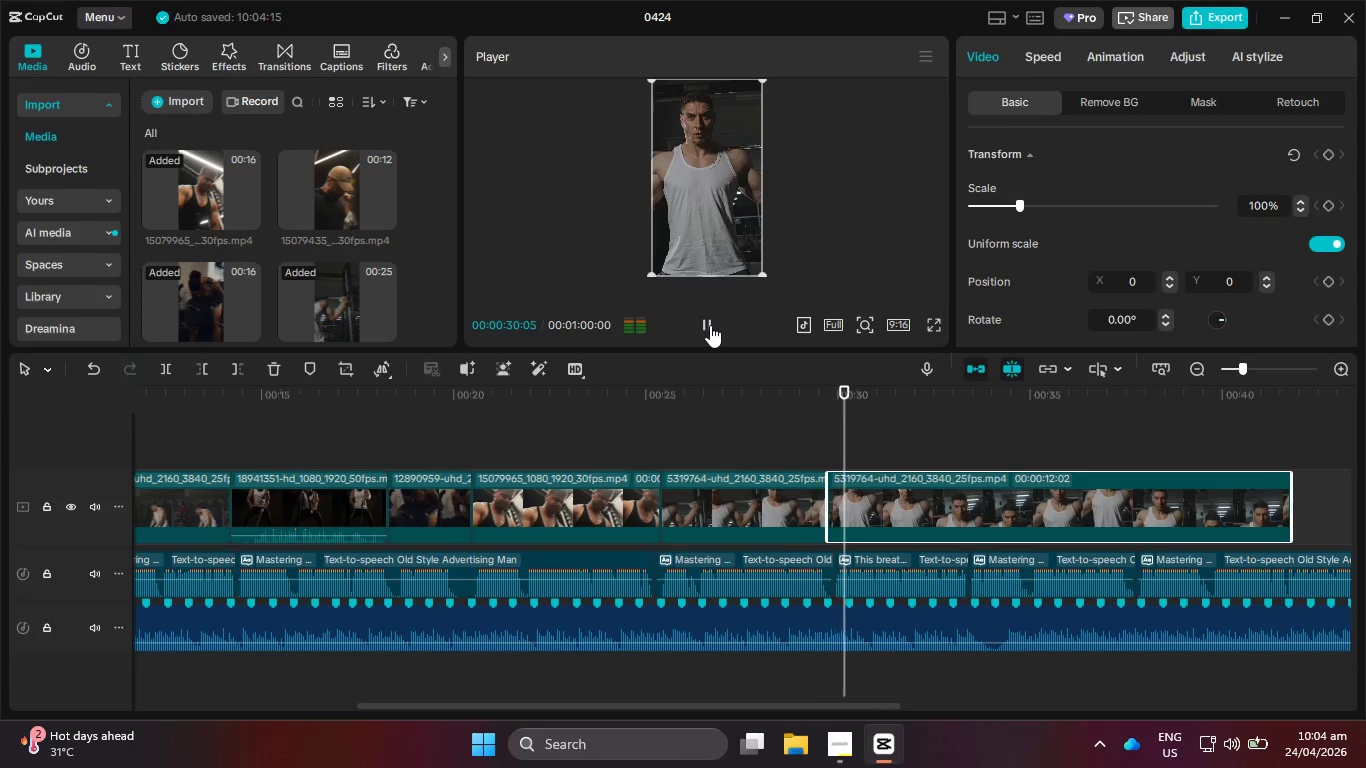 
left_click([710, 325])
 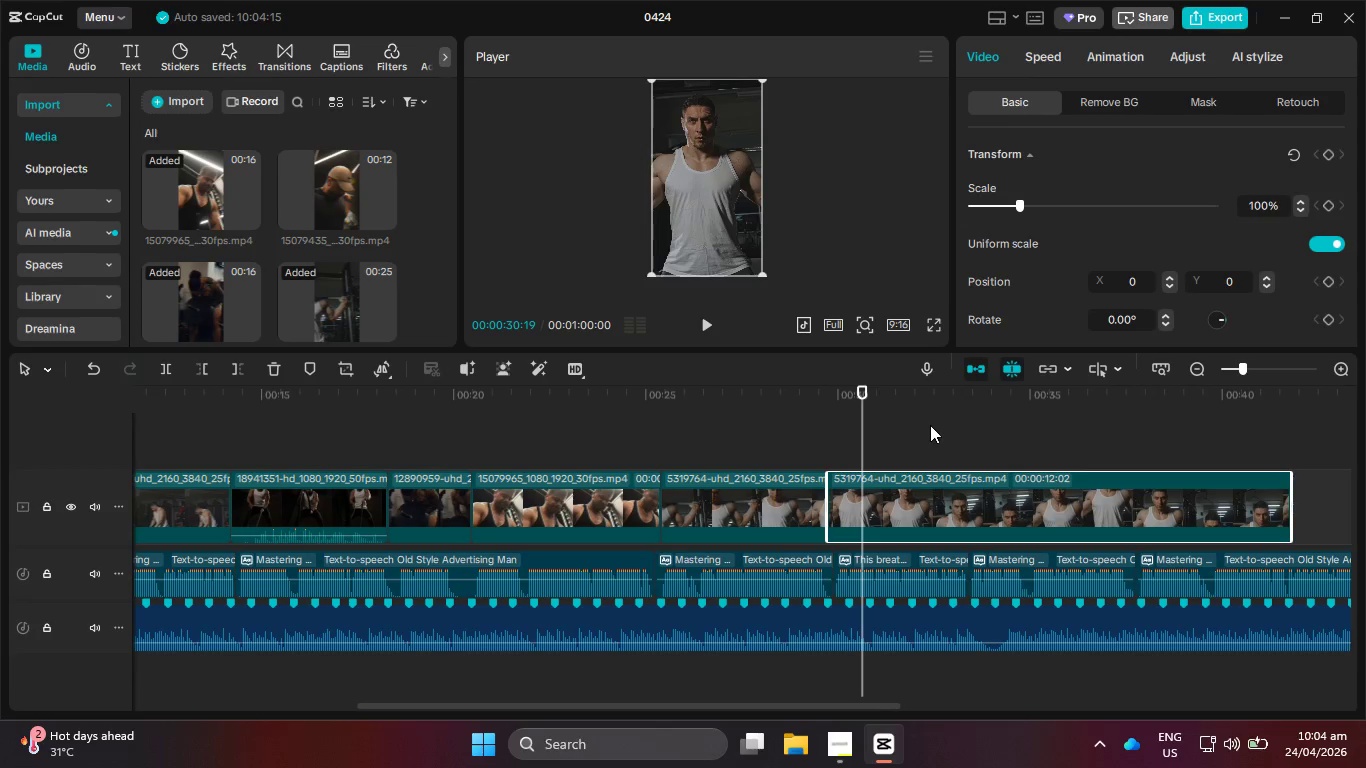 
key(Backspace)
 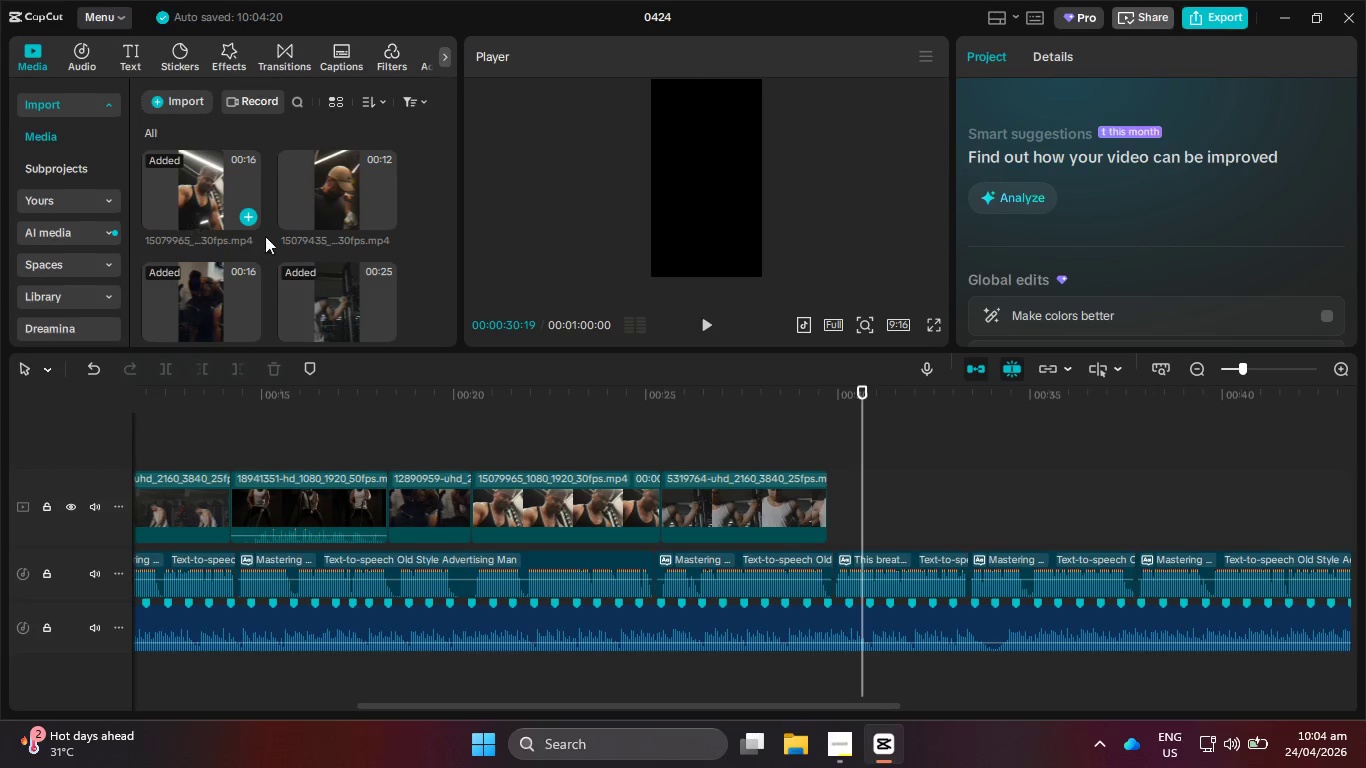 
scroll: coordinate [322, 283], scroll_direction: down, amount: 6.0
 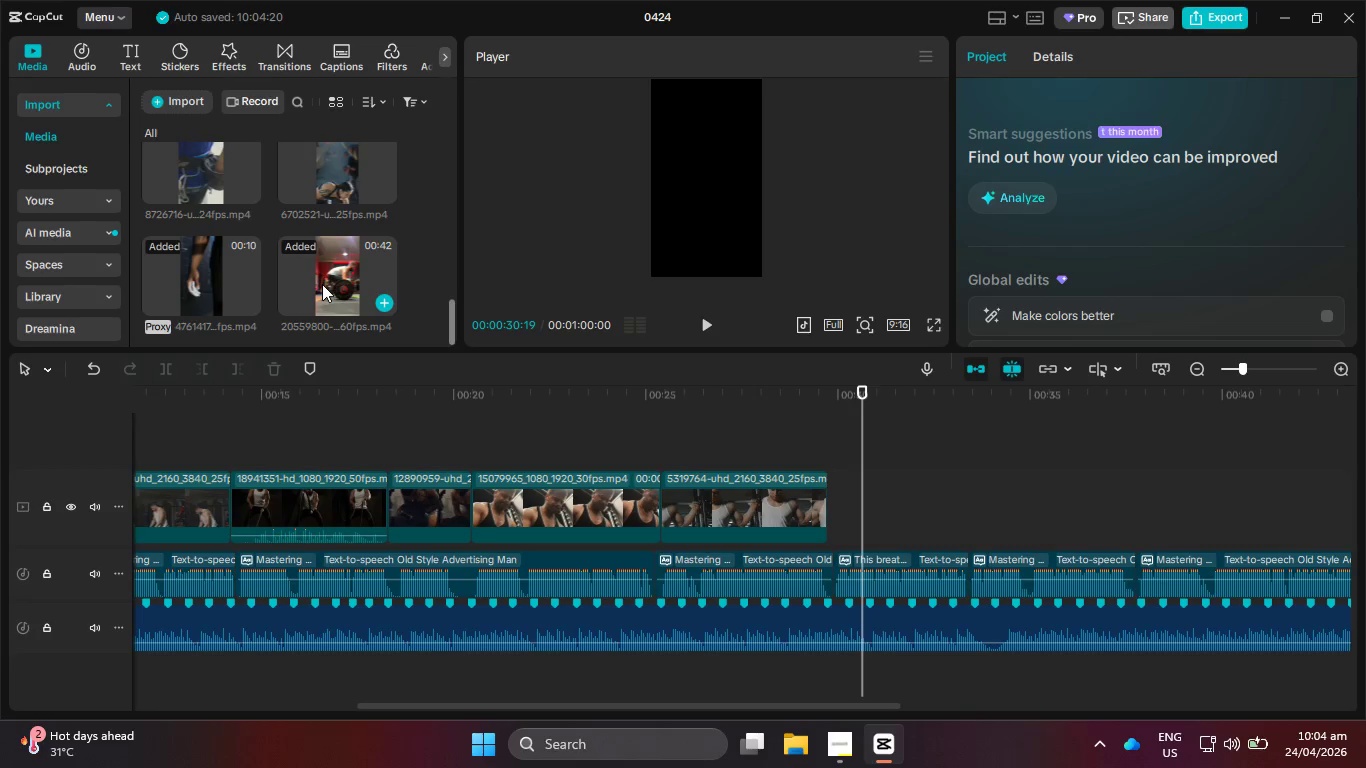 
scroll: coordinate [324, 284], scroll_direction: up, amount: 6.0
 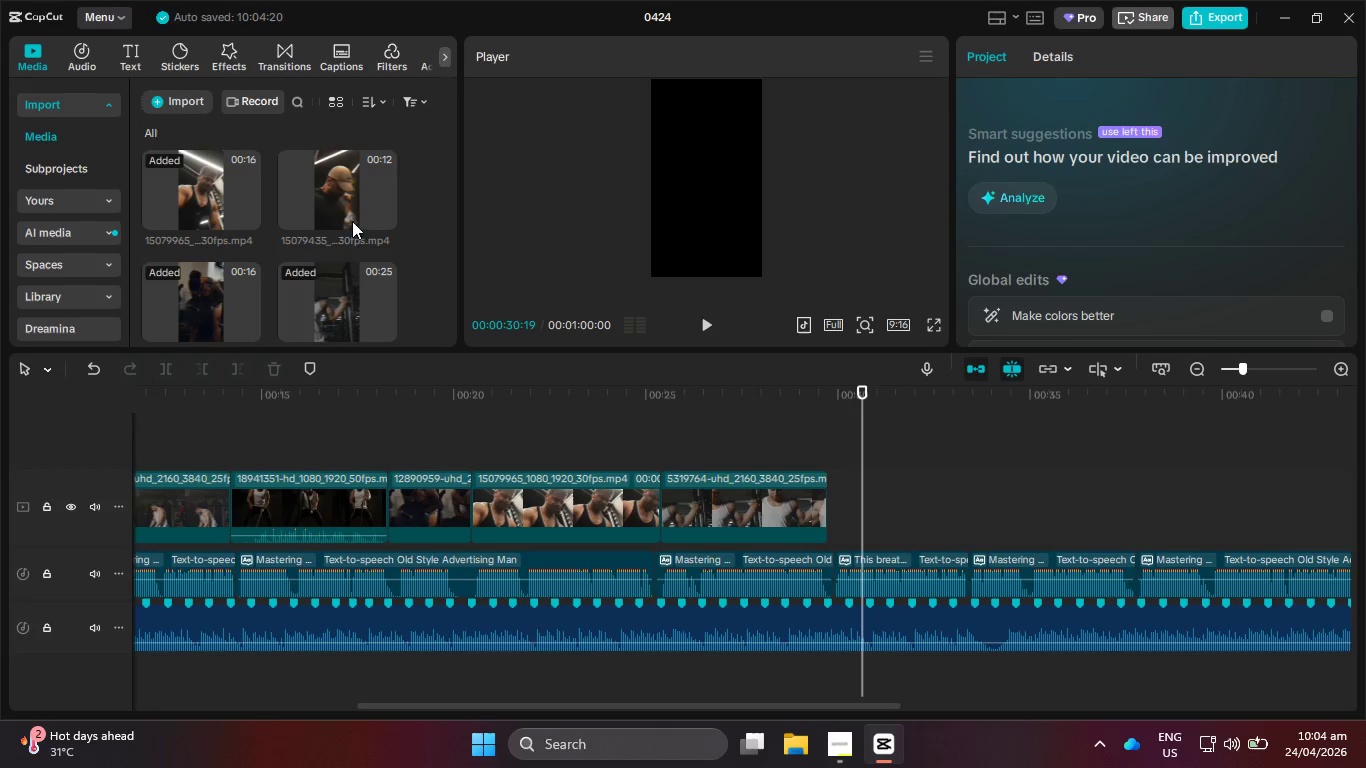 
left_click_drag(start_coordinate=[348, 196], to_coordinate=[829, 487])
 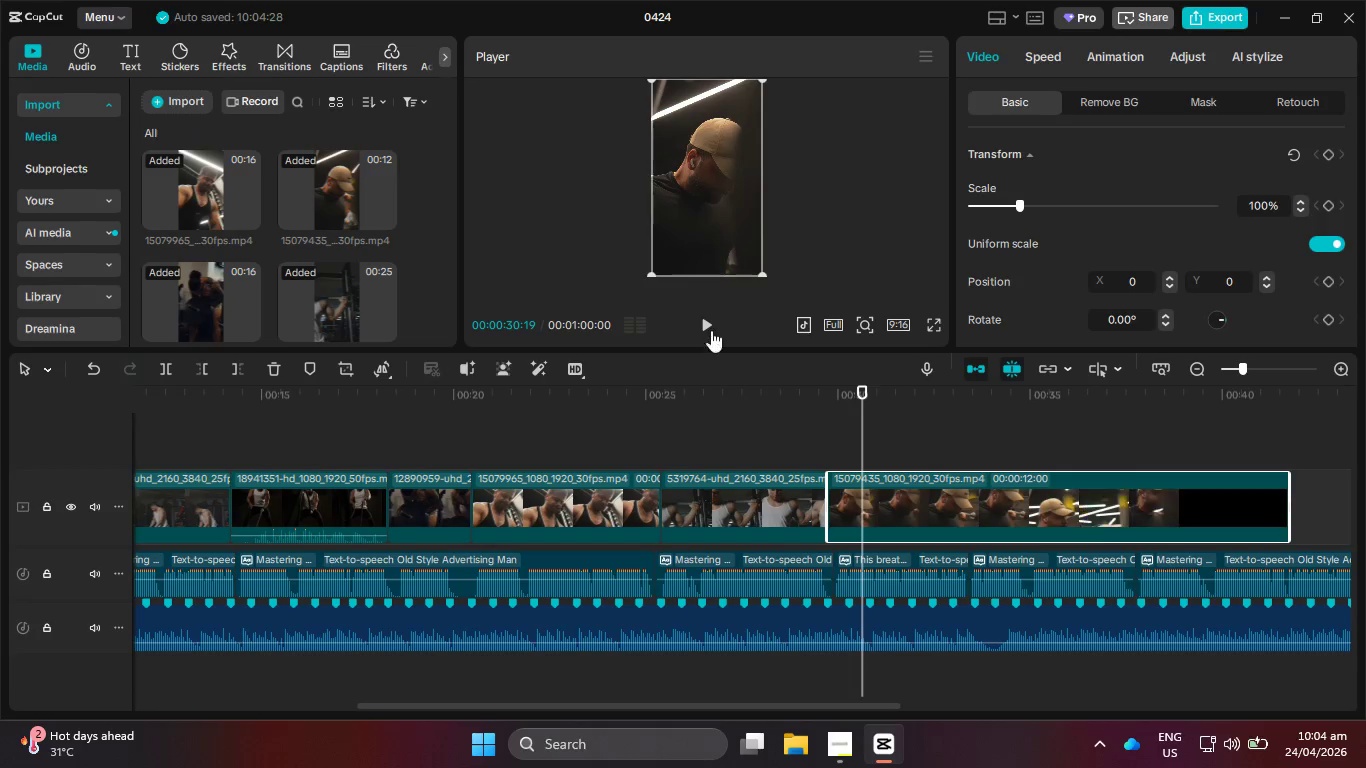 
left_click([711, 320])
 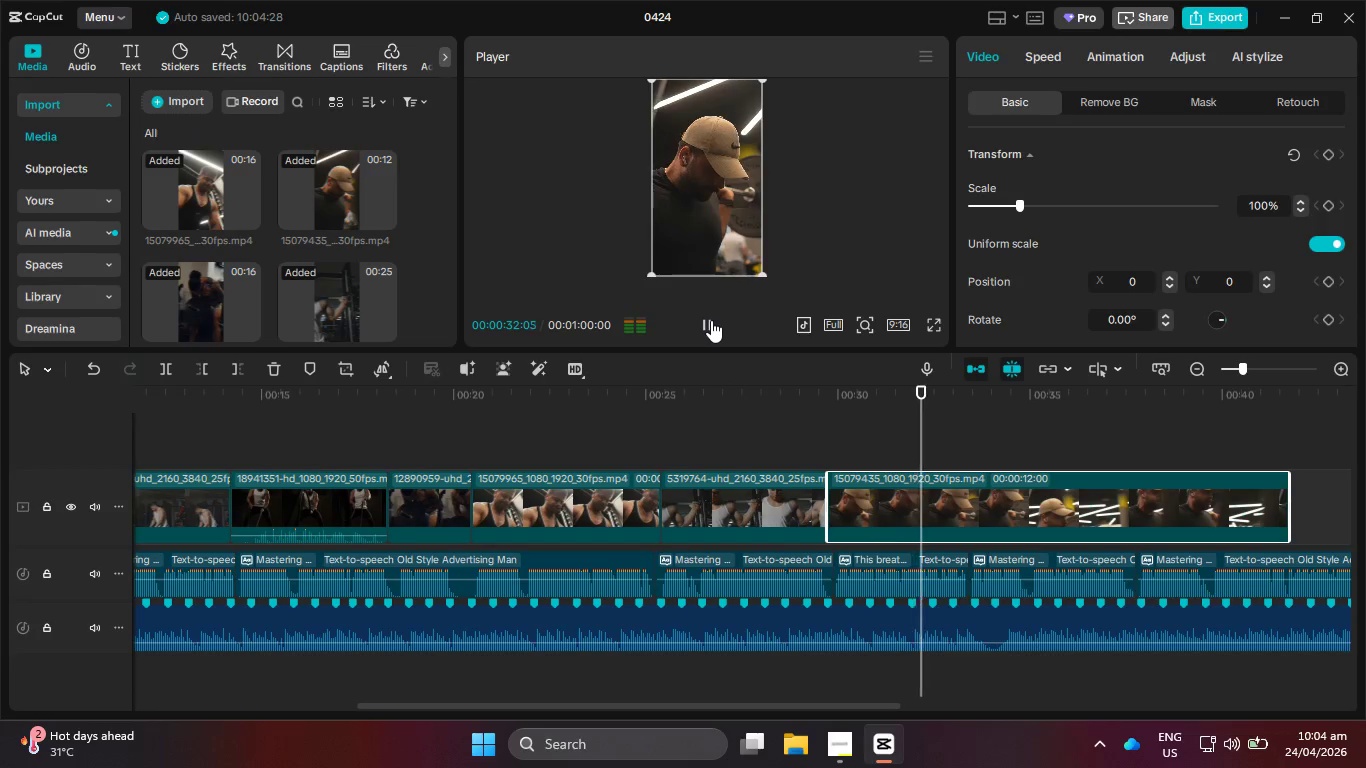 
left_click([711, 320])
 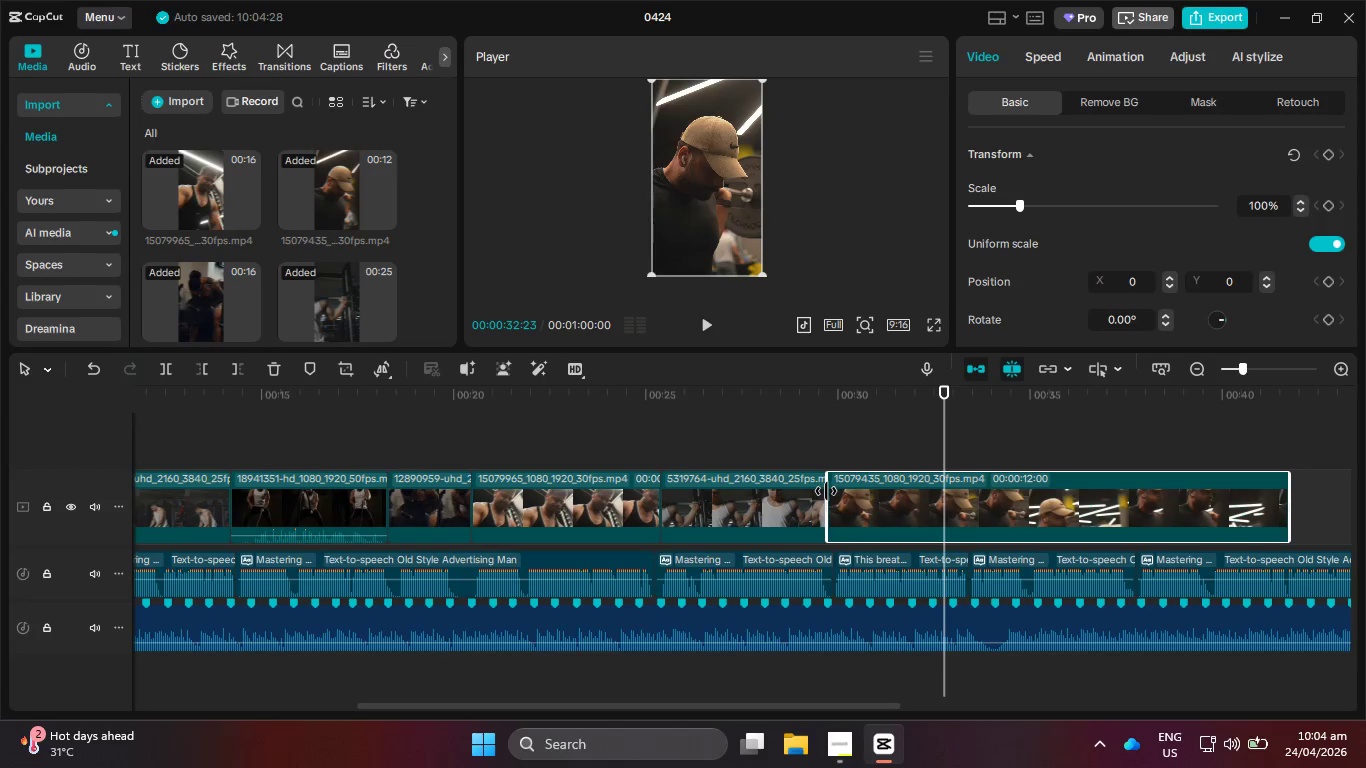 
left_click_drag(start_coordinate=[827, 493], to_coordinate=[941, 492])
 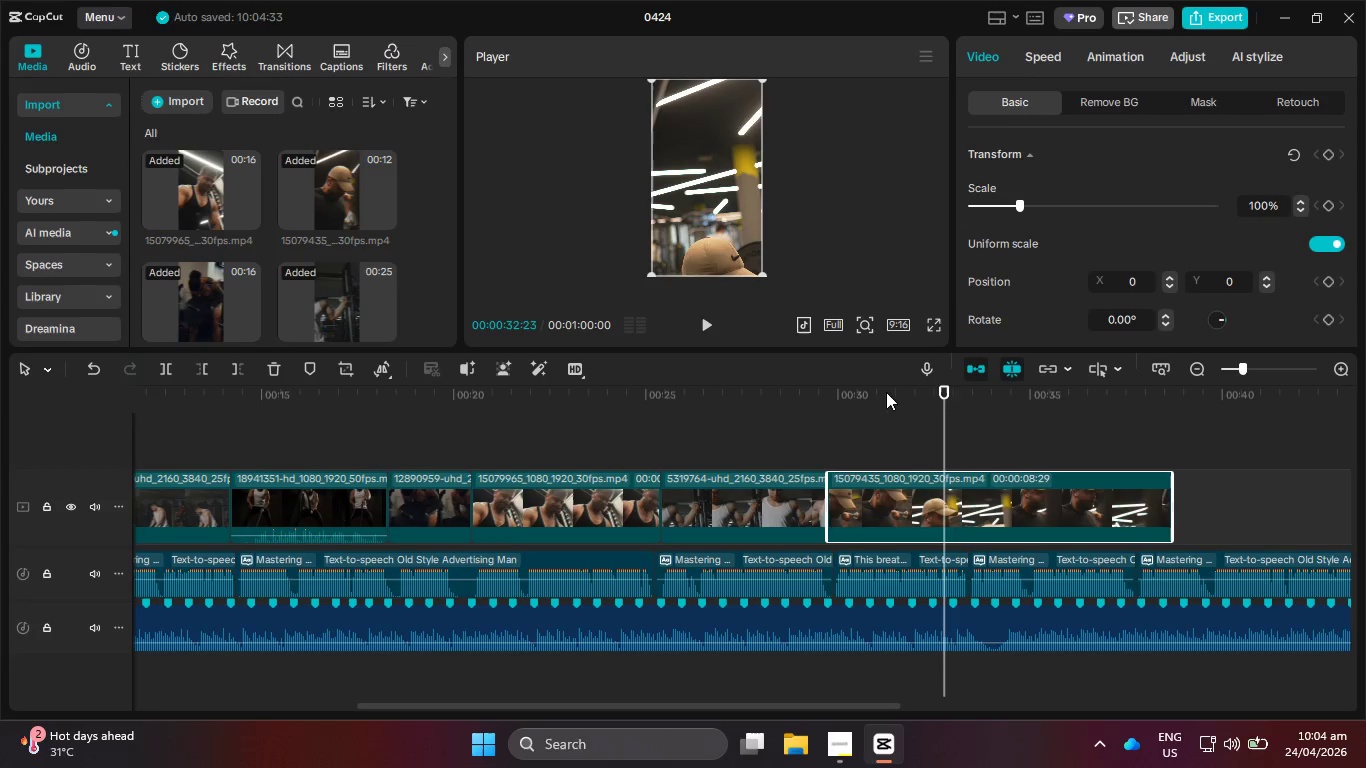 
left_click_drag(start_coordinate=[878, 389], to_coordinate=[825, 396])
 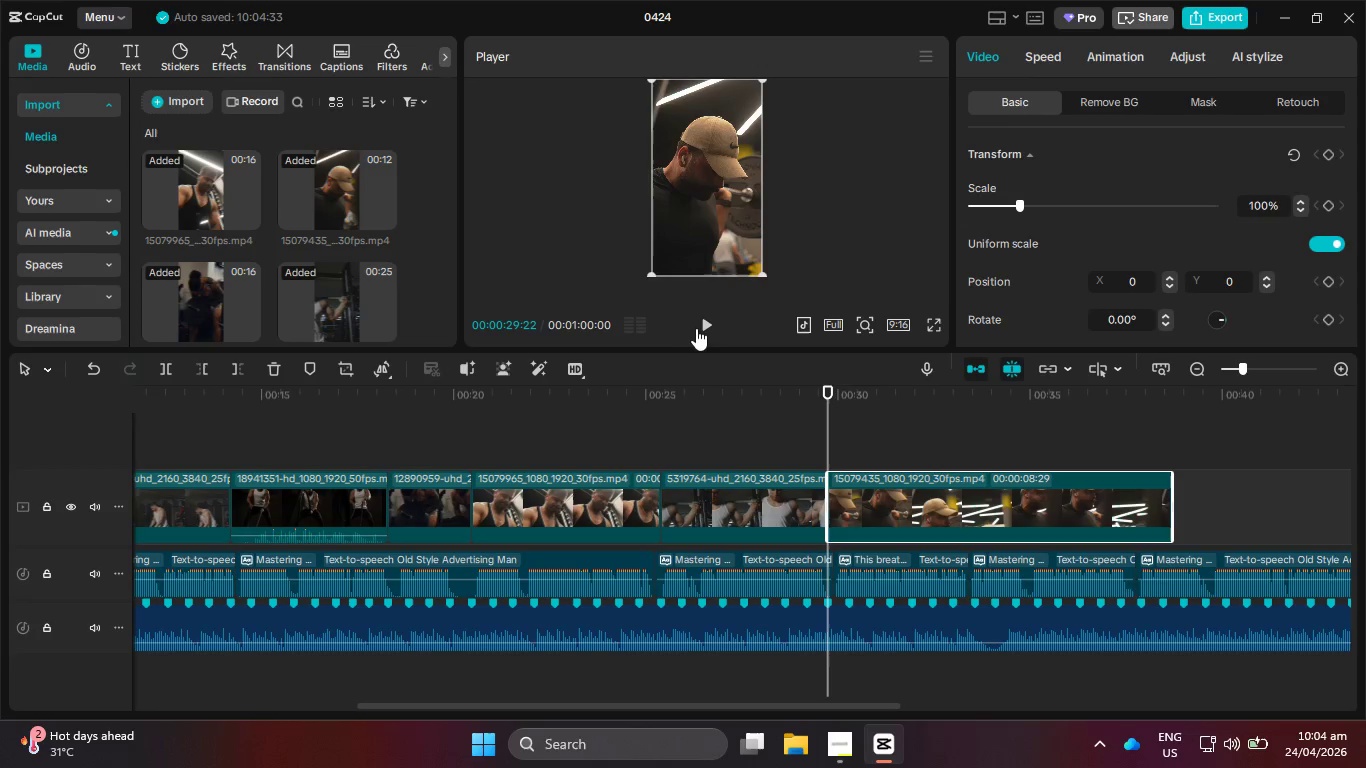 
left_click([697, 327])
 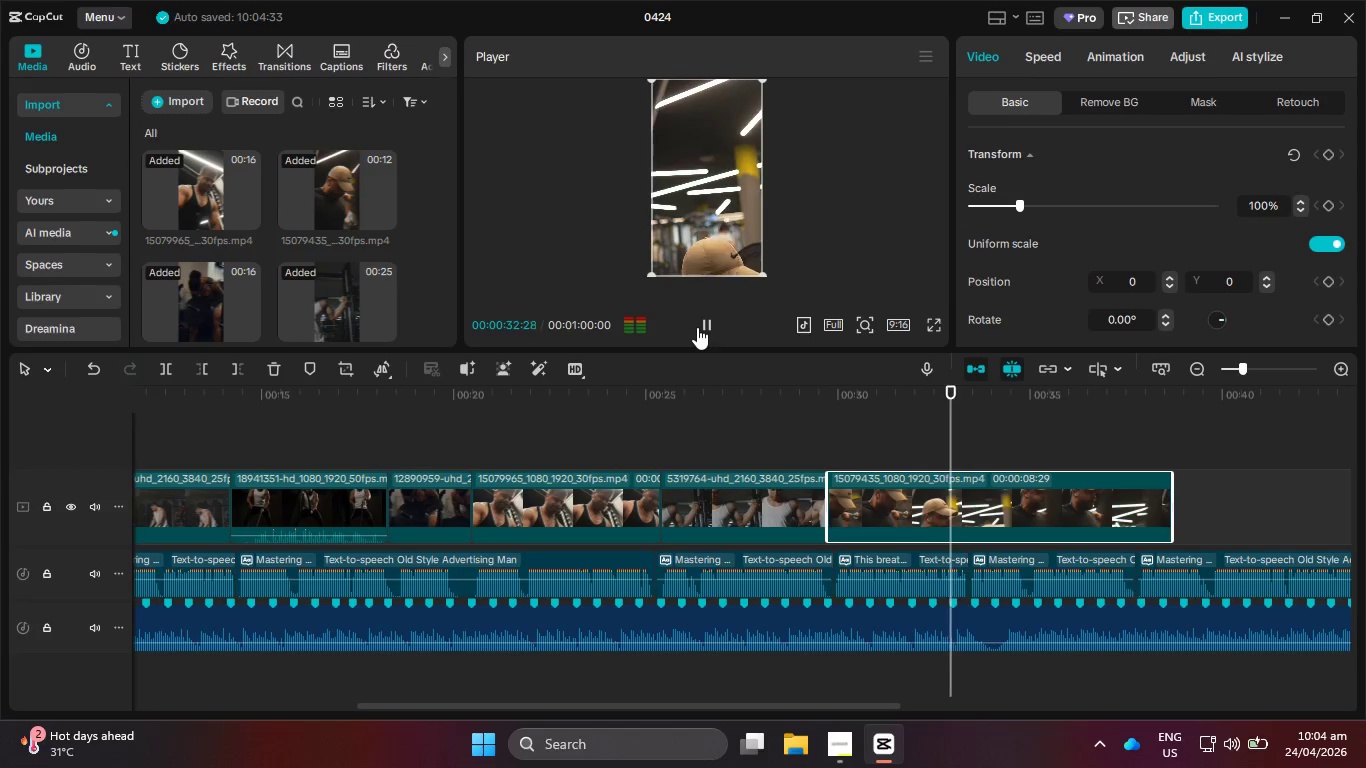 
left_click([697, 327])
 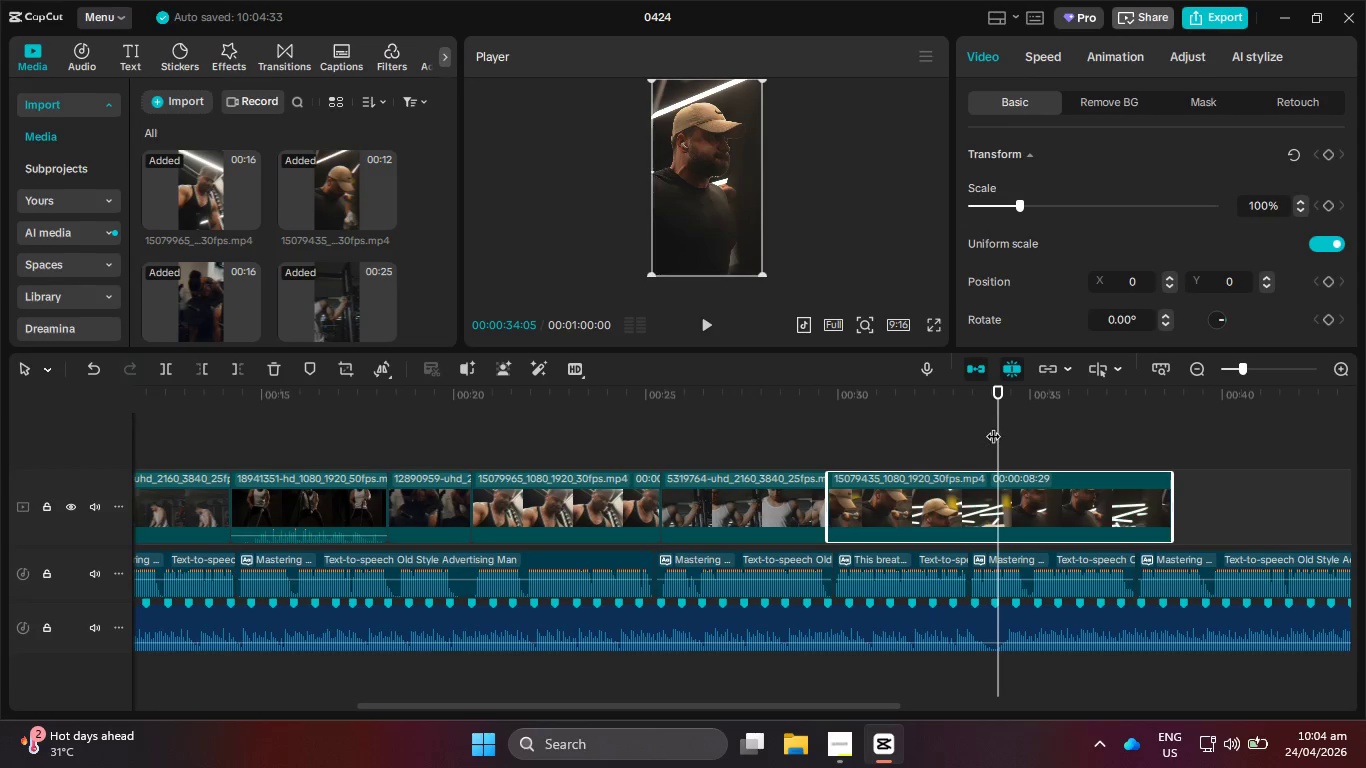 
left_click_drag(start_coordinate=[993, 426], to_coordinate=[973, 429])
 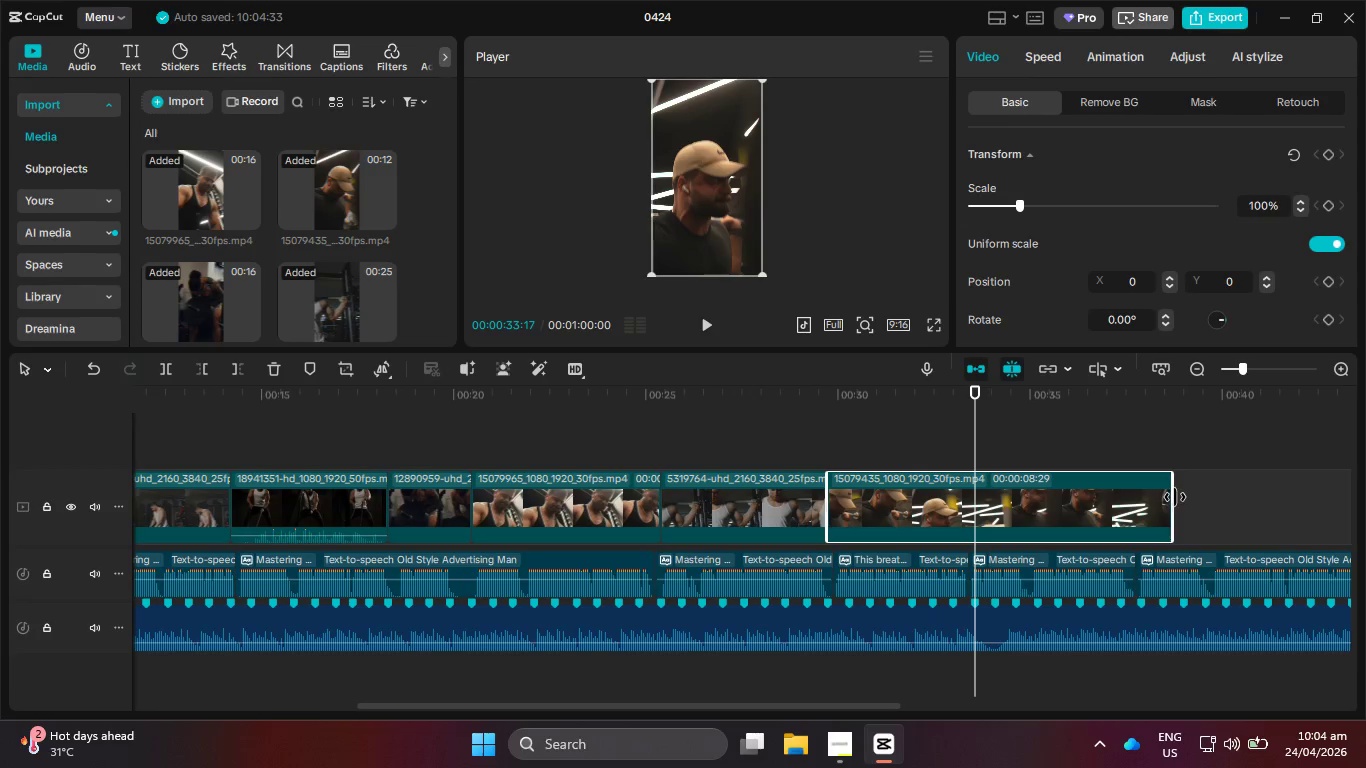 
left_click_drag(start_coordinate=[1175, 497], to_coordinate=[974, 485])
 